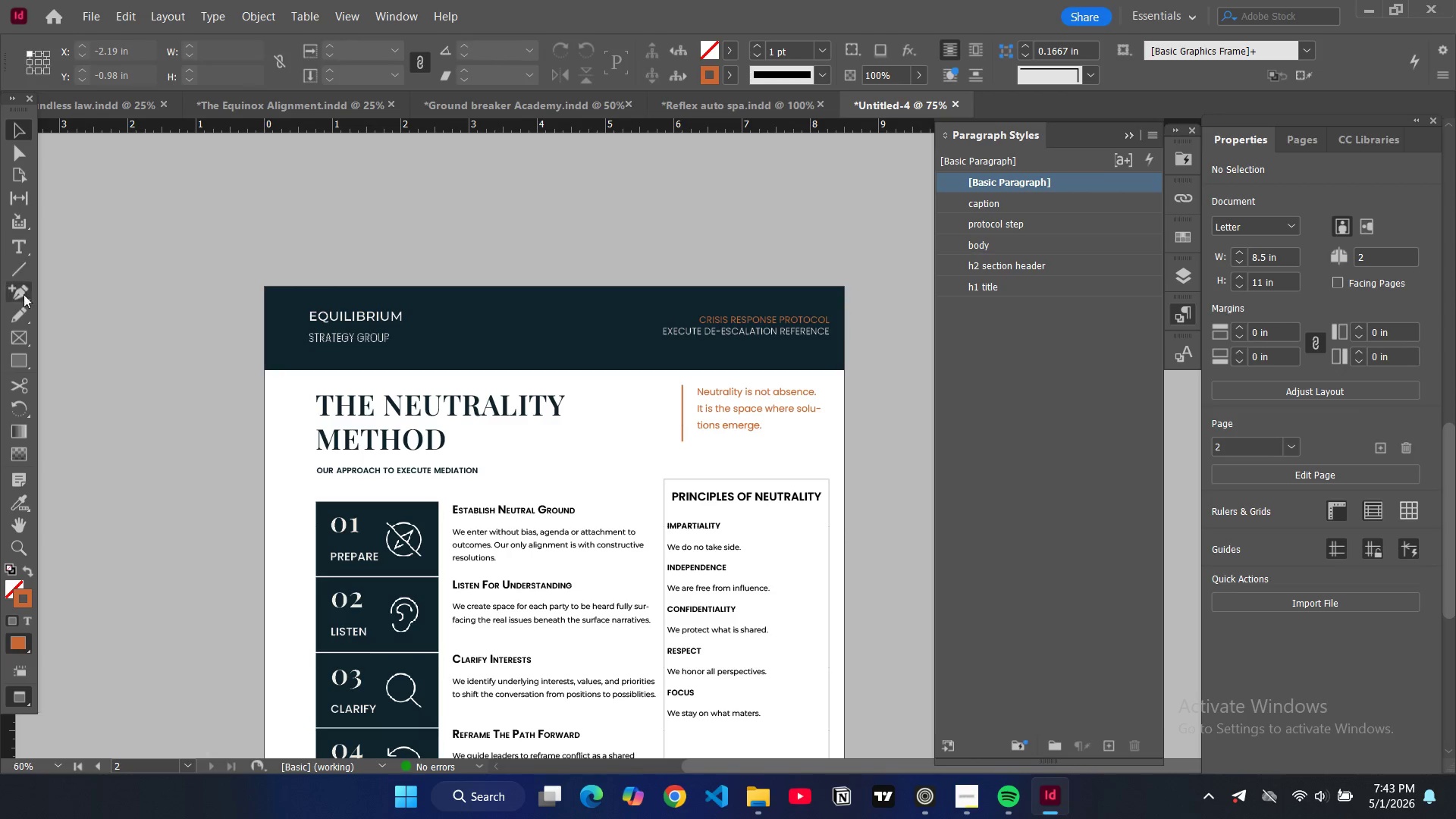 
left_click([20, 362])
 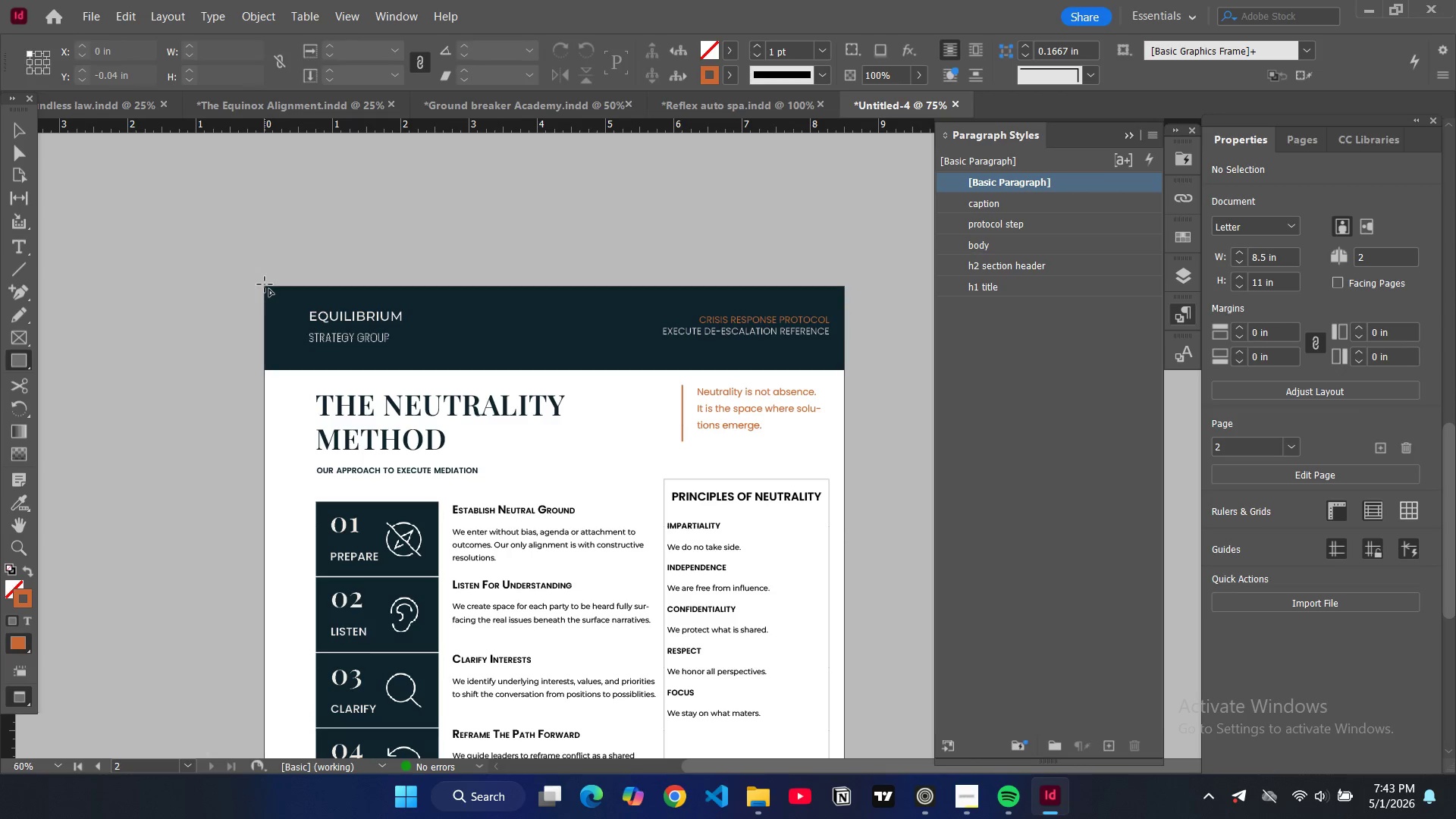 
left_click_drag(start_coordinate=[265, 287], to_coordinate=[844, 666])
 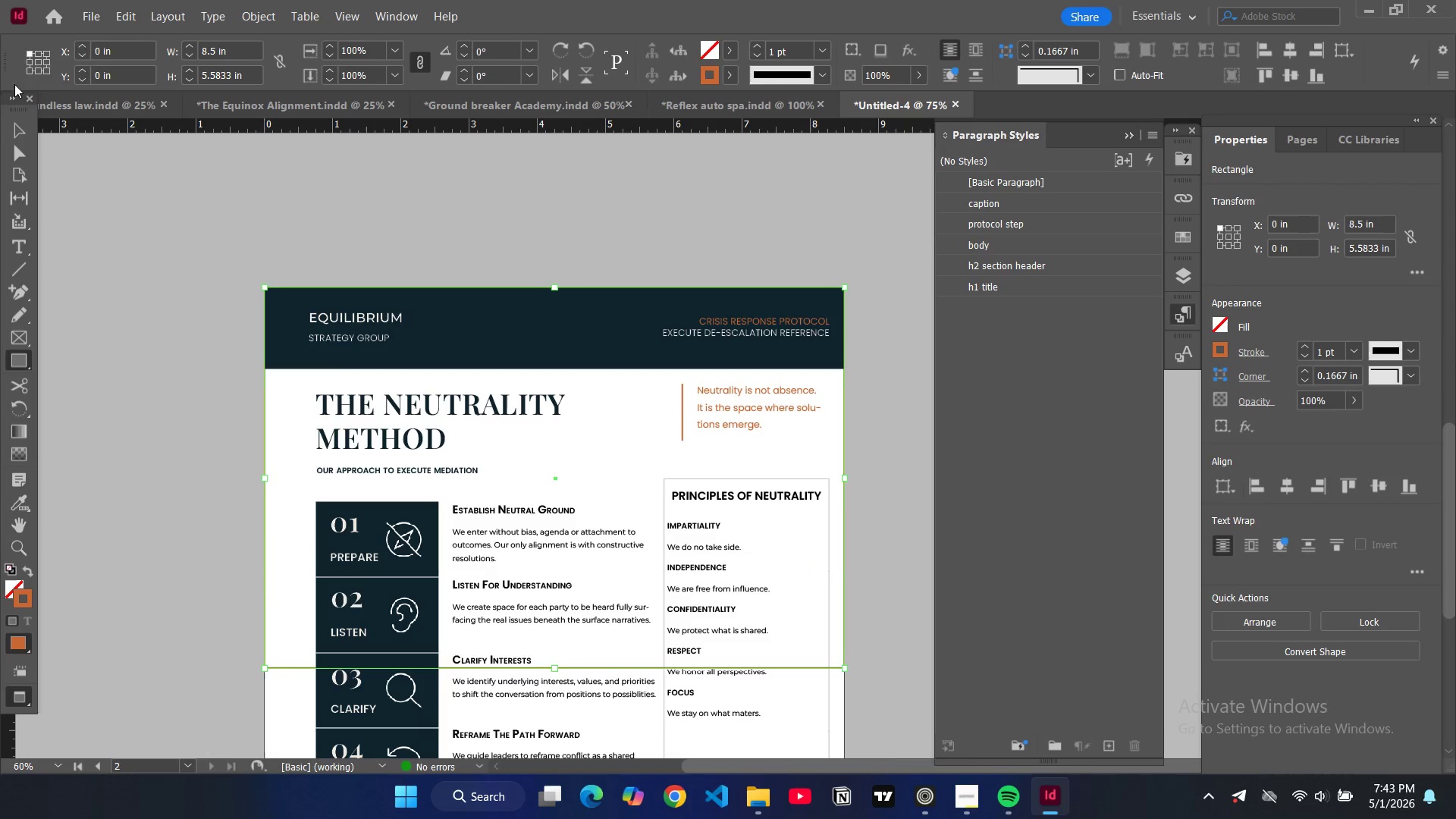 
left_click([21, 118])
 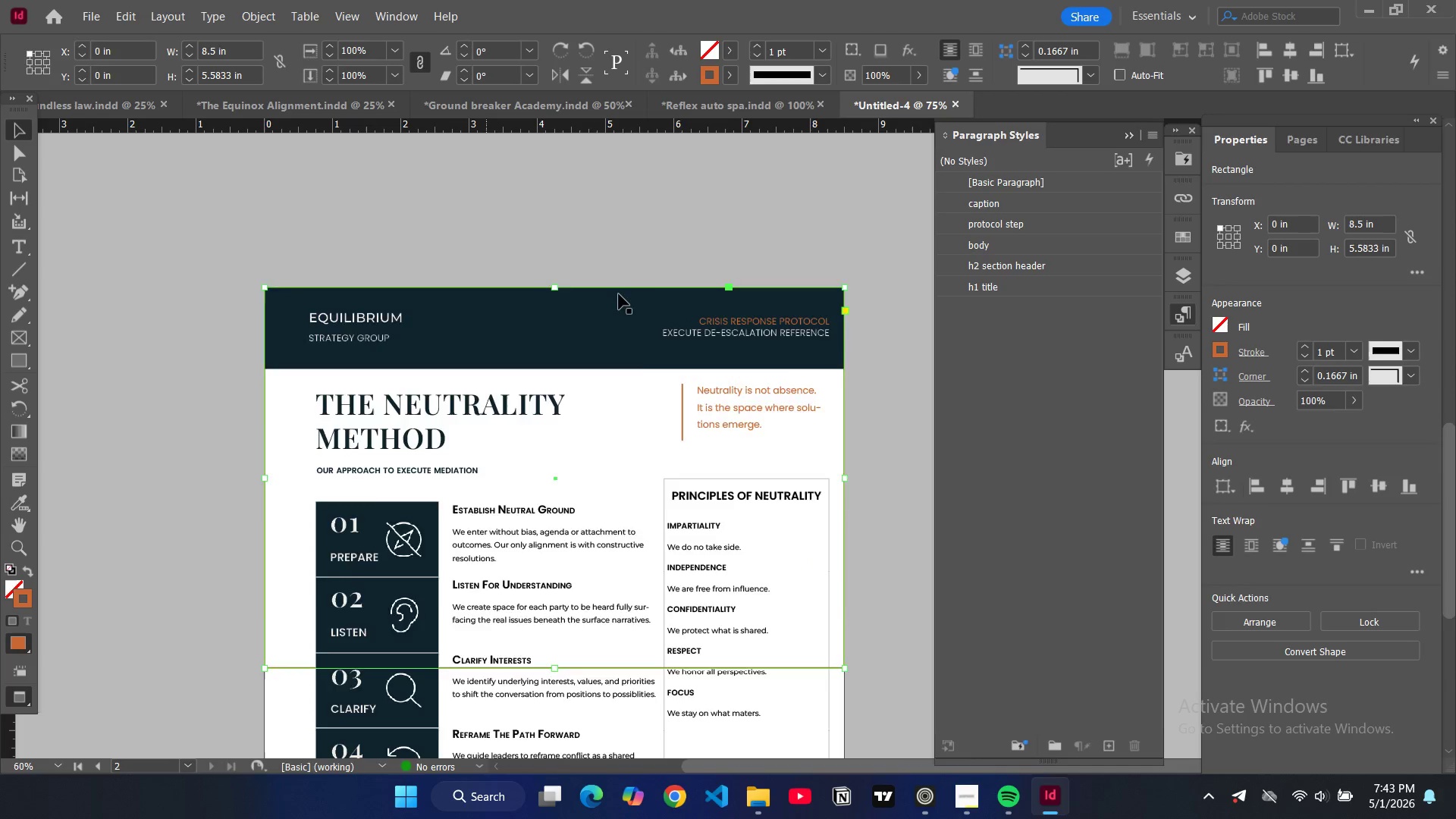 
scroll: coordinate [568, 457], scroll_direction: down, amount: 7.0
 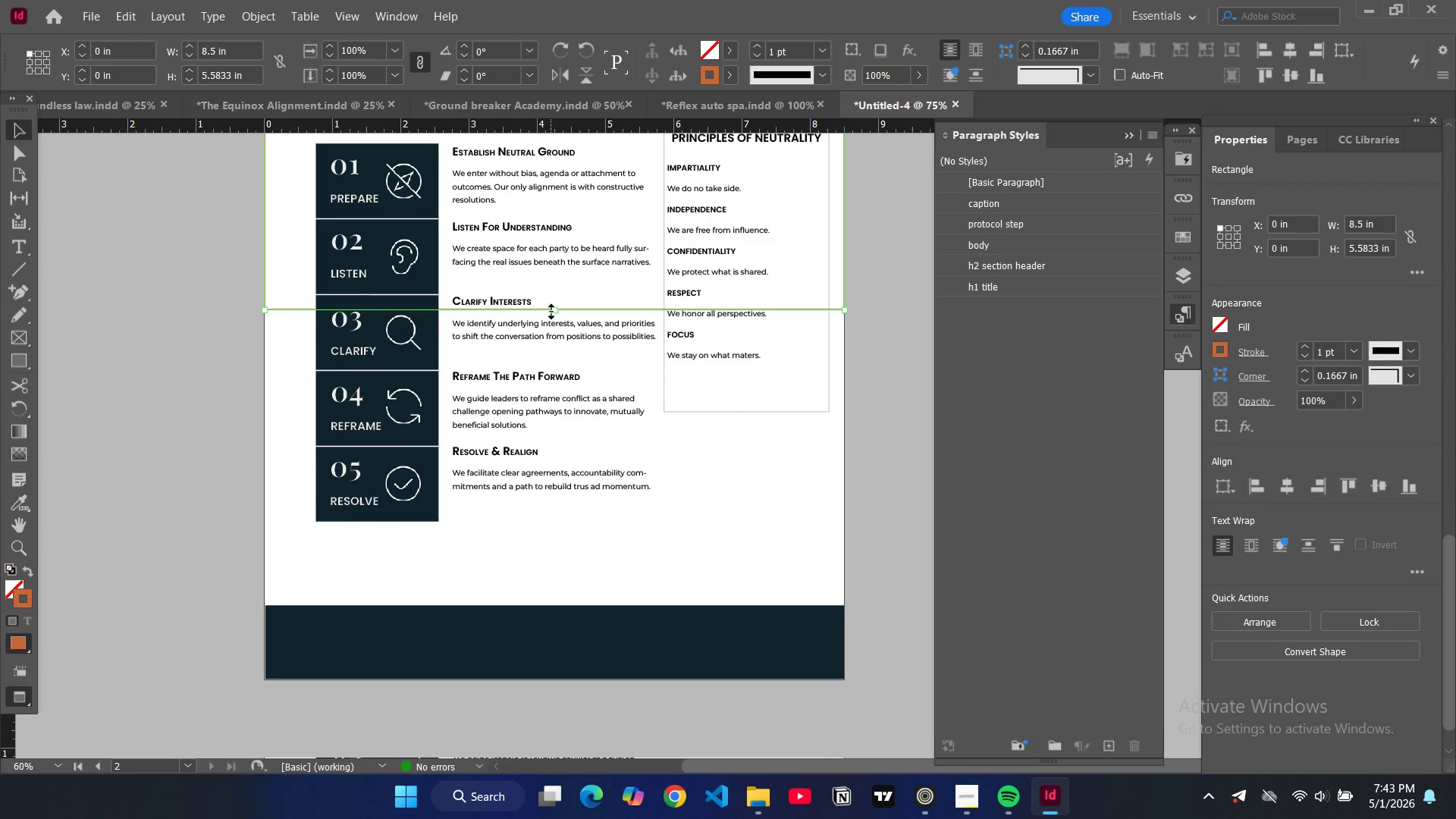 
left_click_drag(start_coordinate=[551, 312], to_coordinate=[672, 682])
 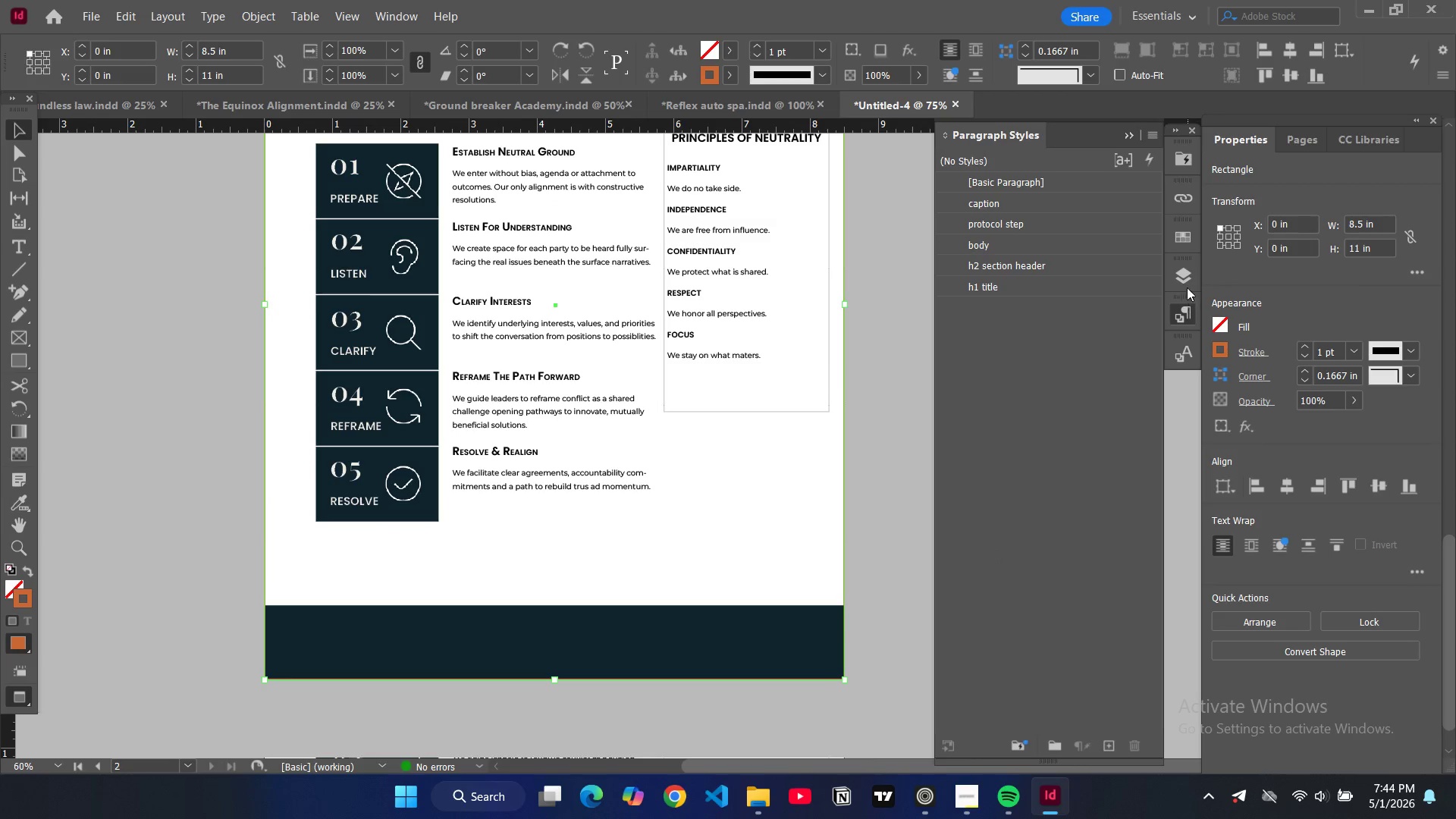 
left_click([1184, 275])
 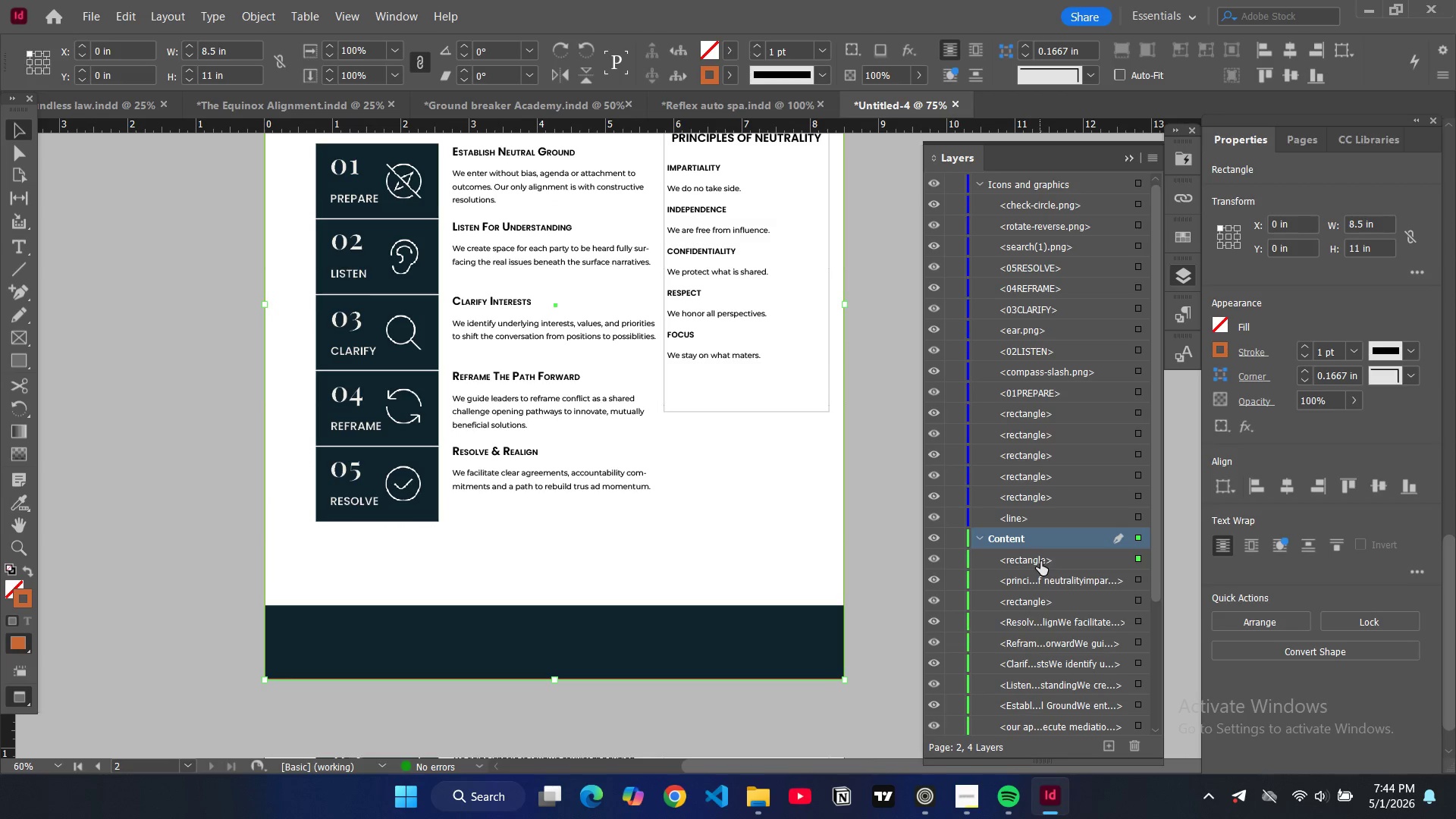 
left_click_drag(start_coordinate=[1047, 560], to_coordinate=[1098, 717])
 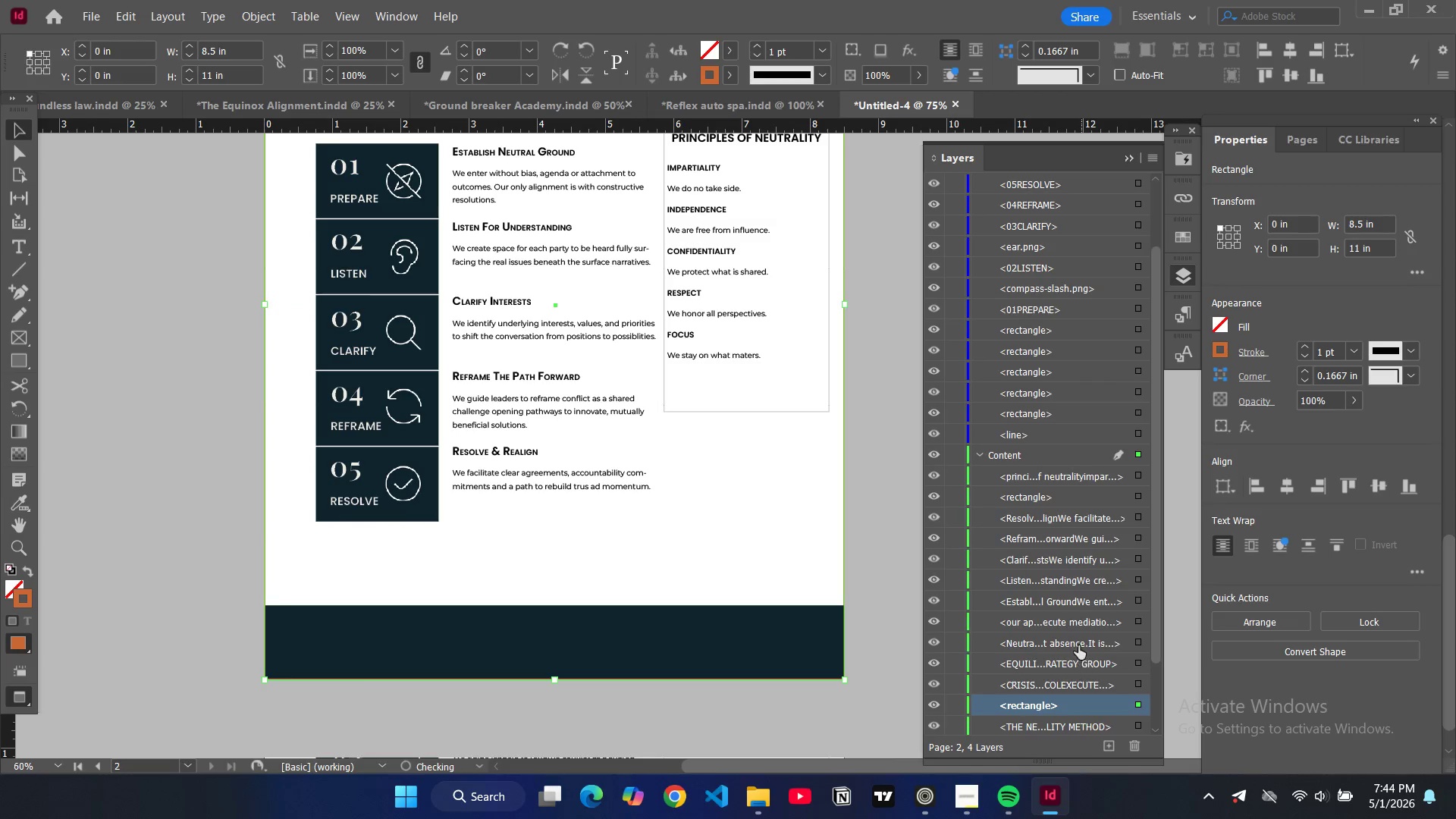 
scroll: coordinate [1056, 594], scroll_direction: down, amount: 17.0
 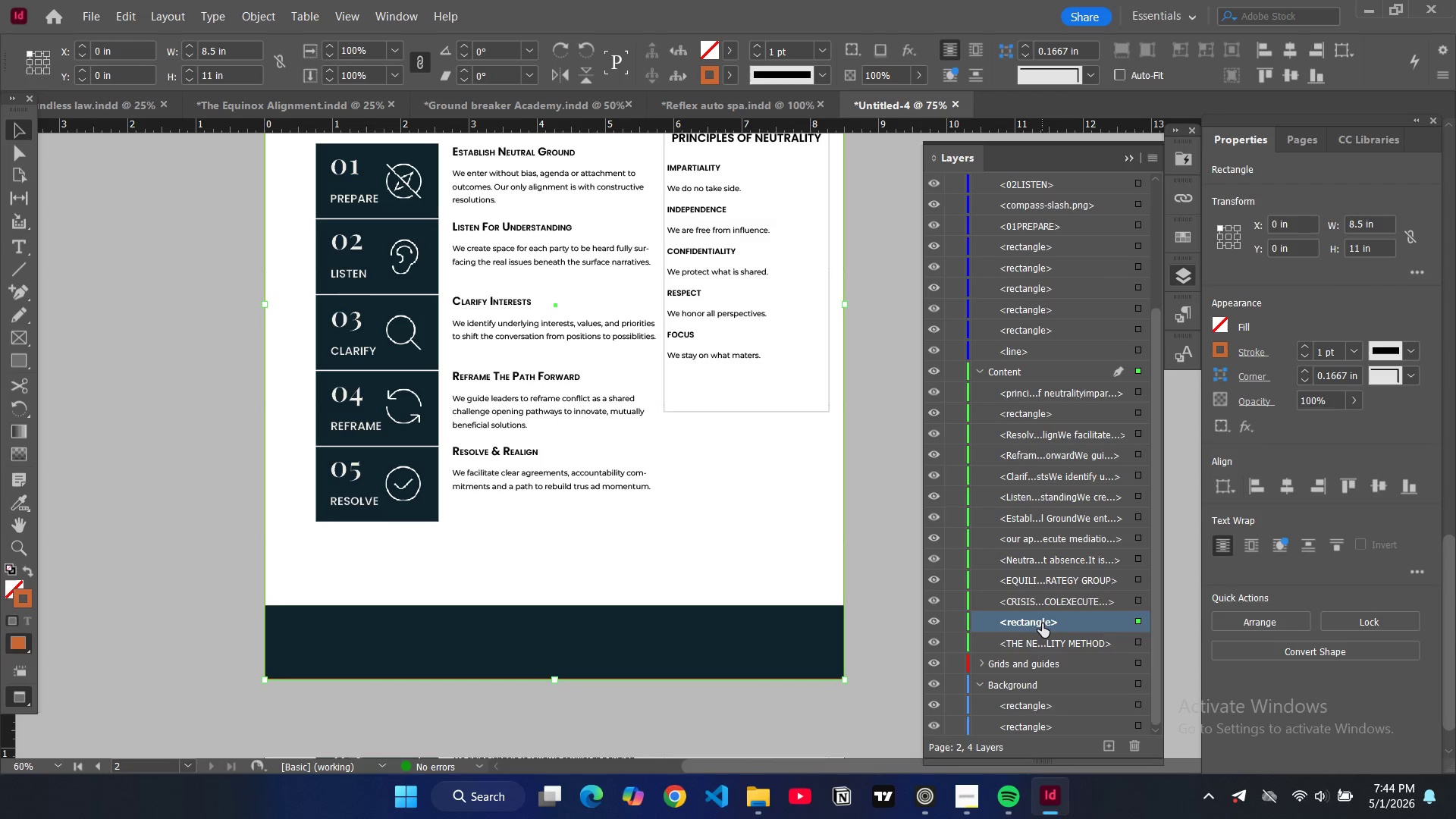 
left_click_drag(start_coordinate=[1042, 623], to_coordinate=[1053, 730])
 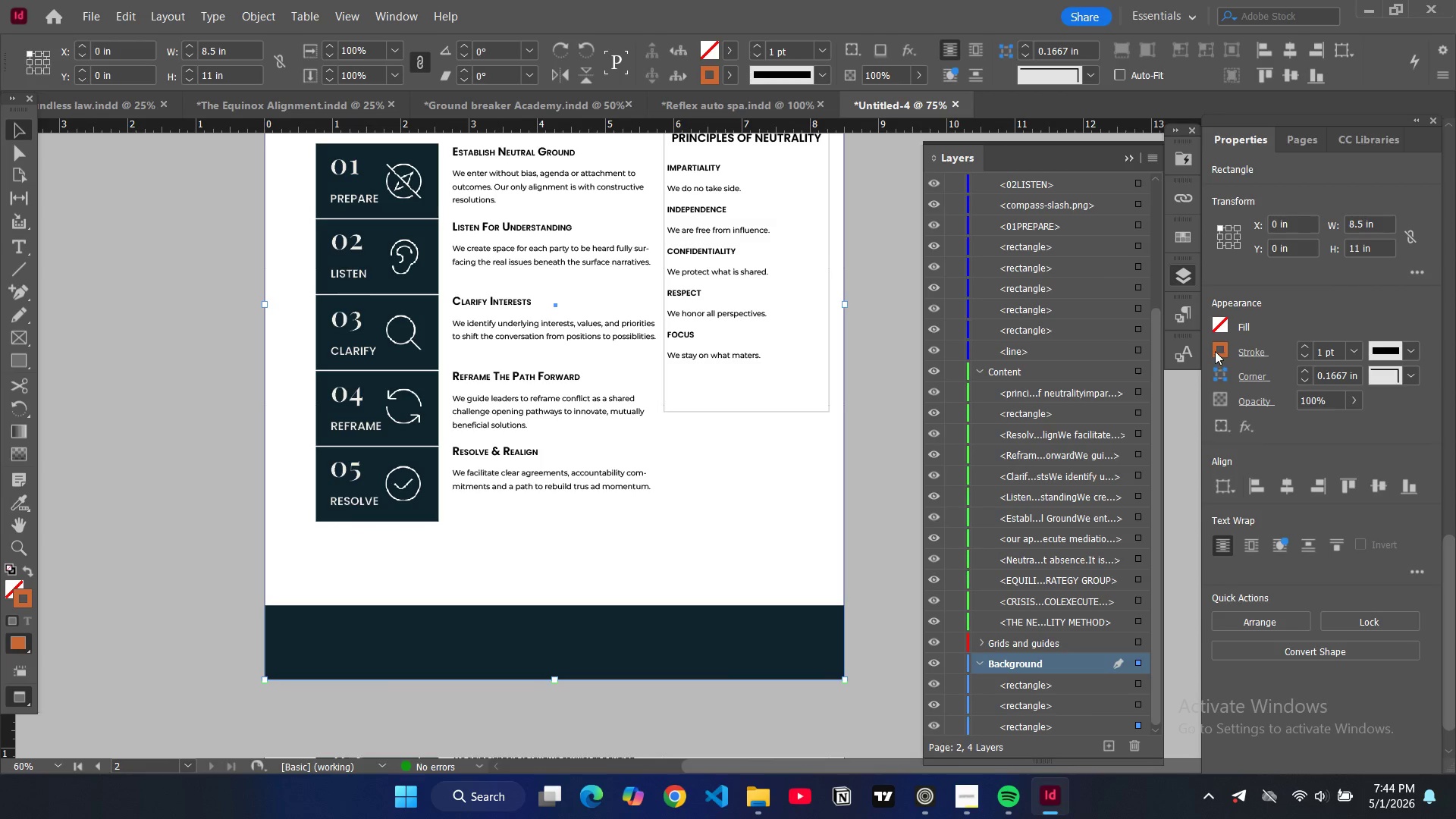 
left_click([1222, 328])
 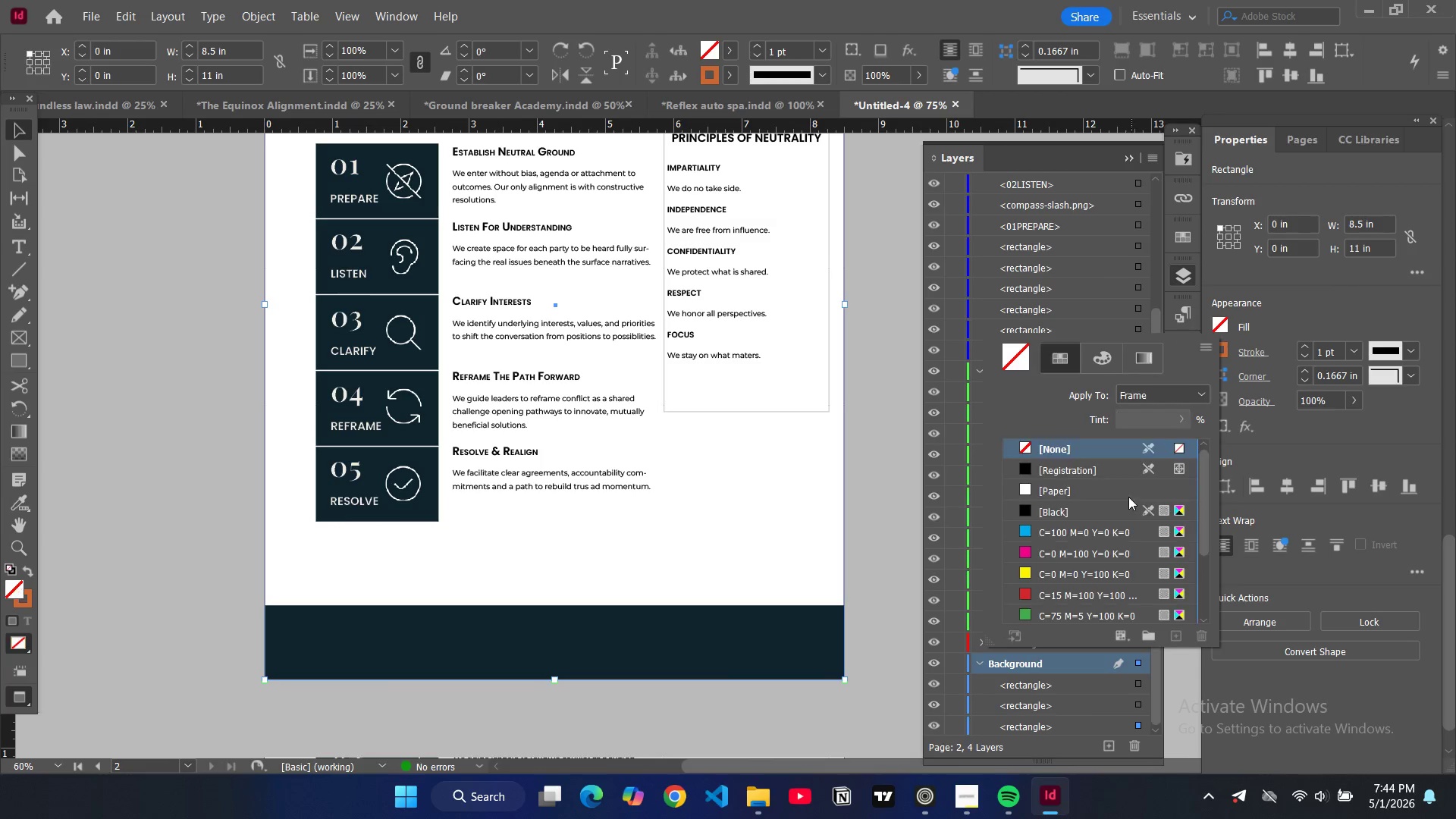 
scroll: coordinate [1079, 554], scroll_direction: down, amount: 11.0
 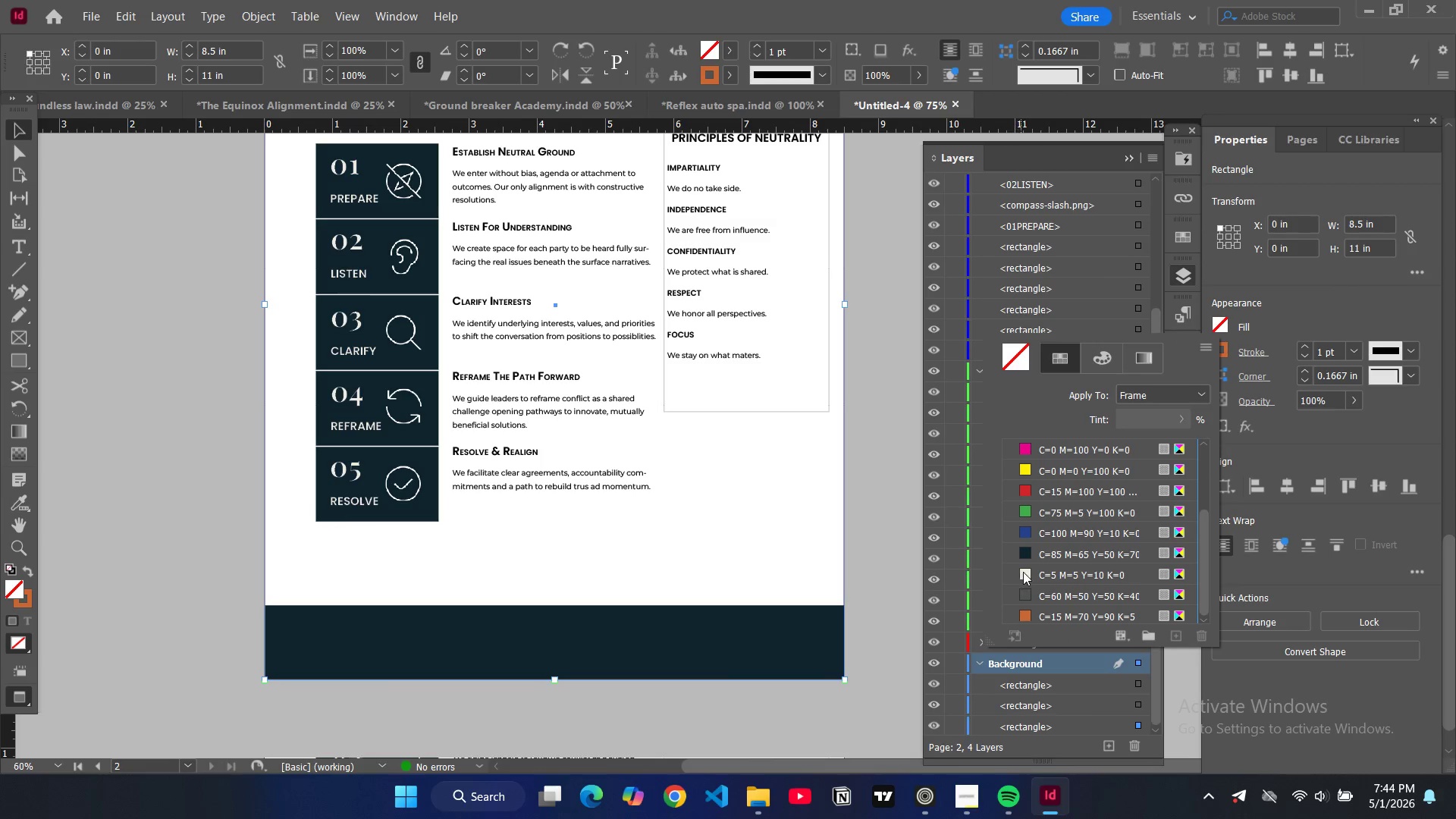 
left_click([1024, 572])
 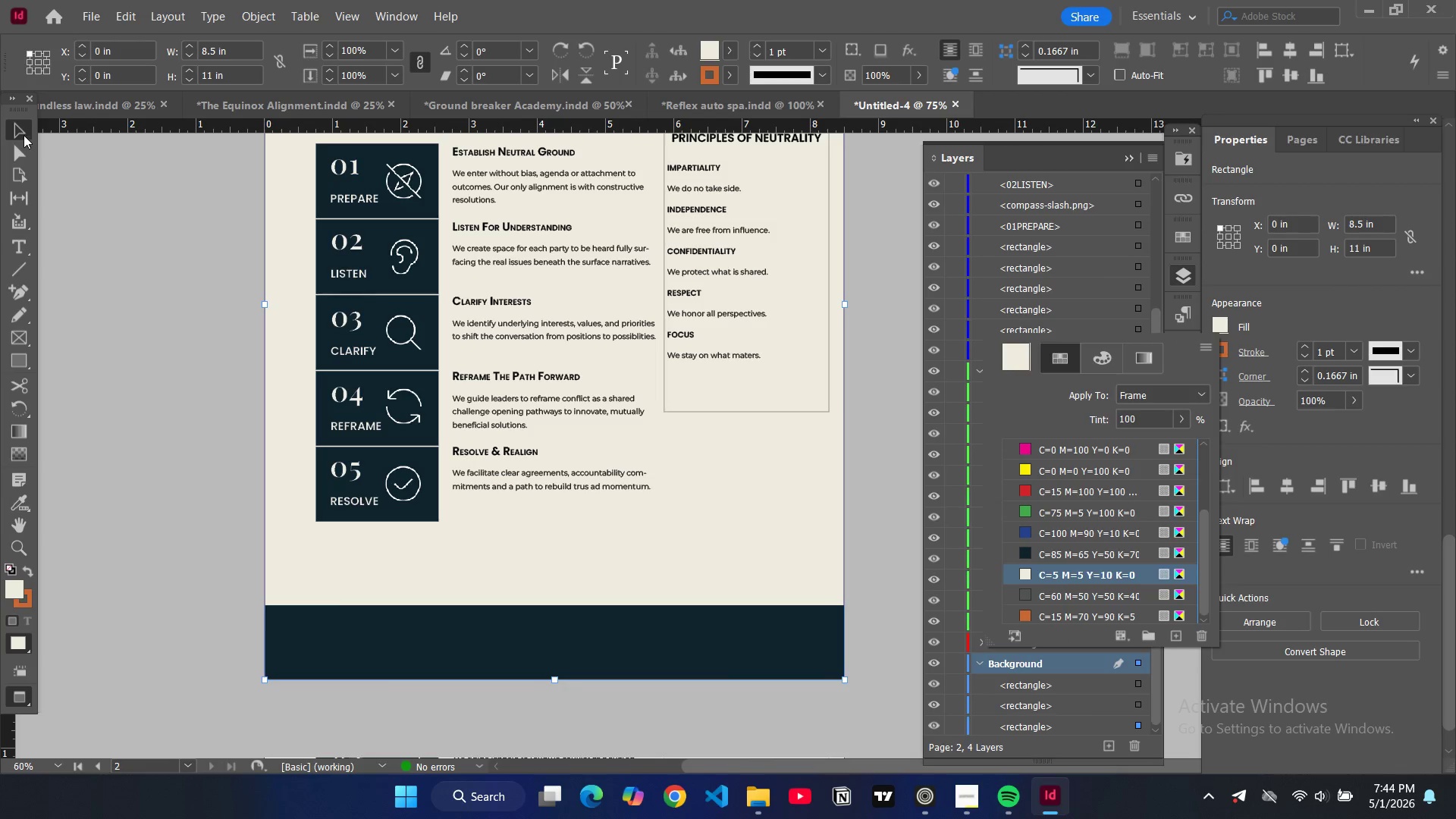 
double_click([144, 271])
 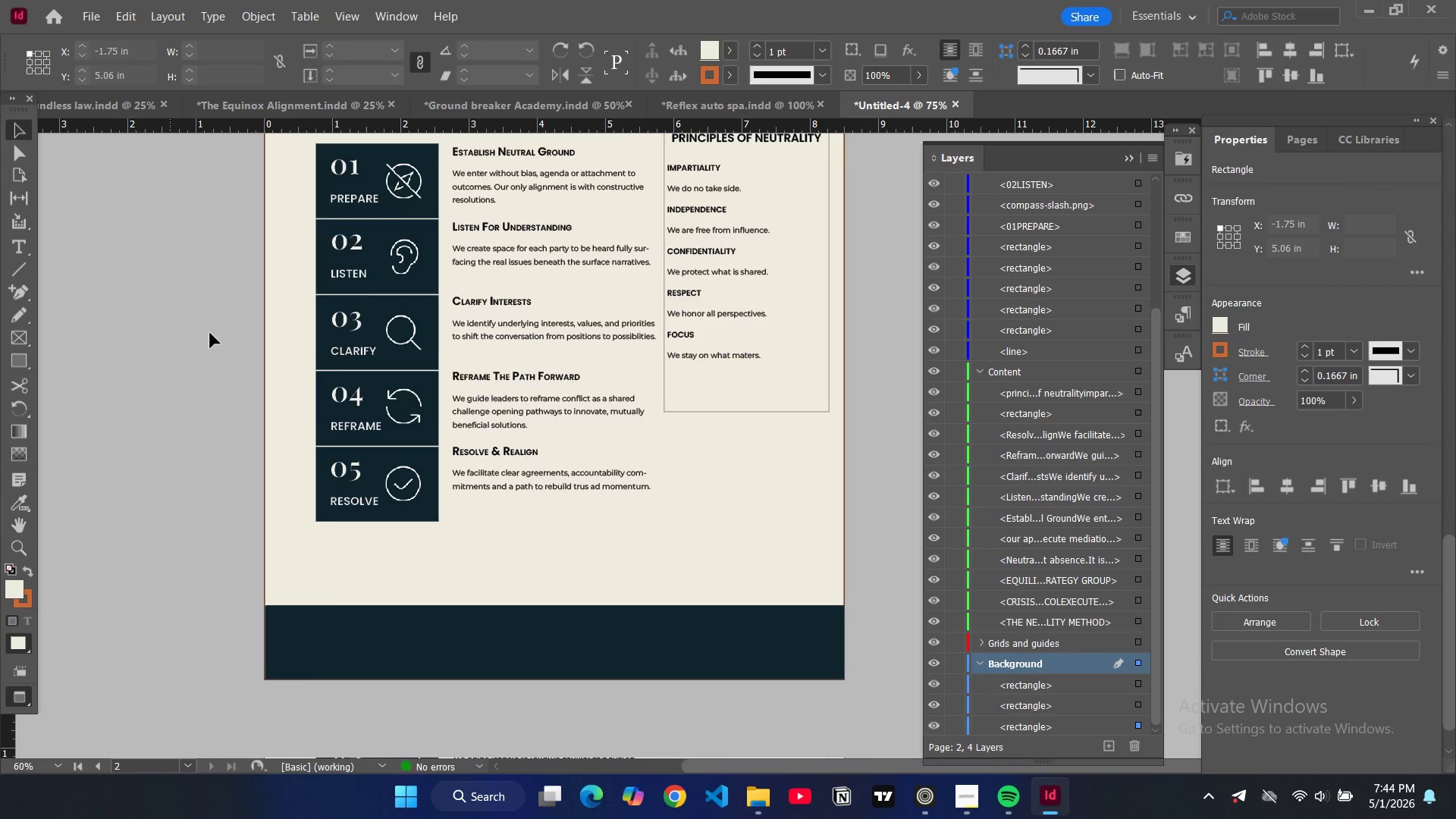 
scroll: coordinate [210, 335], scroll_direction: up, amount: 5.0
 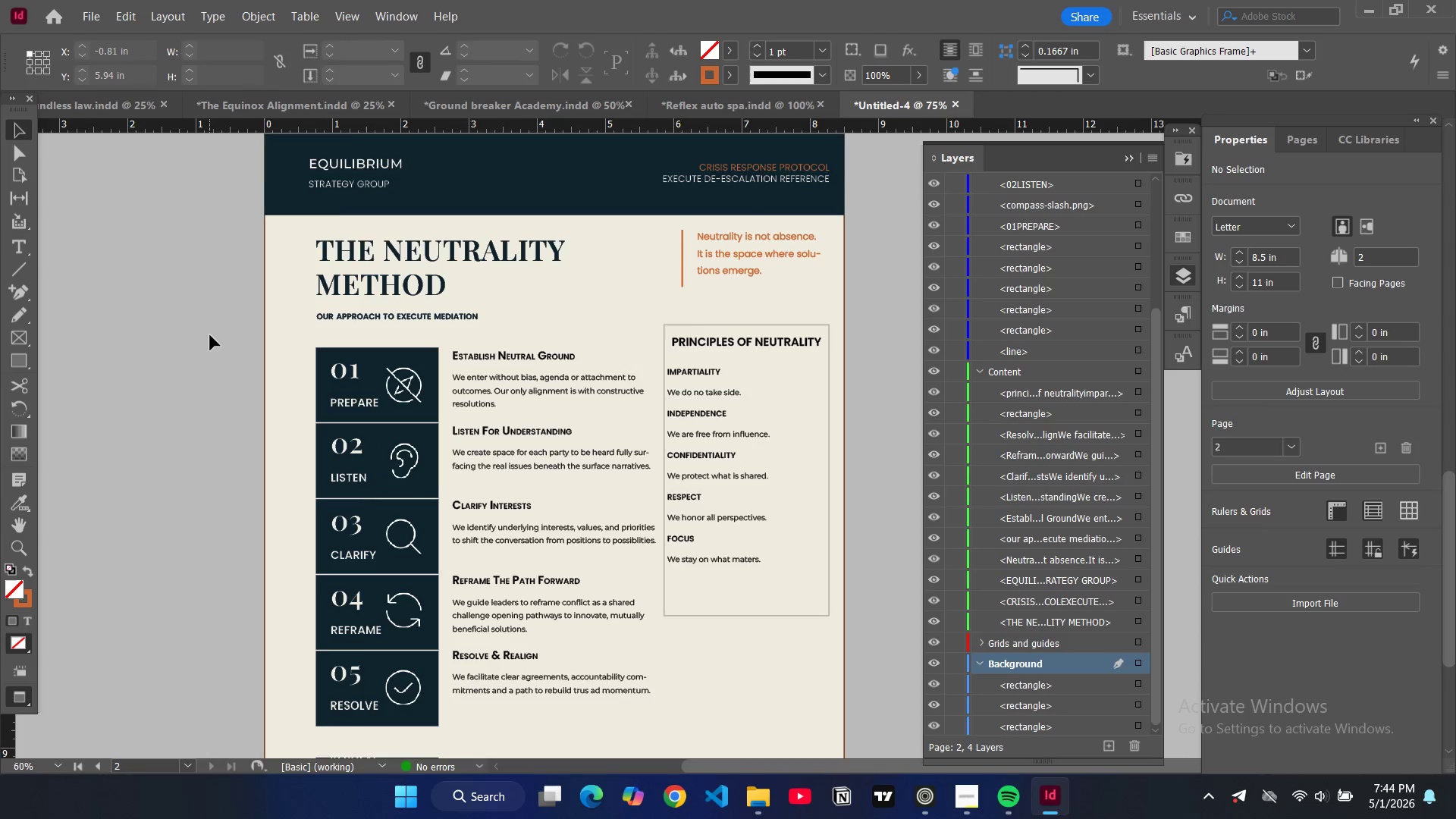 
key(W)
 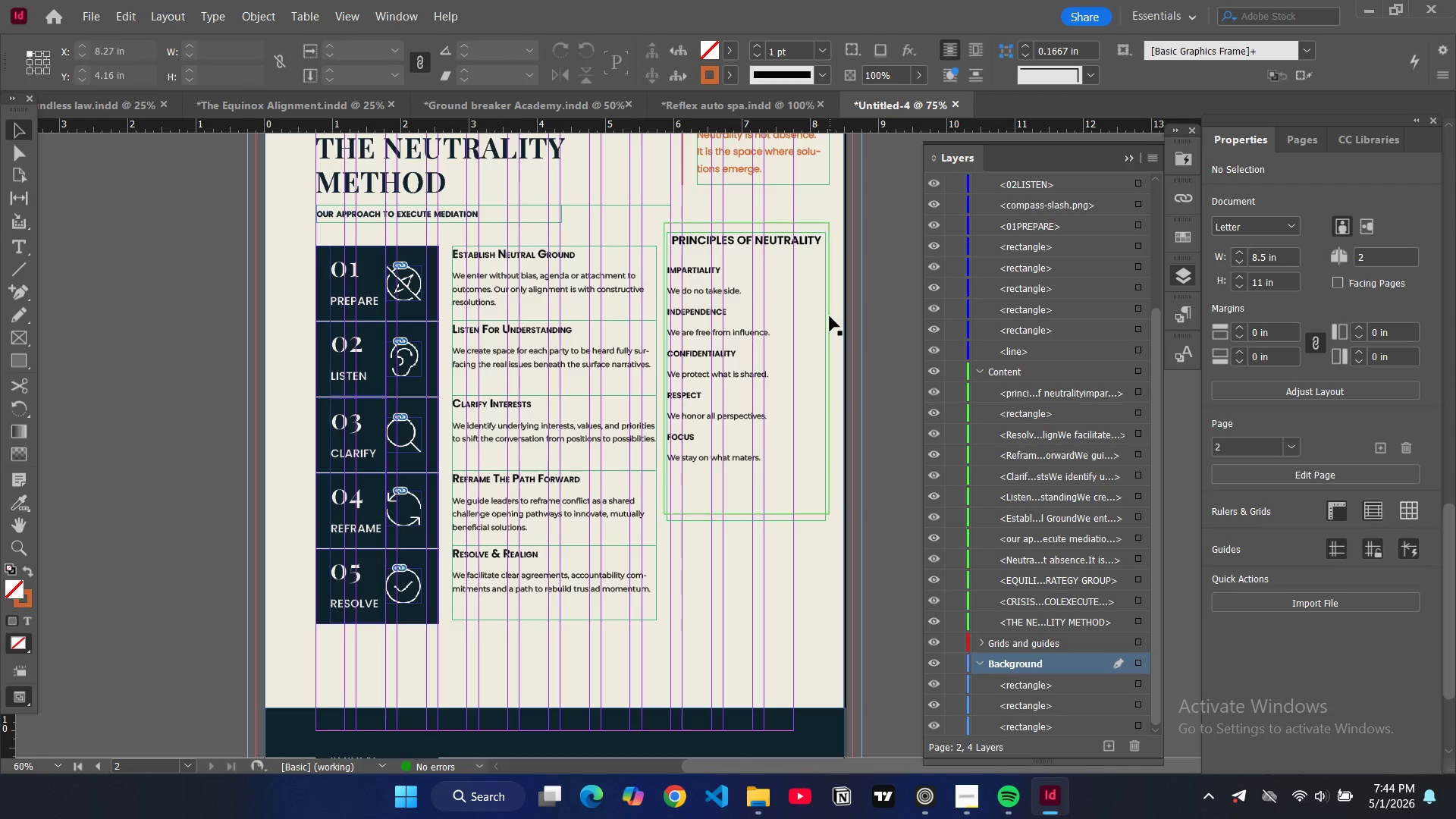 
scroll: coordinate [210, 335], scroll_direction: down, amount: 3.0
 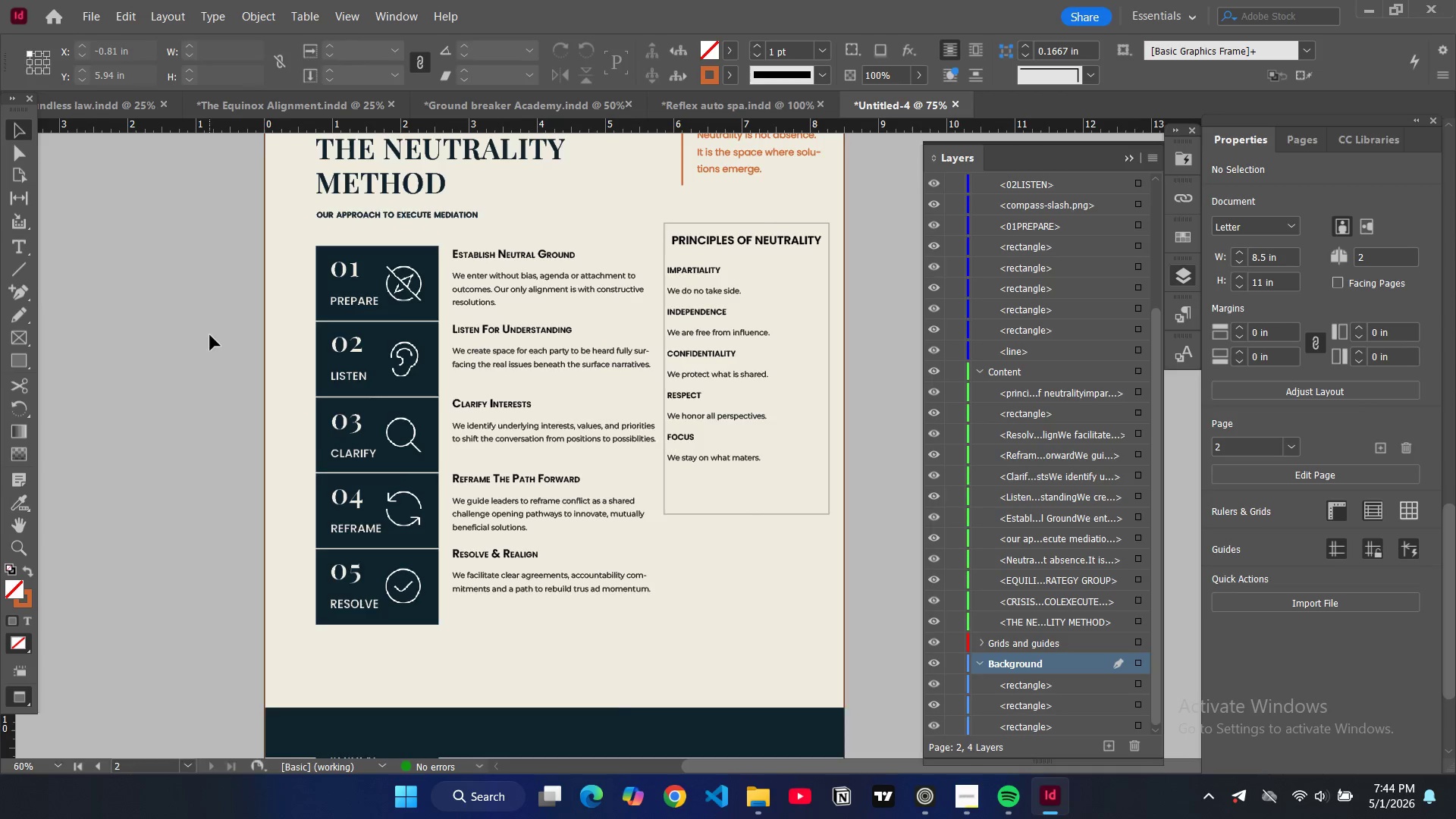 
left_click([830, 316])
 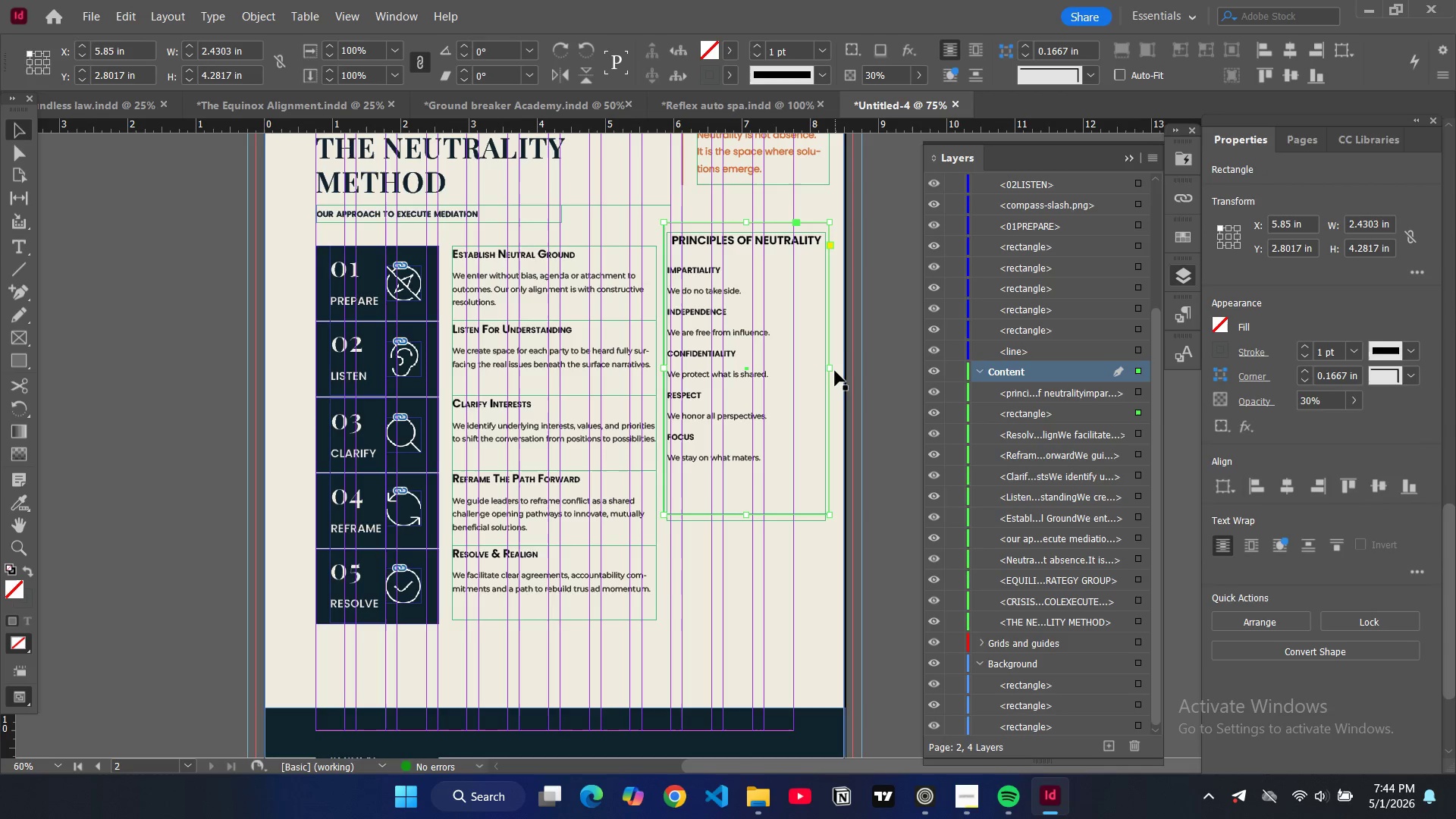 
left_click_drag(start_coordinate=[830, 371], to_coordinate=[835, 372])
 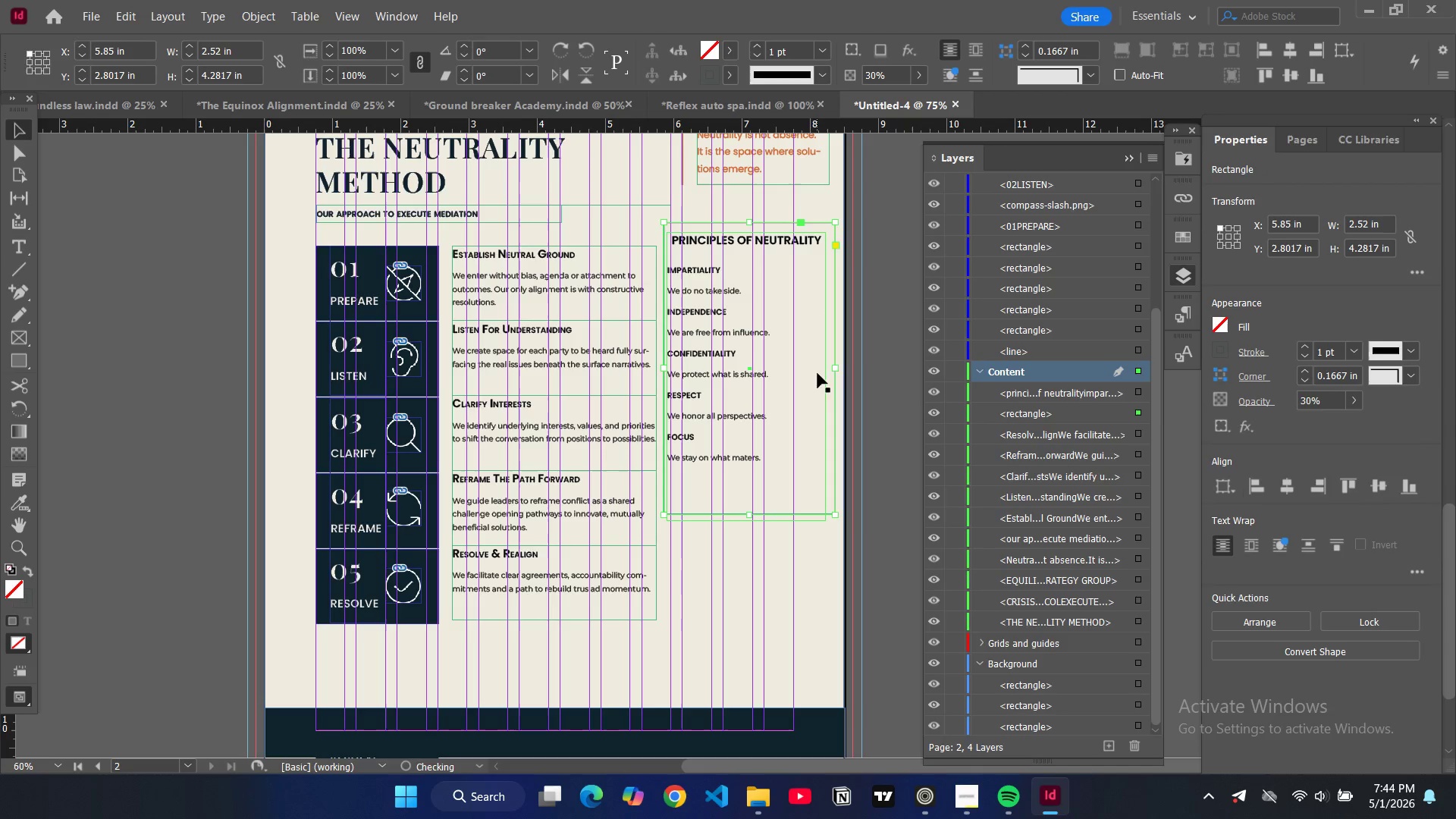 
left_click([807, 376])
 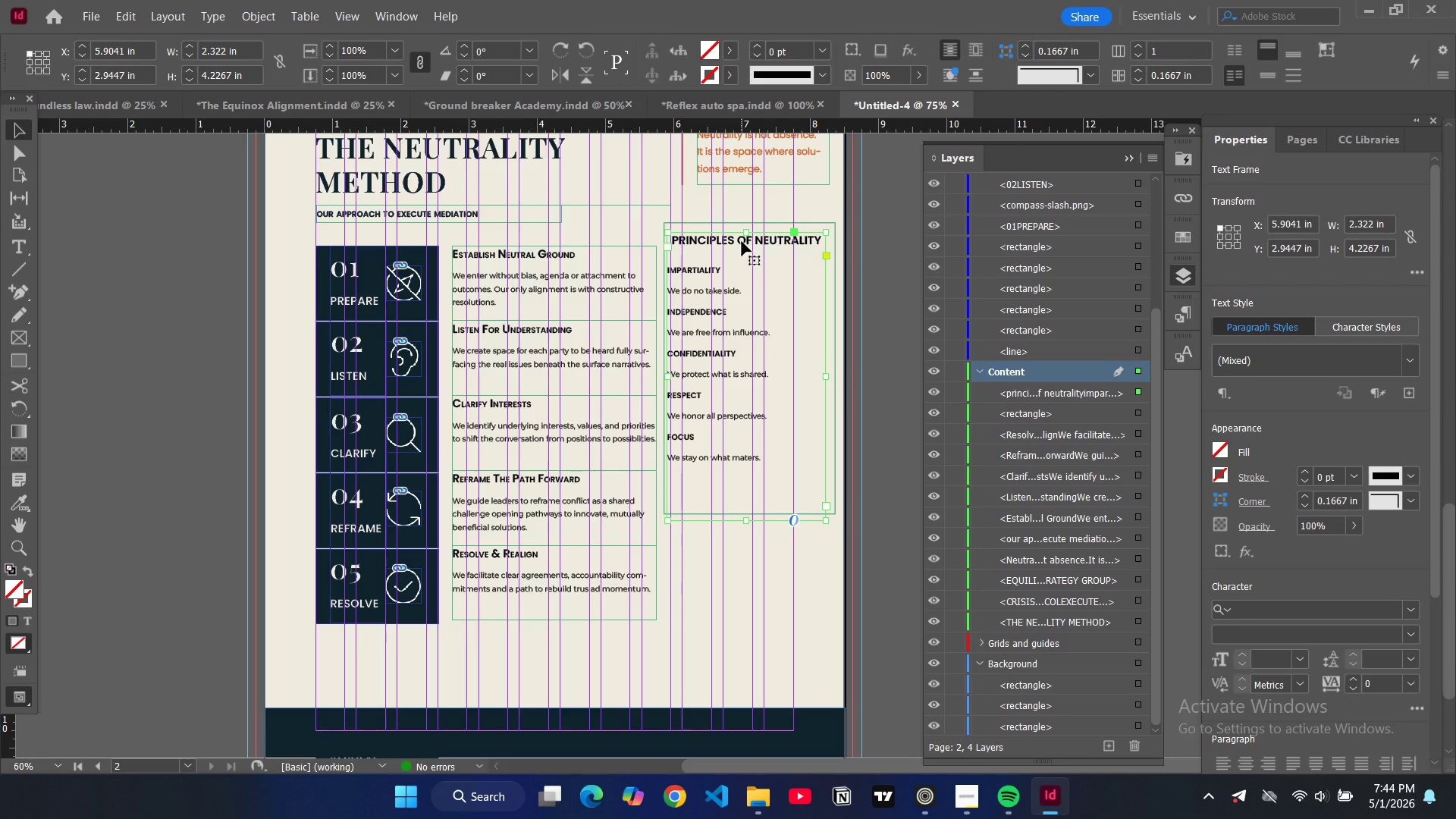 
left_click_drag(start_coordinate=[751, 302], to_coordinate=[757, 300])
 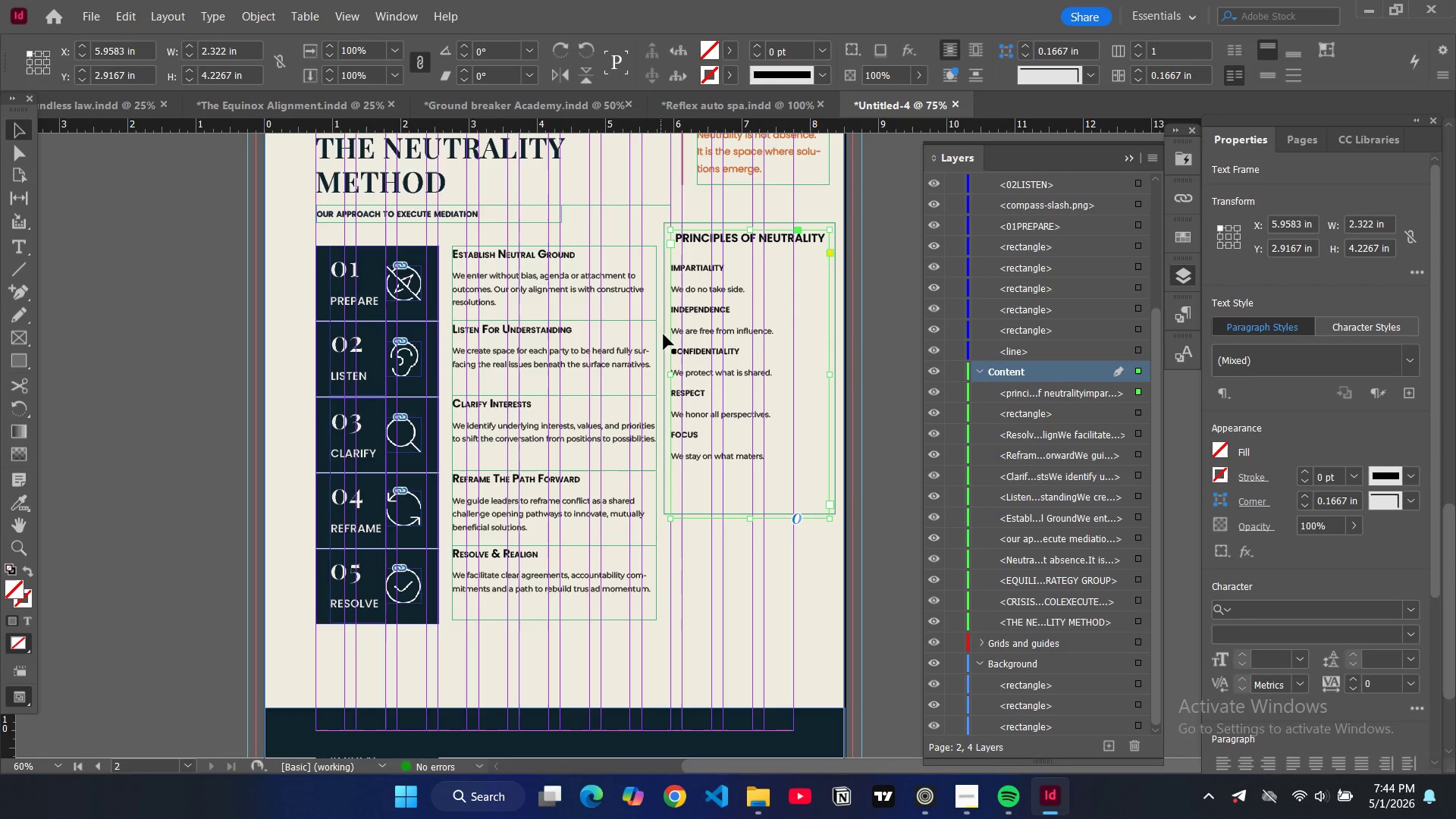 
left_click([664, 336])
 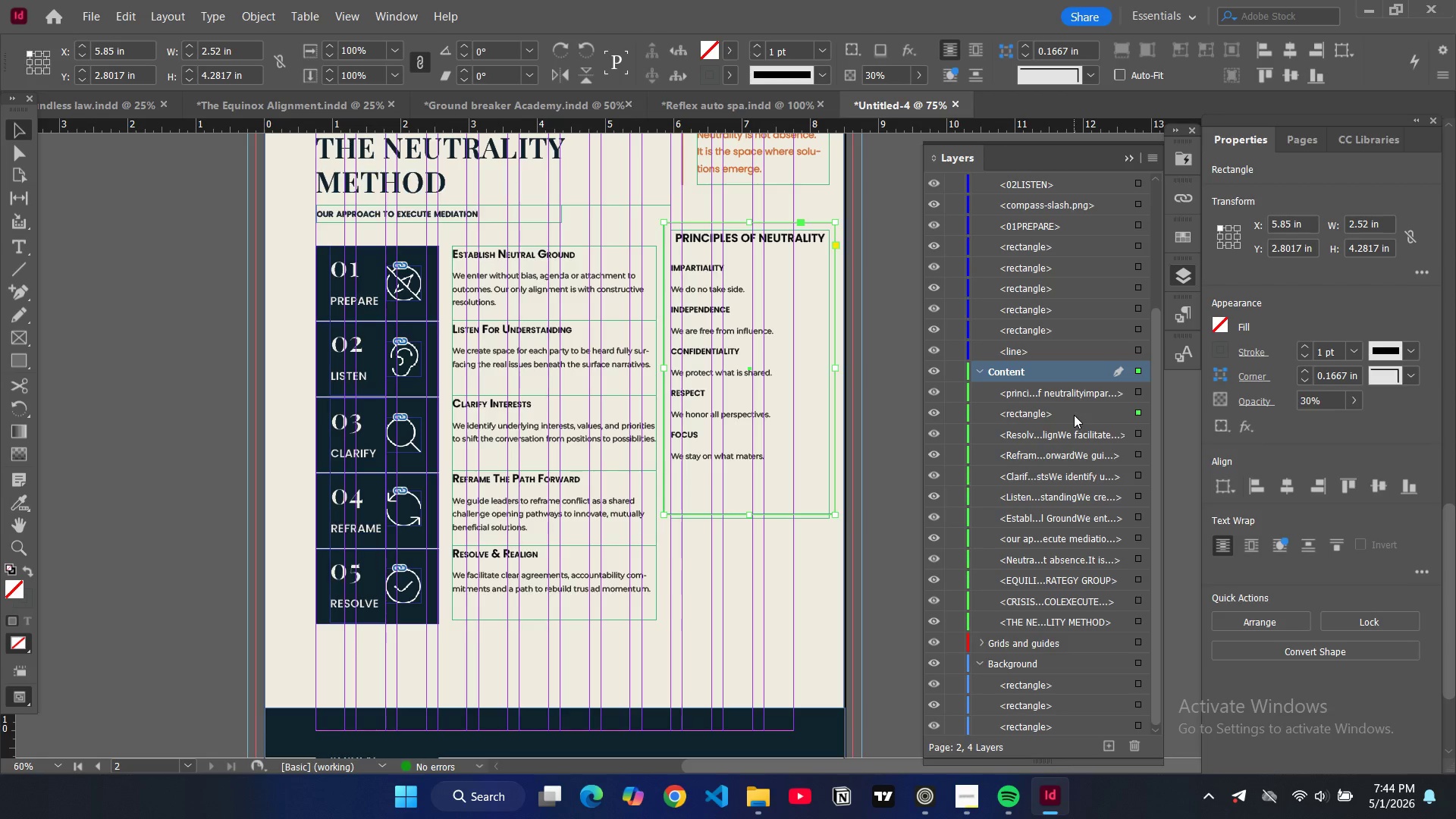 
wait(5.22)
 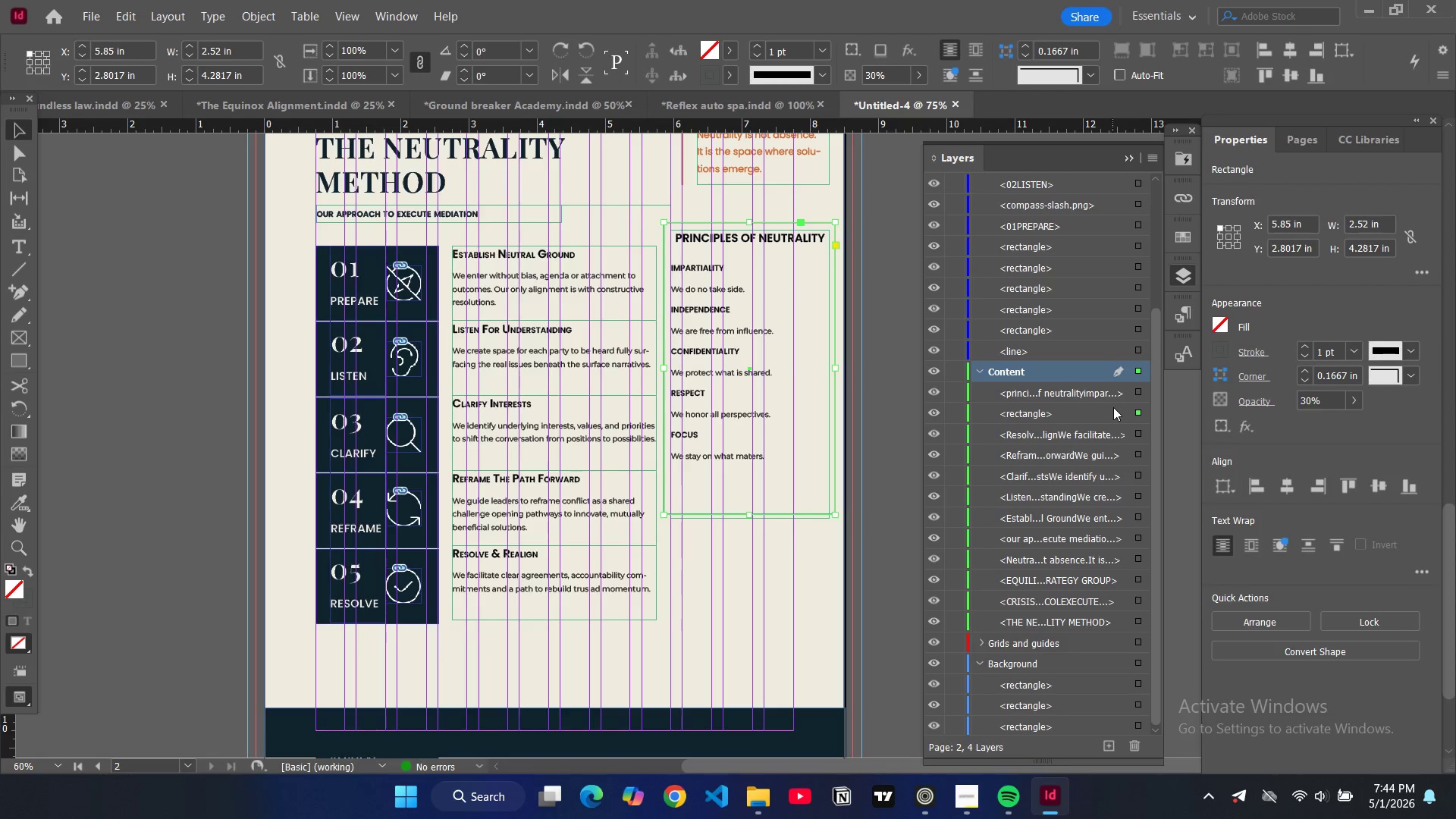 
left_click_drag(start_coordinate=[1074, 415], to_coordinate=[1063, 342])
 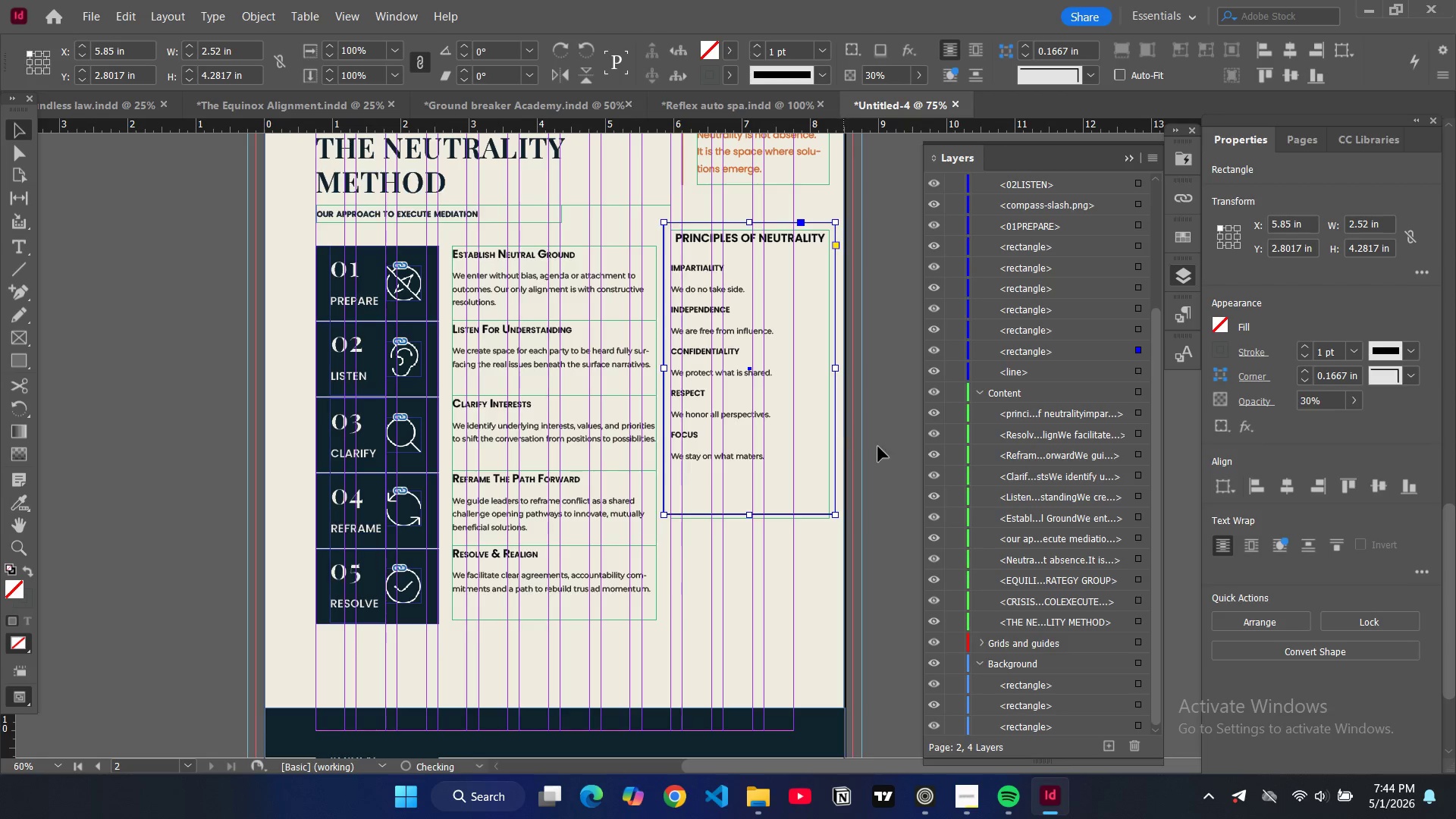 
left_click([882, 450])
 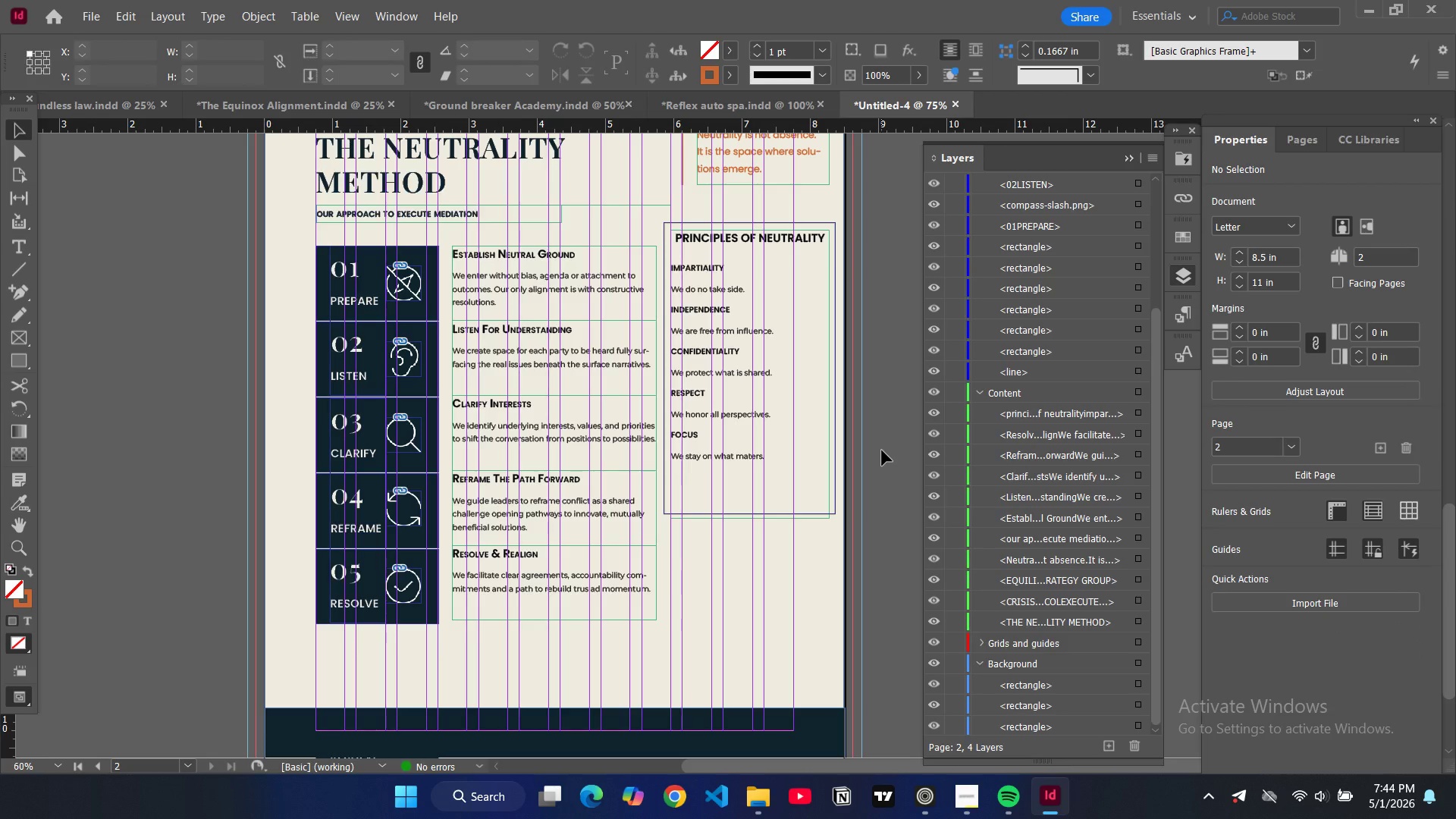 
key(W)
 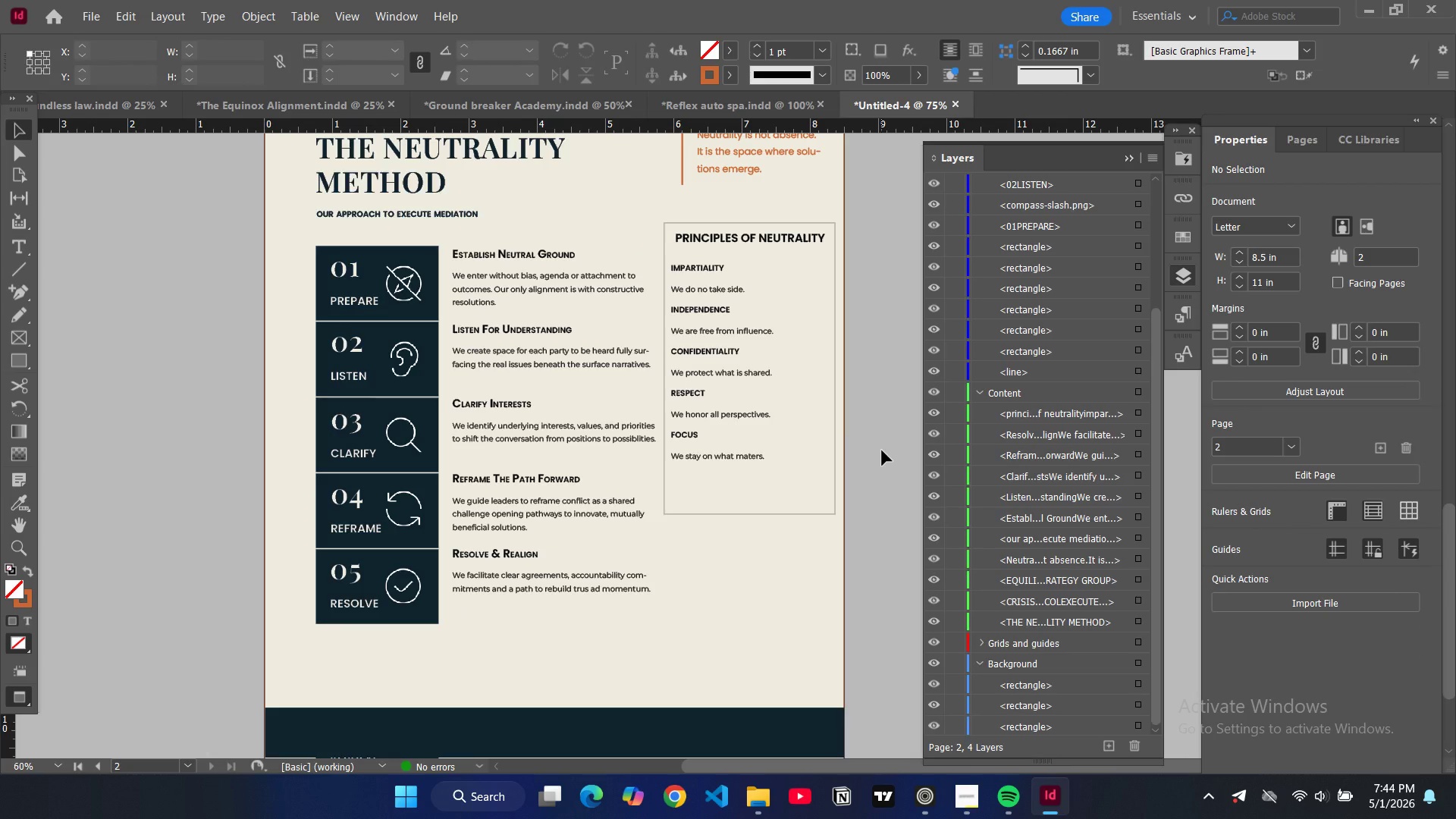 
scroll: coordinate [882, 450], scroll_direction: up, amount: 2.0
 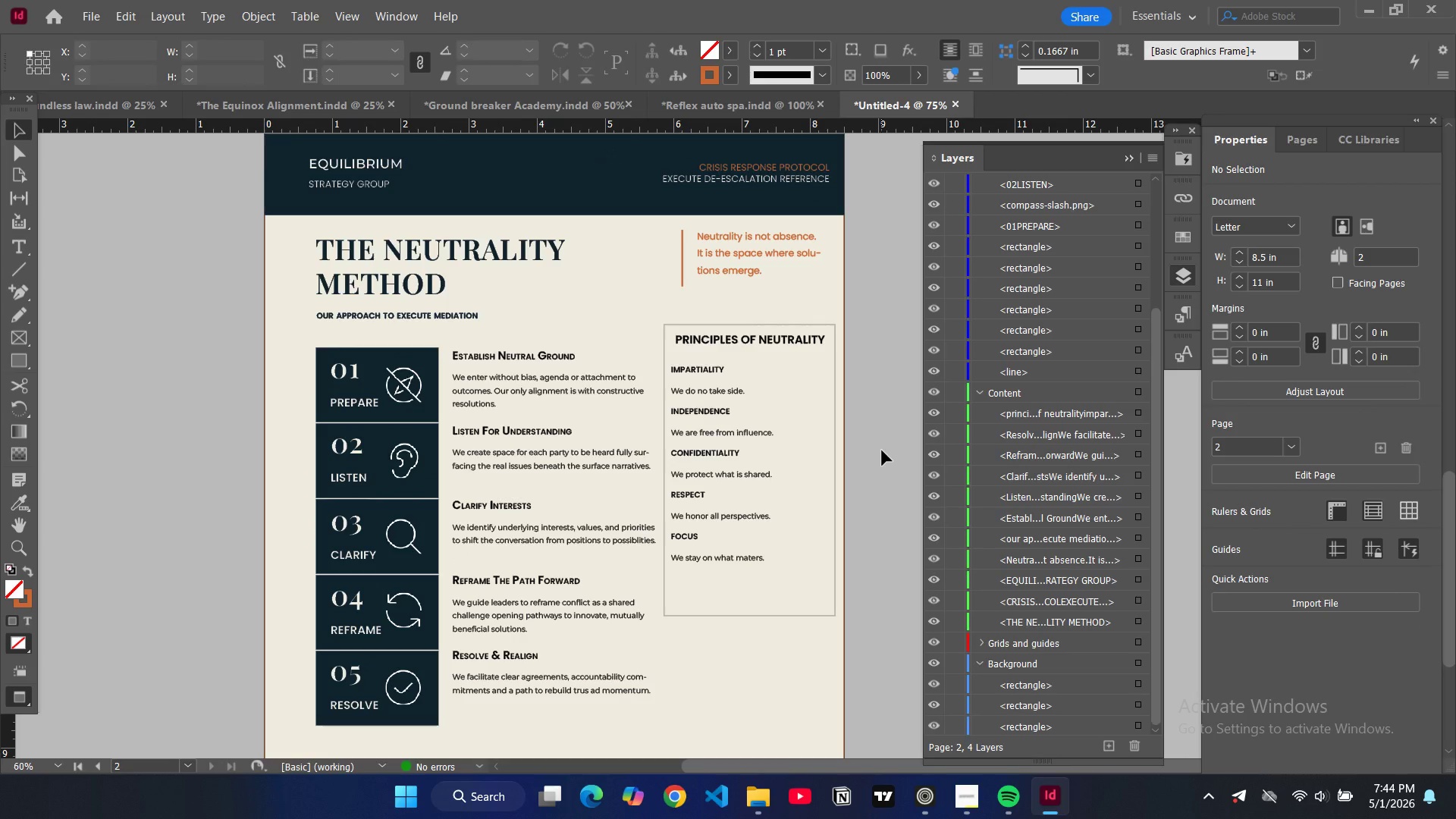 
scroll: coordinate [882, 450], scroll_direction: down, amount: 4.0
 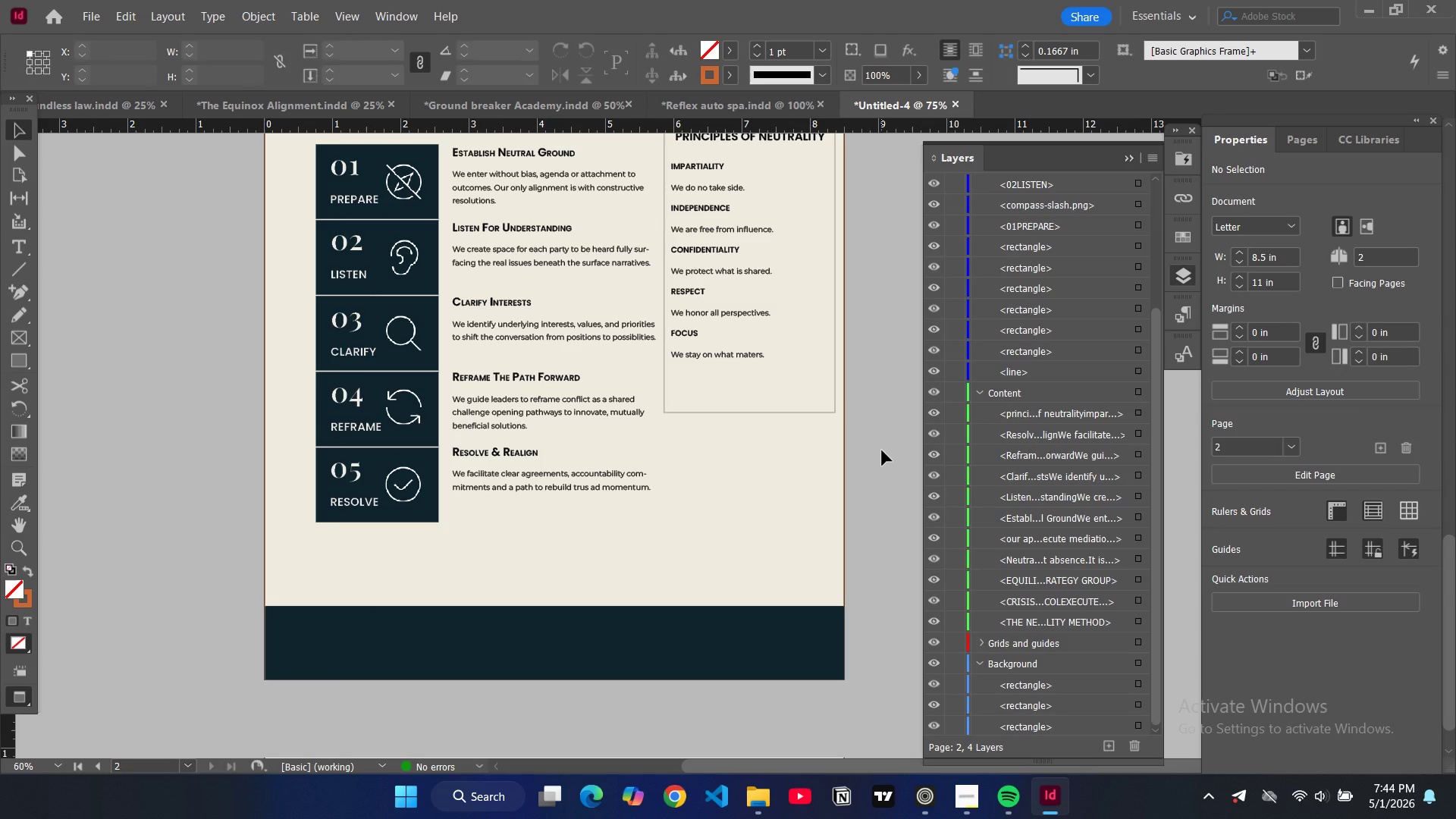 
scroll: coordinate [882, 450], scroll_direction: up, amount: 2.0
 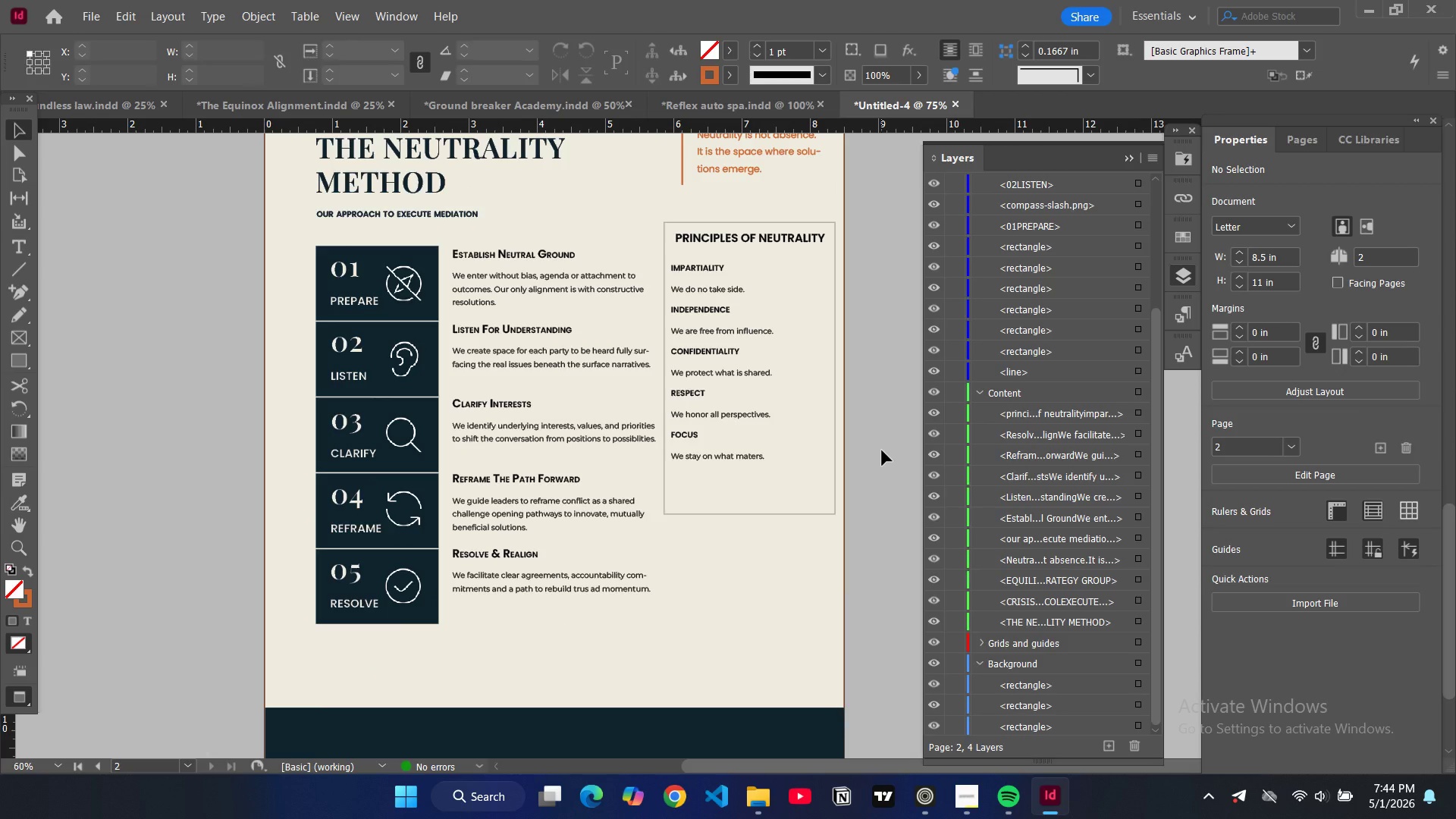 
key(W)
 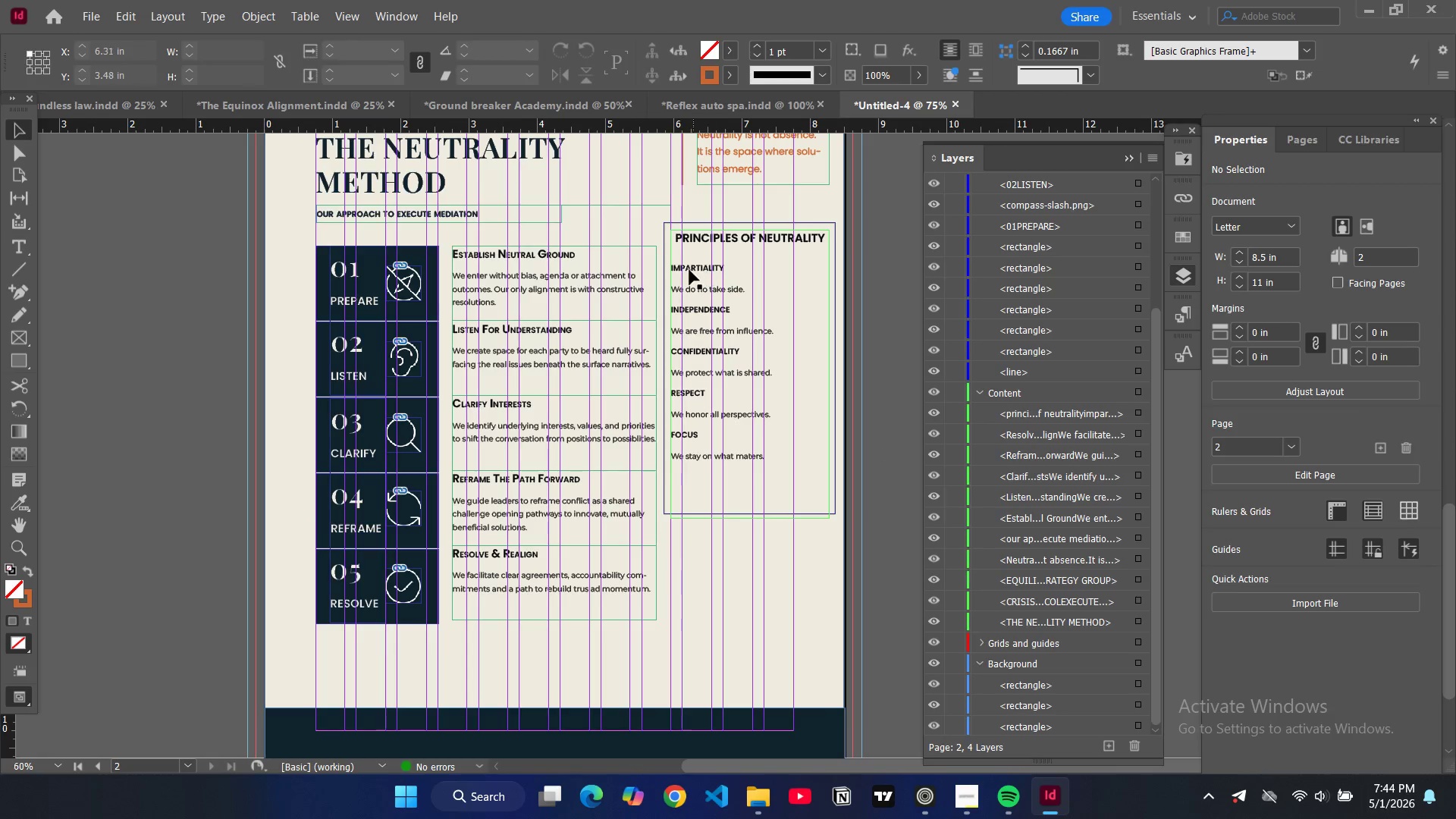 
double_click([689, 270])
 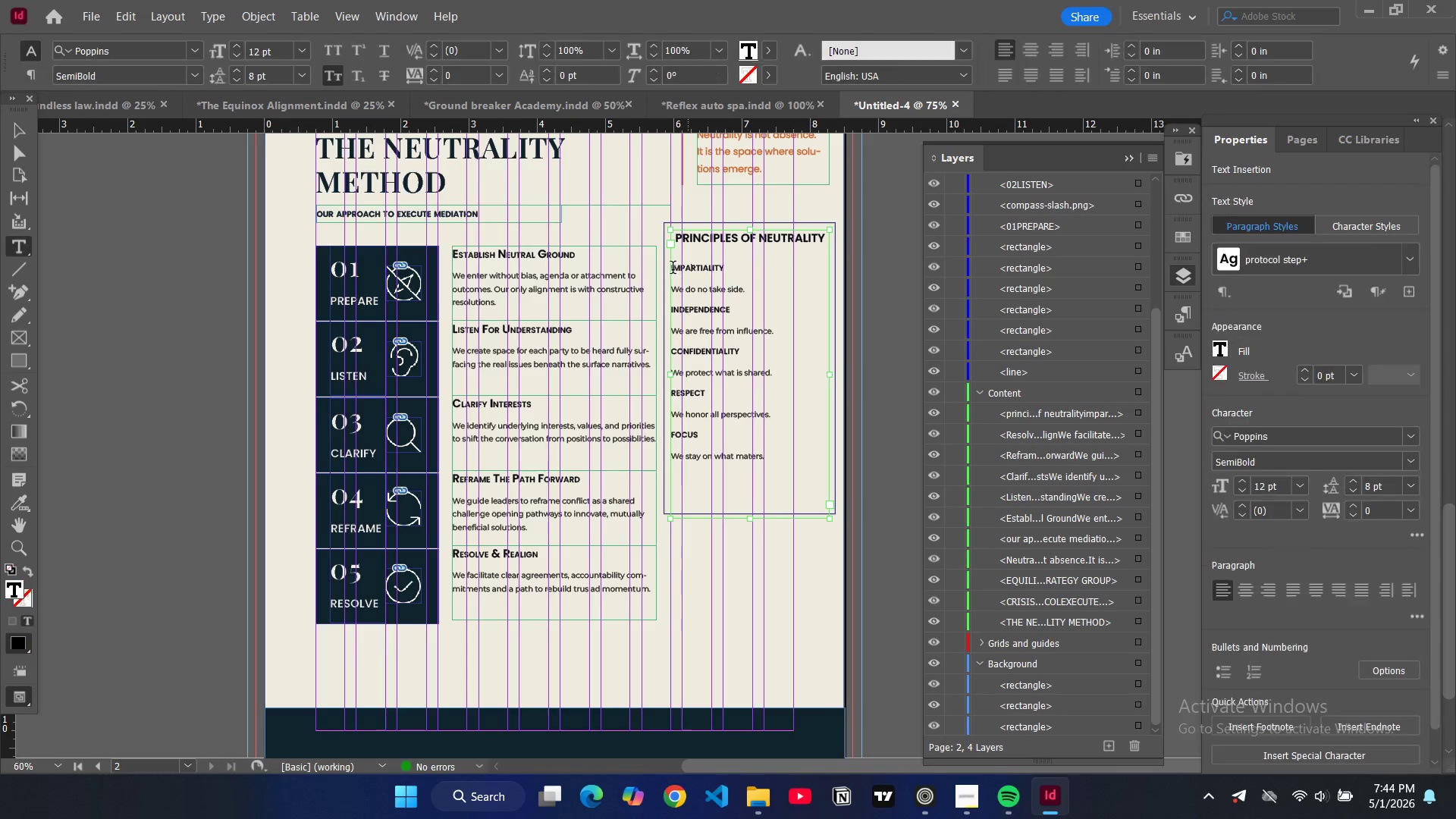 
left_click([673, 269])
 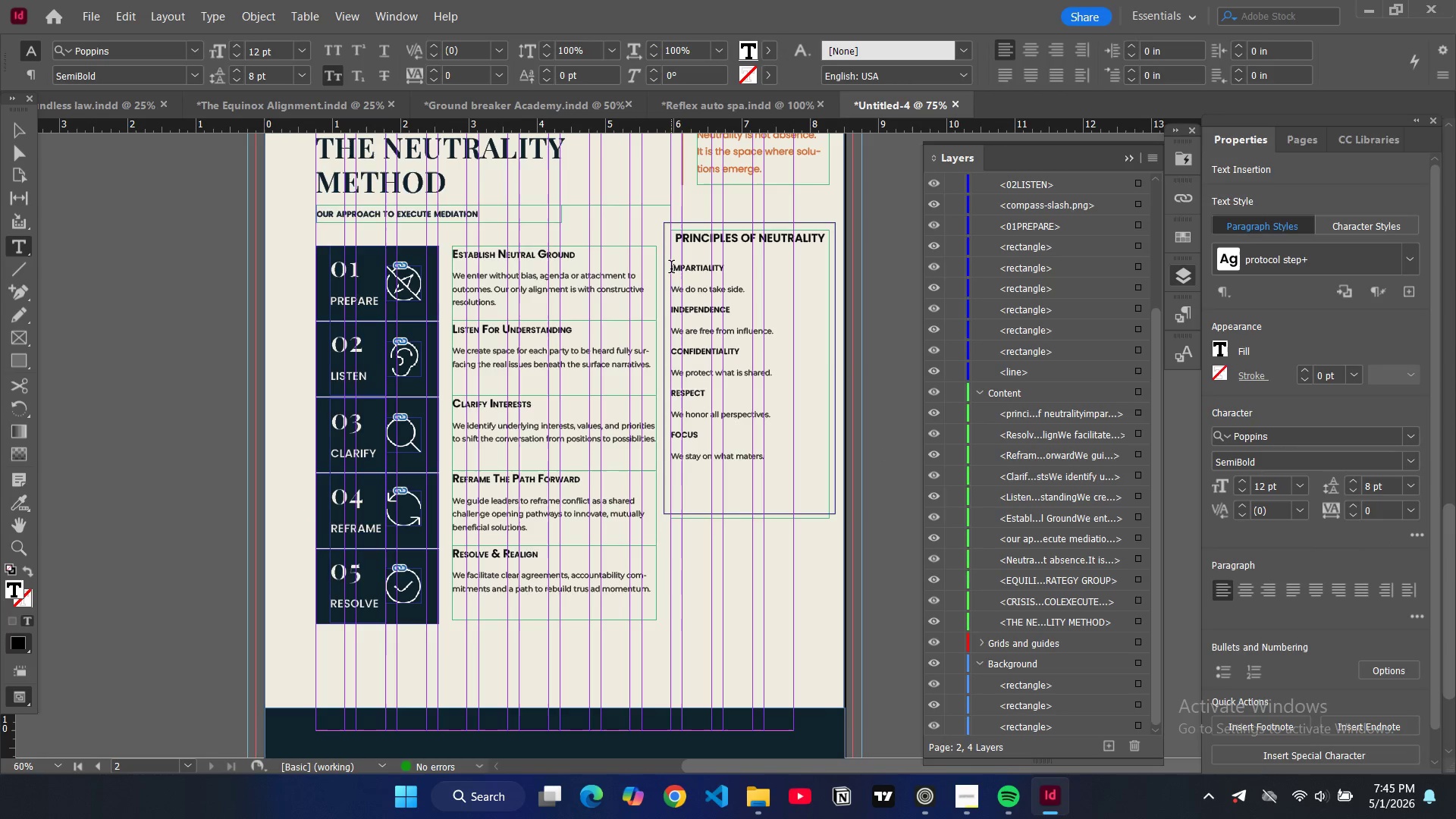 
left_click([671, 268])
 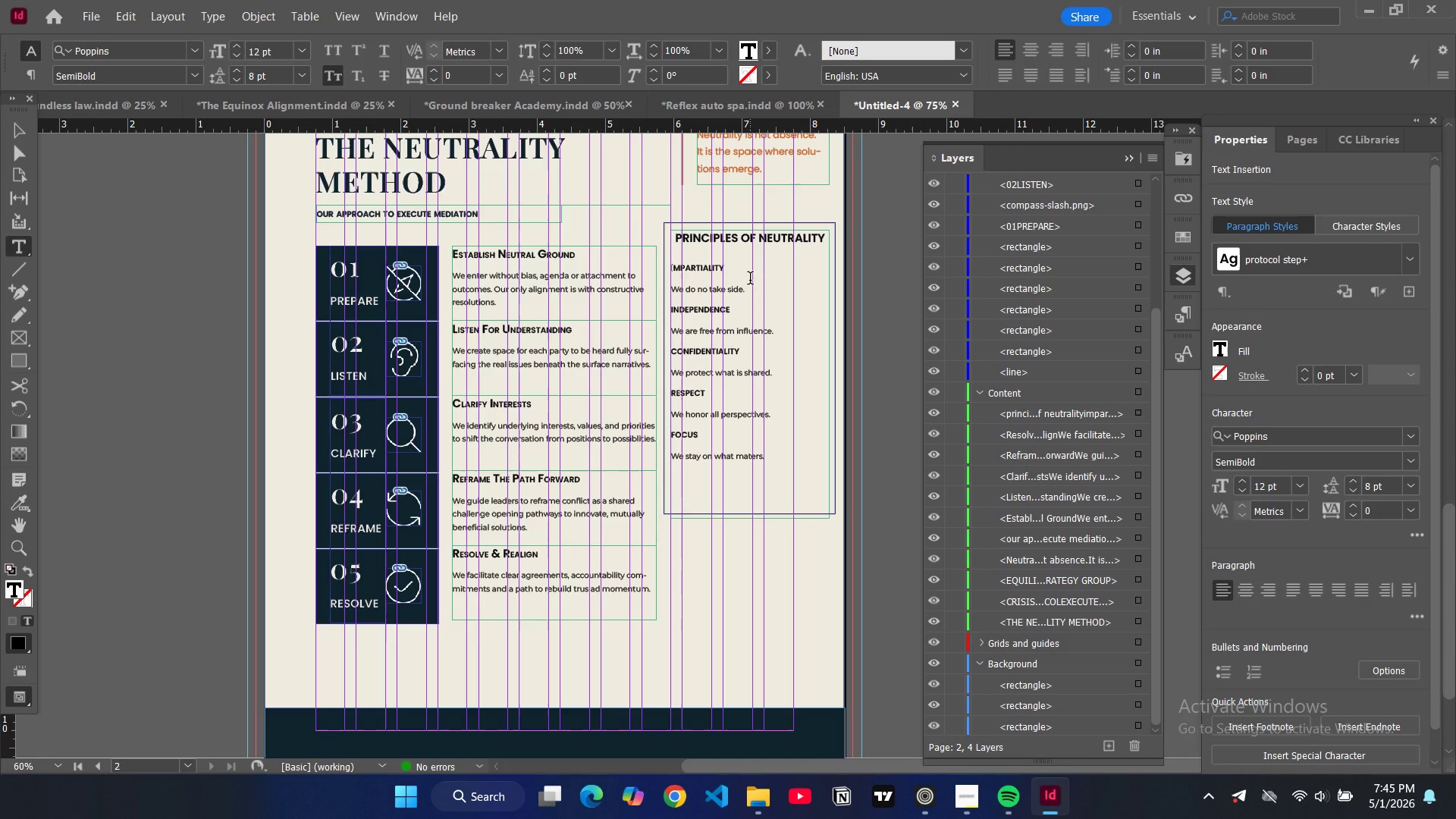 
key(Space)
 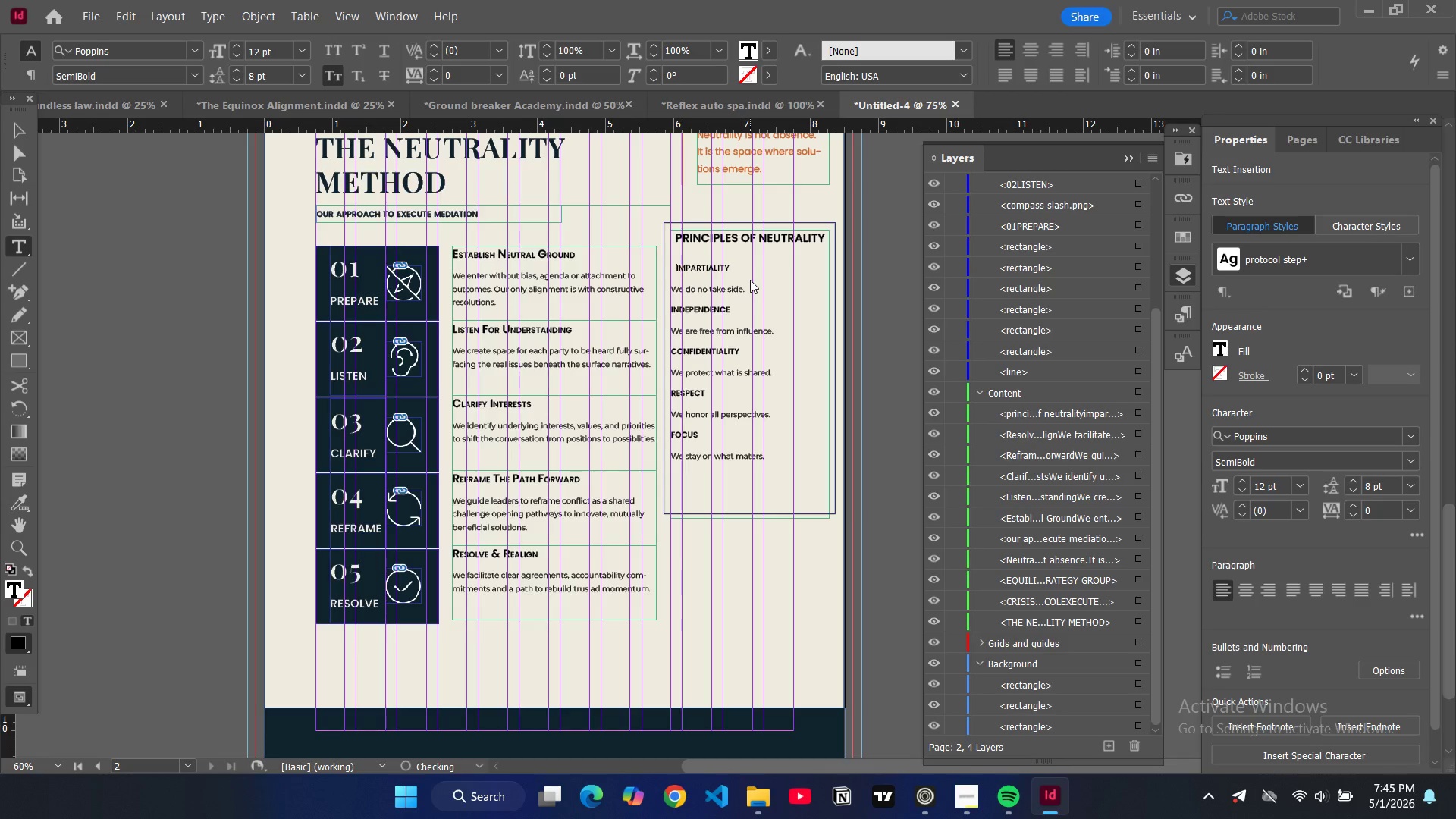 
key(Space)
 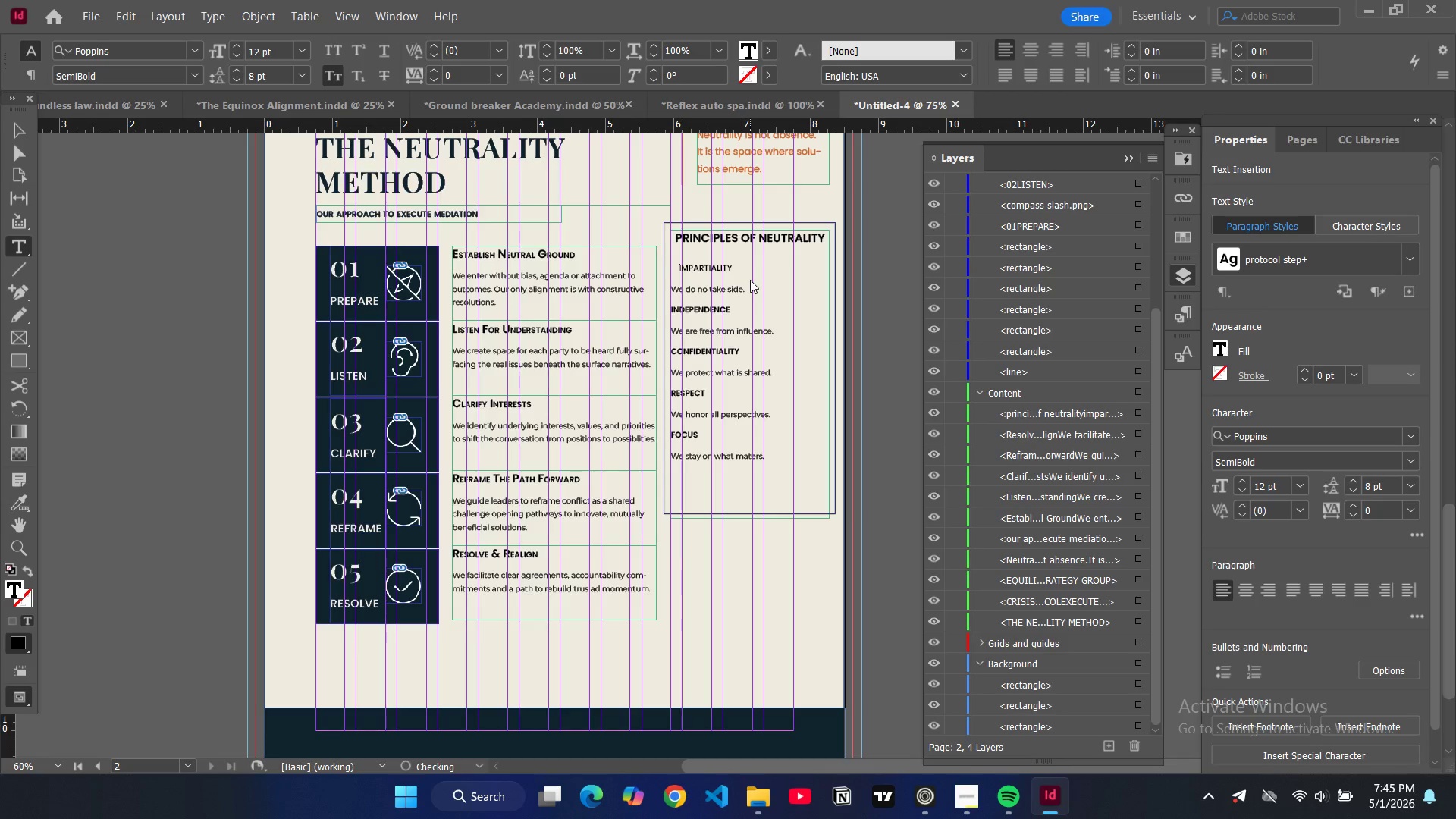 
key(Space)
 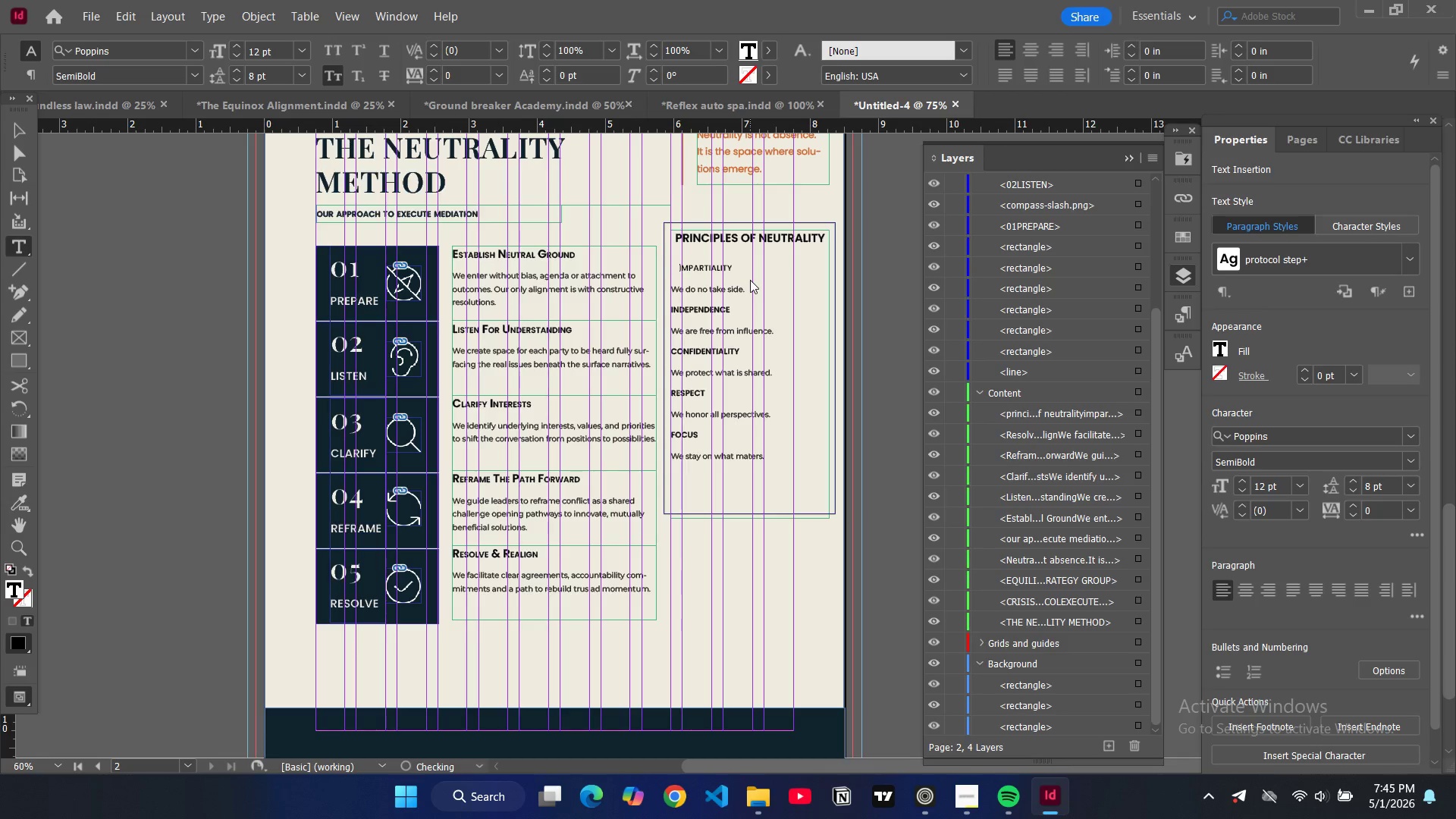 
key(Space)
 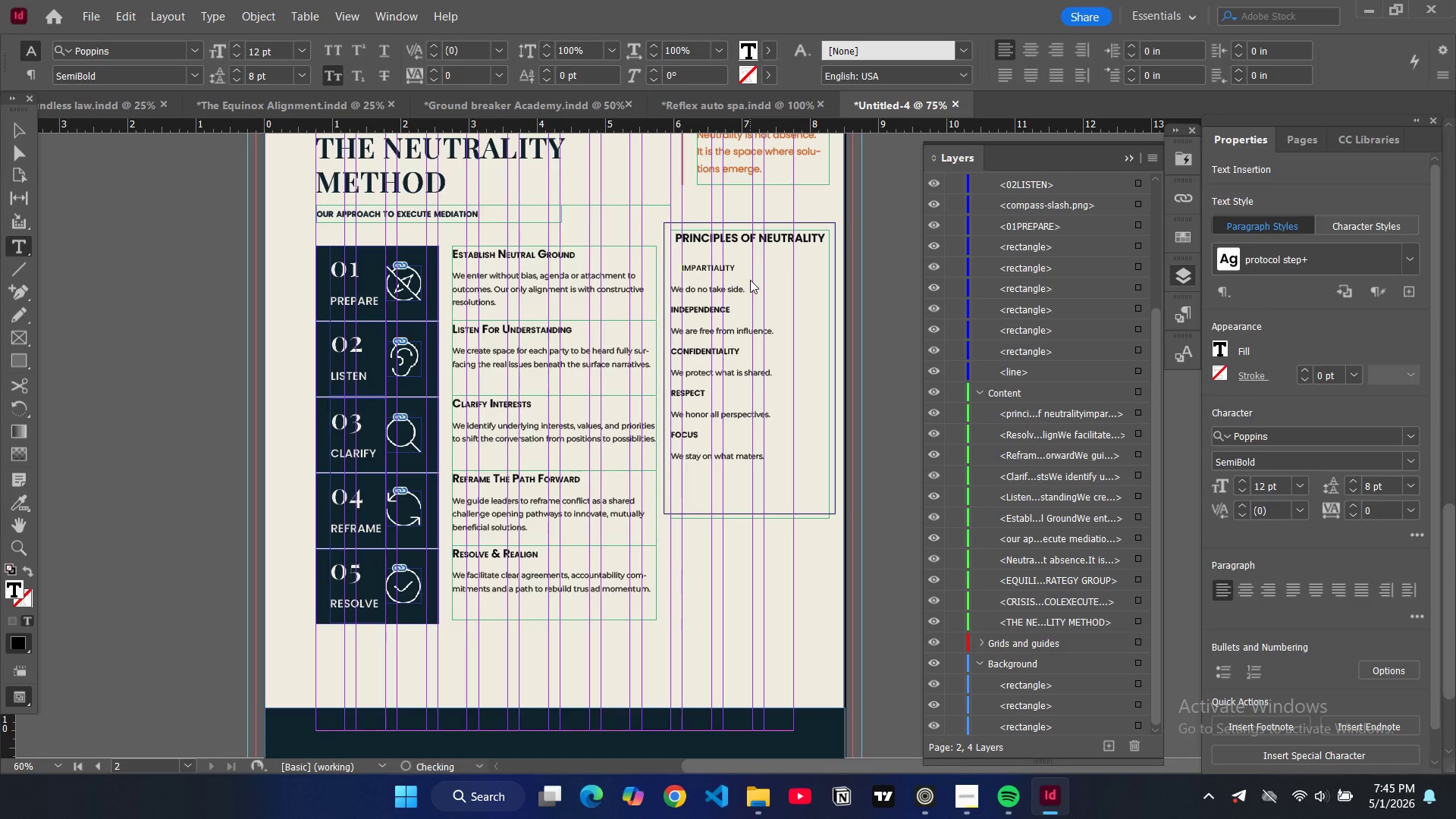 
key(Space)
 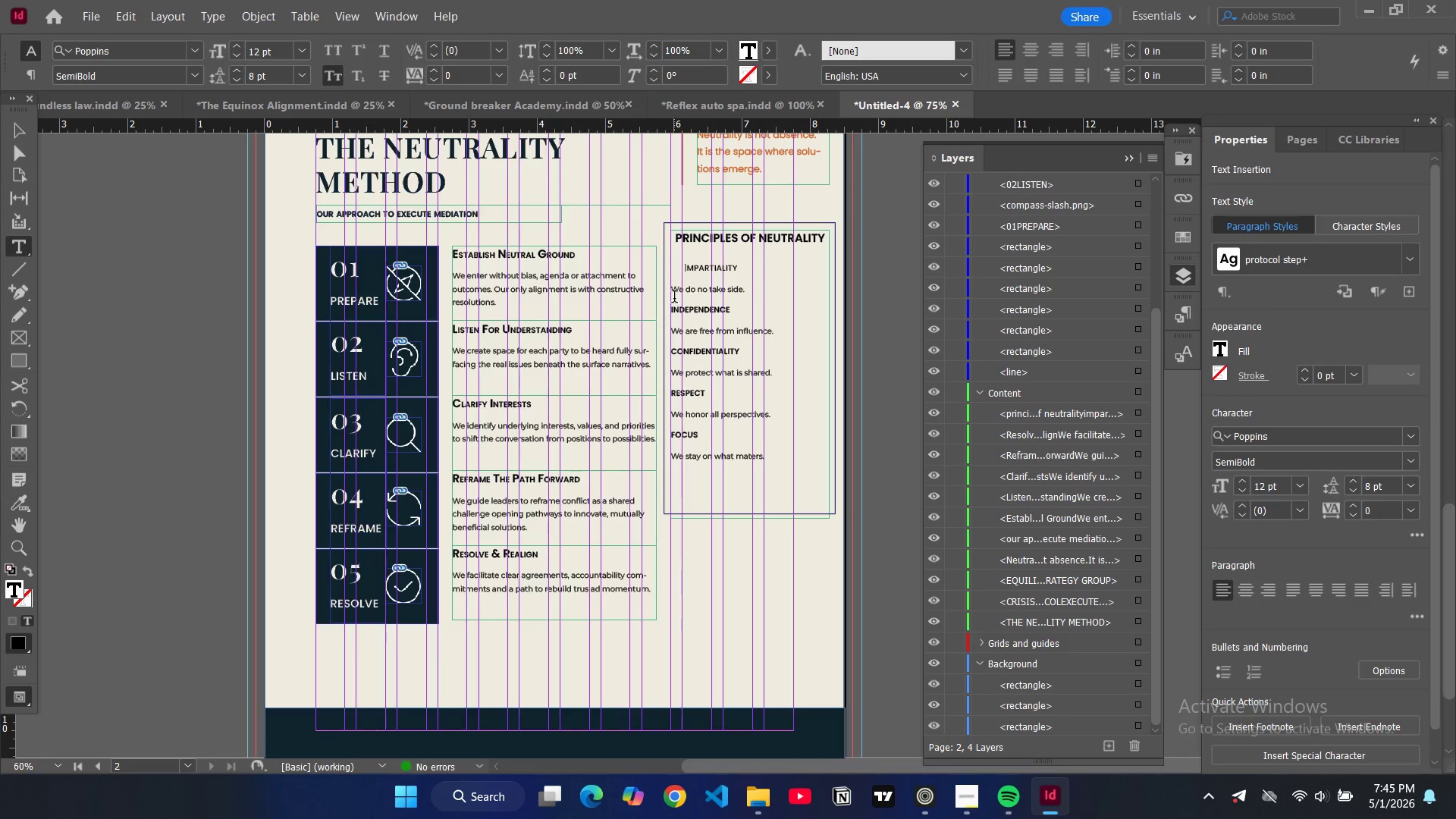 
left_click([674, 295])
 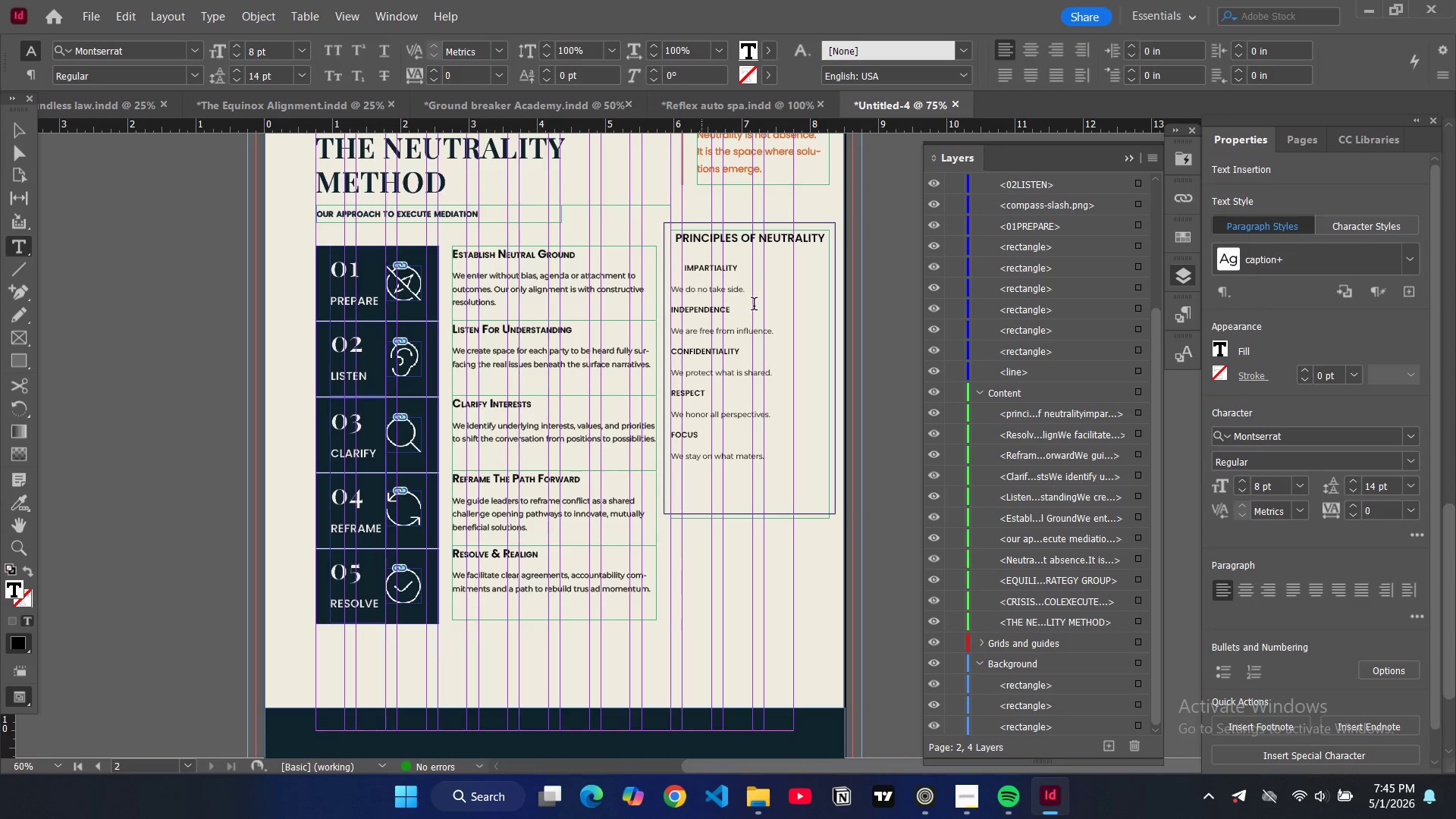 
key(Space)
 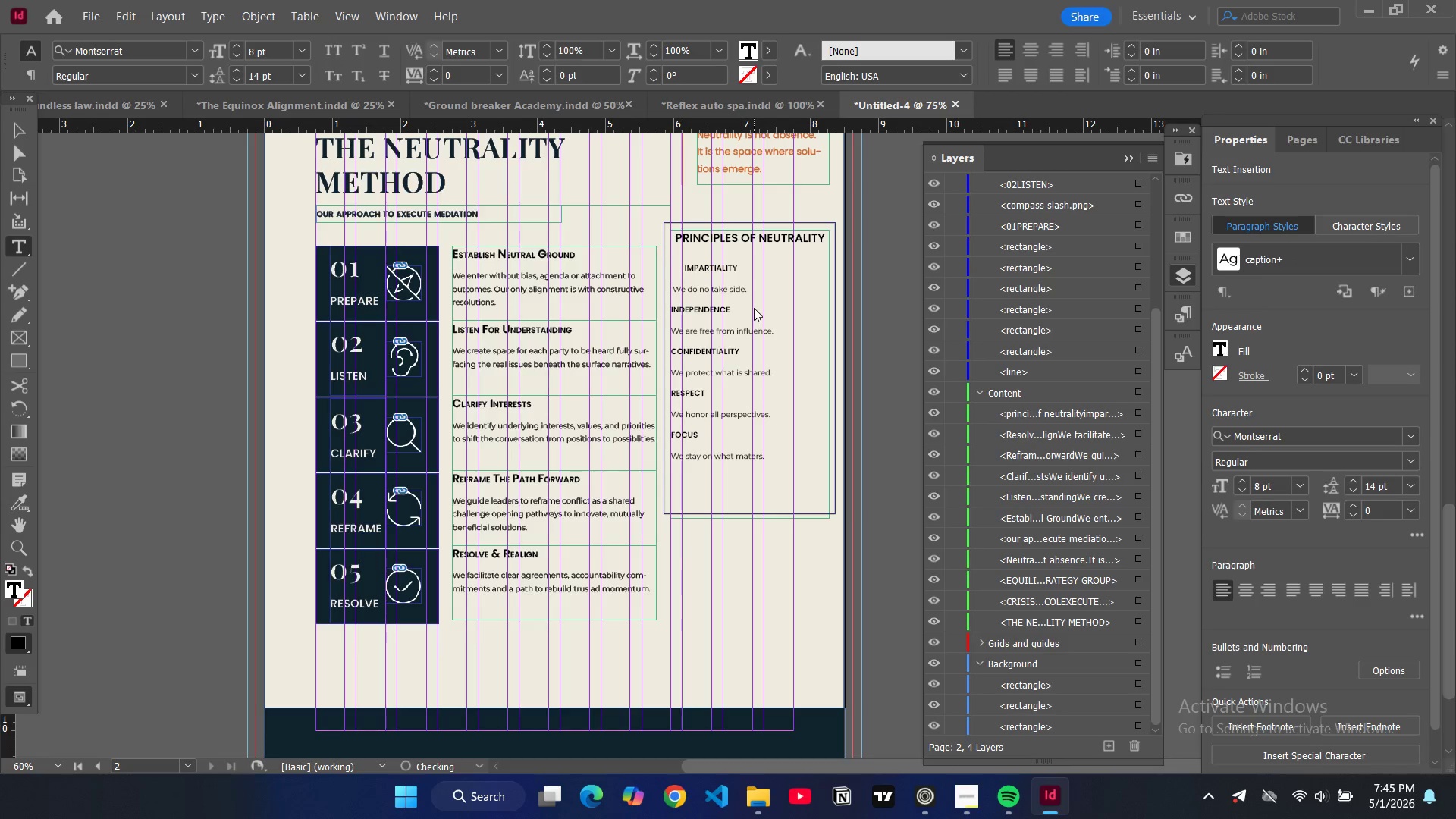 
key(Space)
 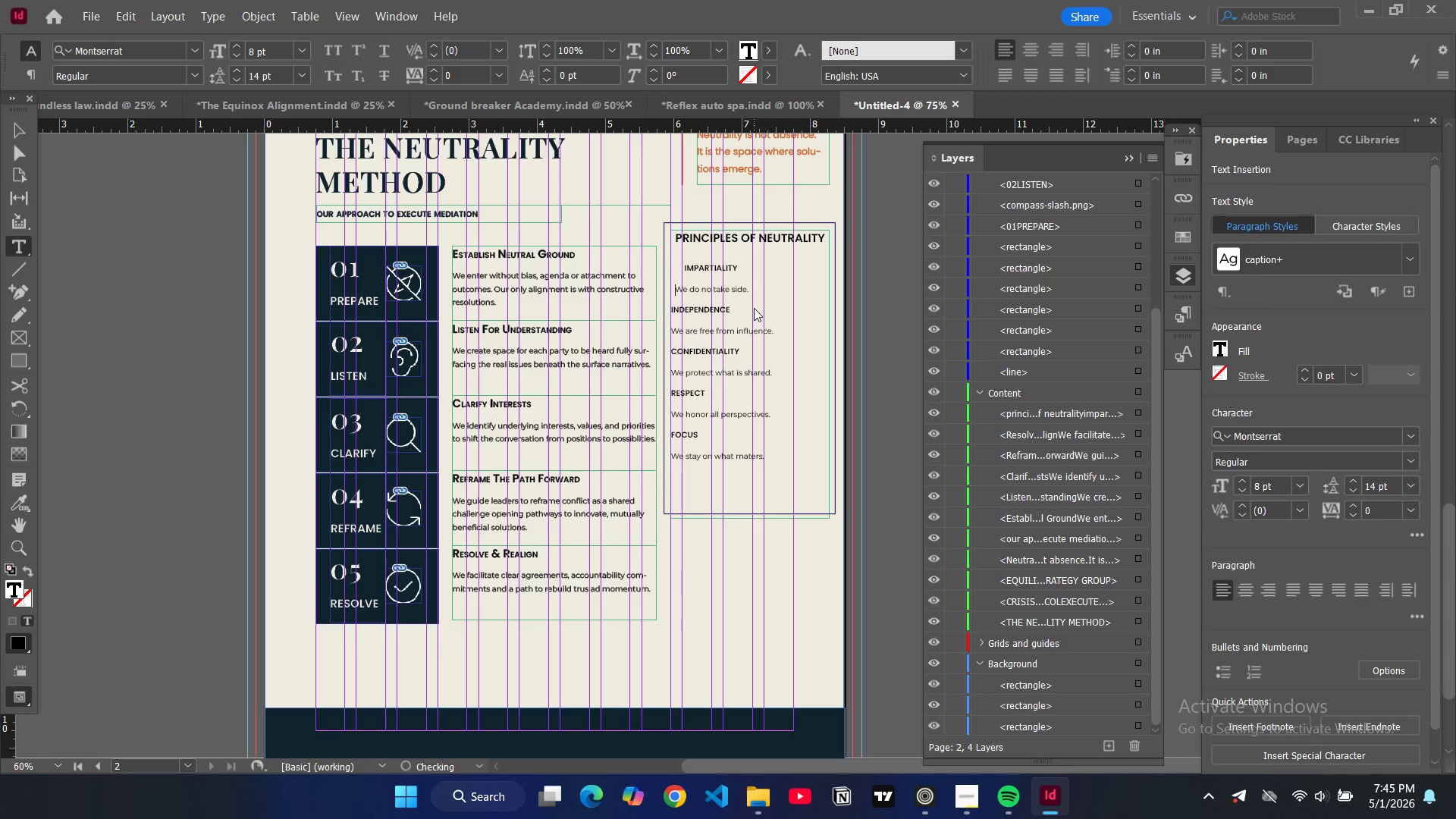 
key(Space)
 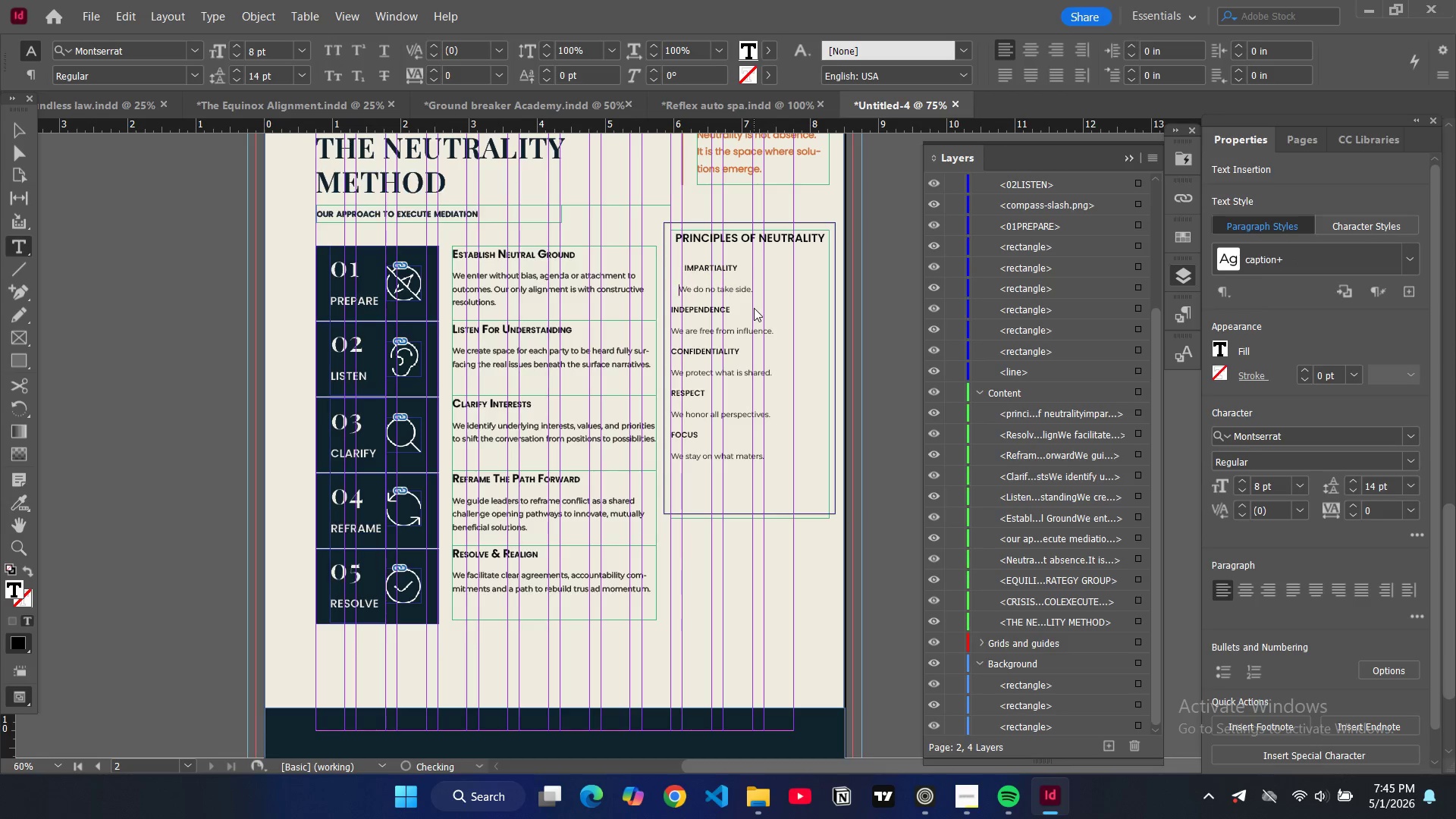 
key(Space)
 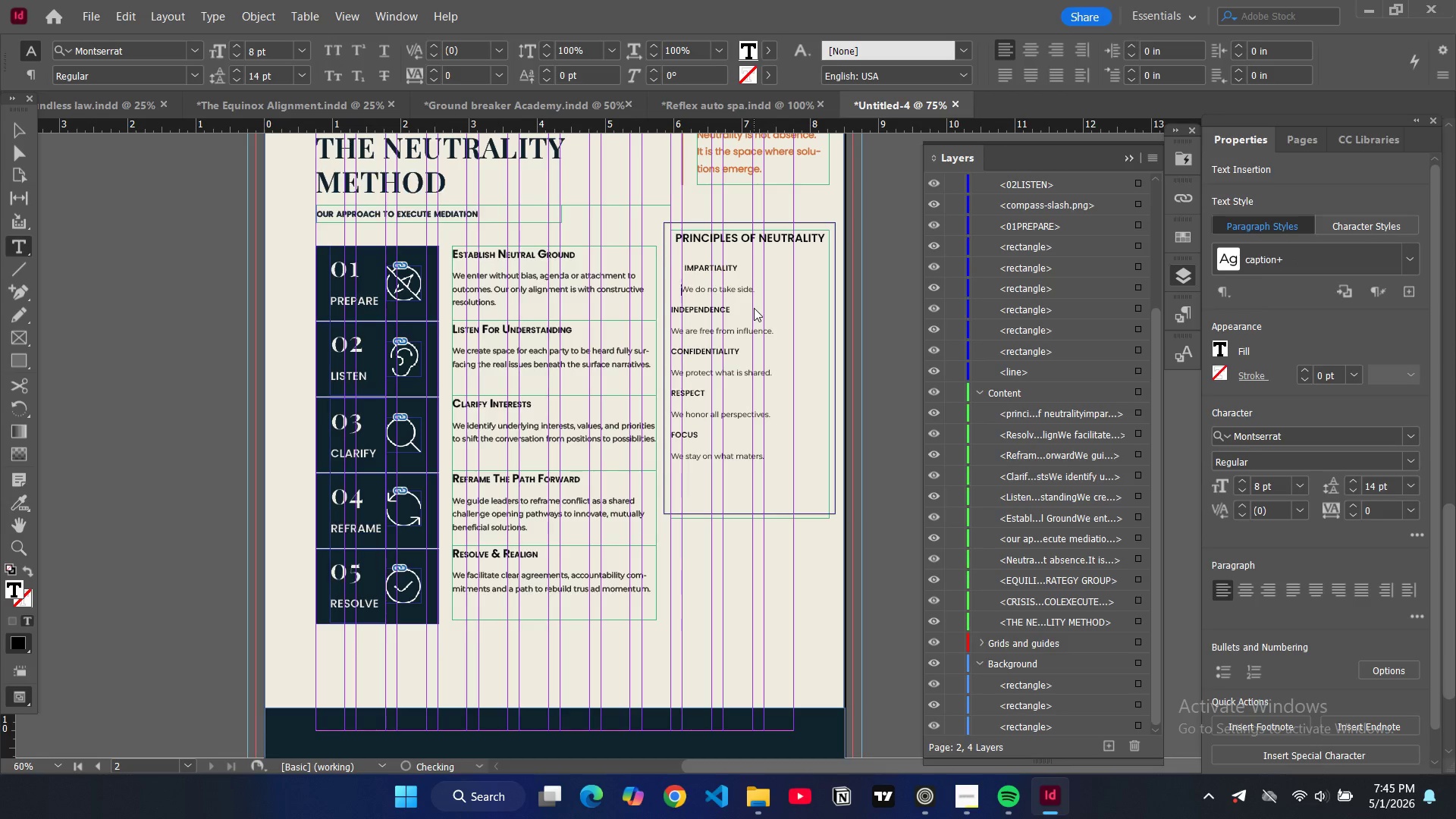 
key(Space)
 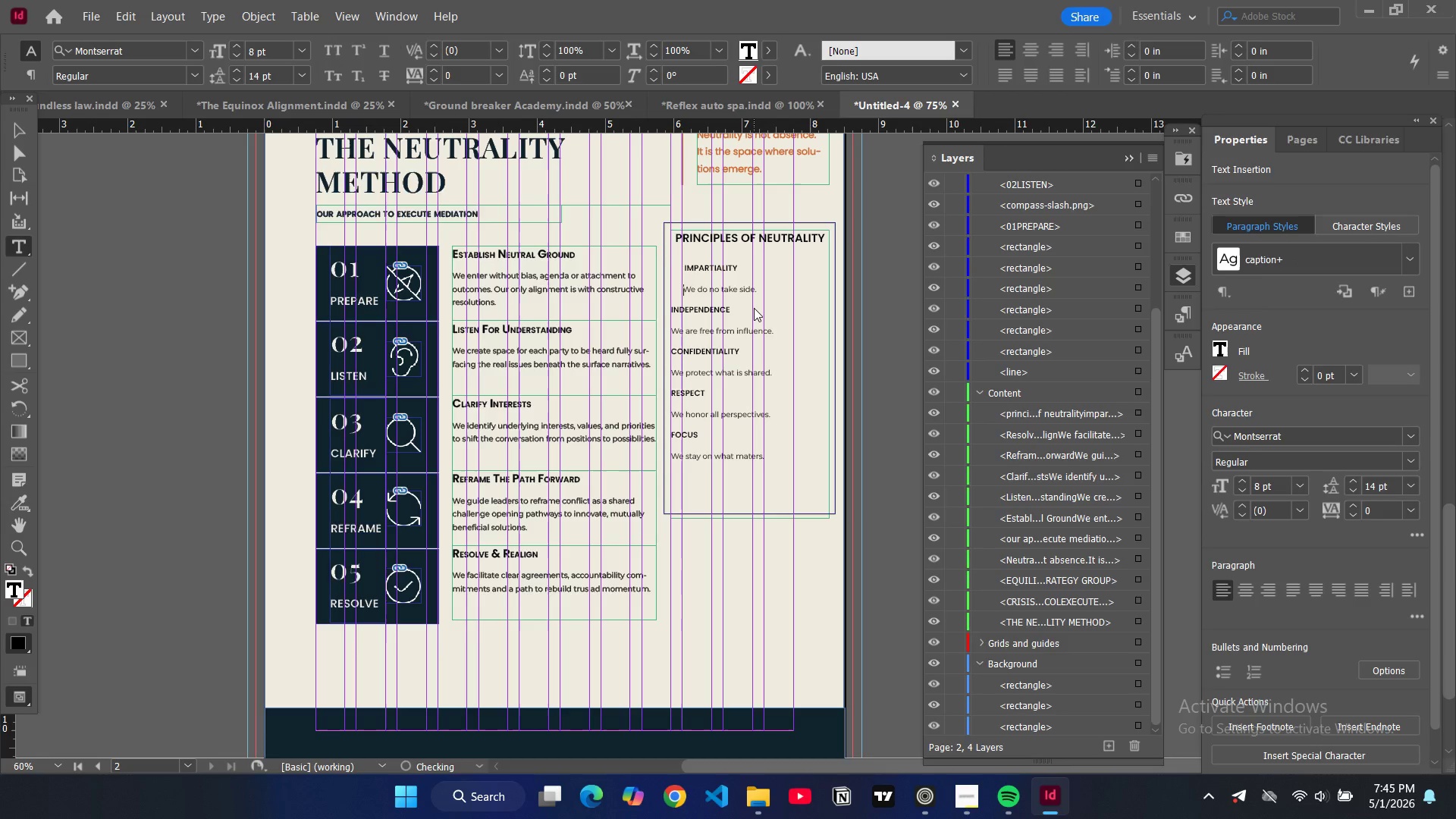 
key(Space)
 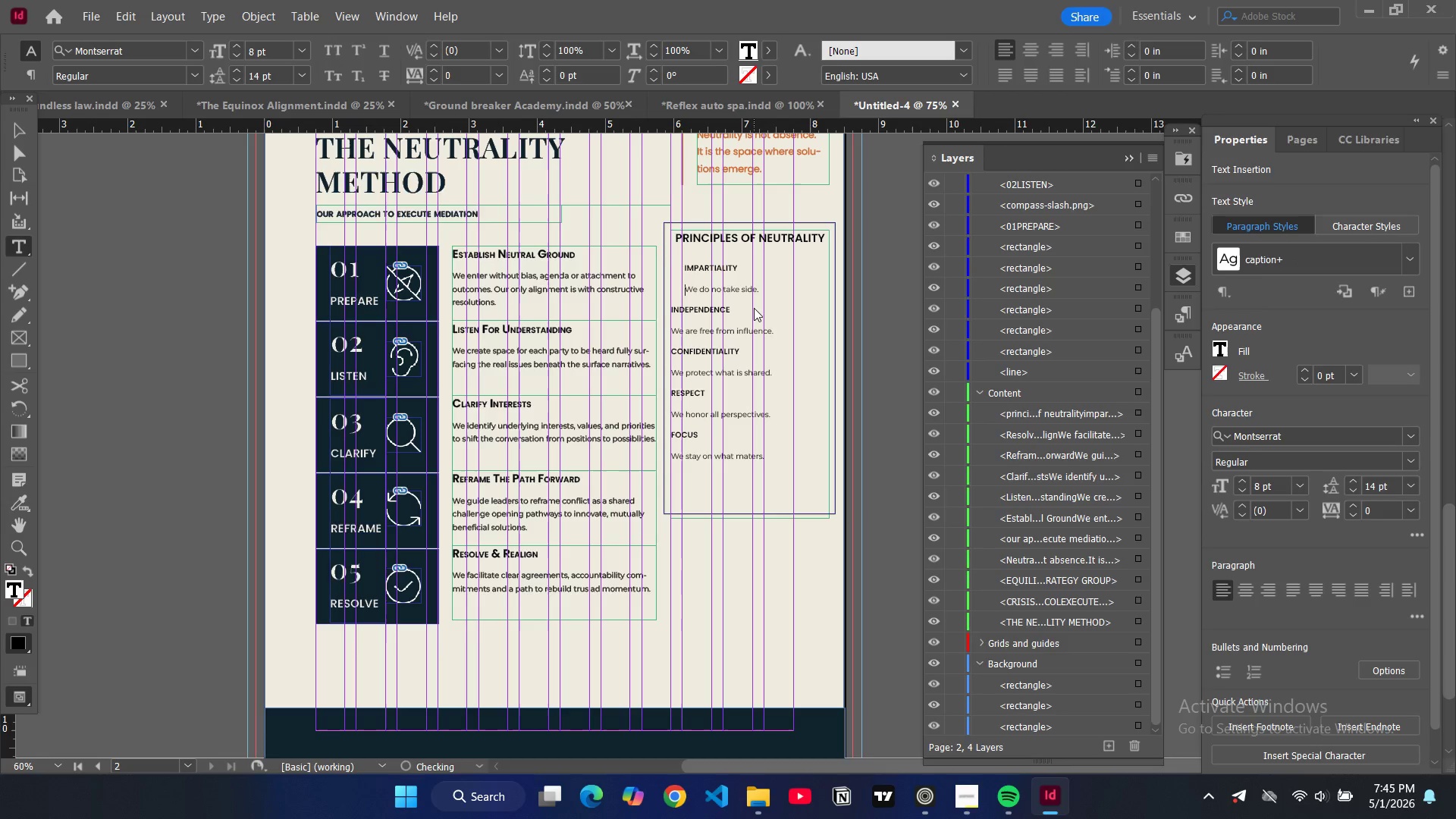 
key(Space)
 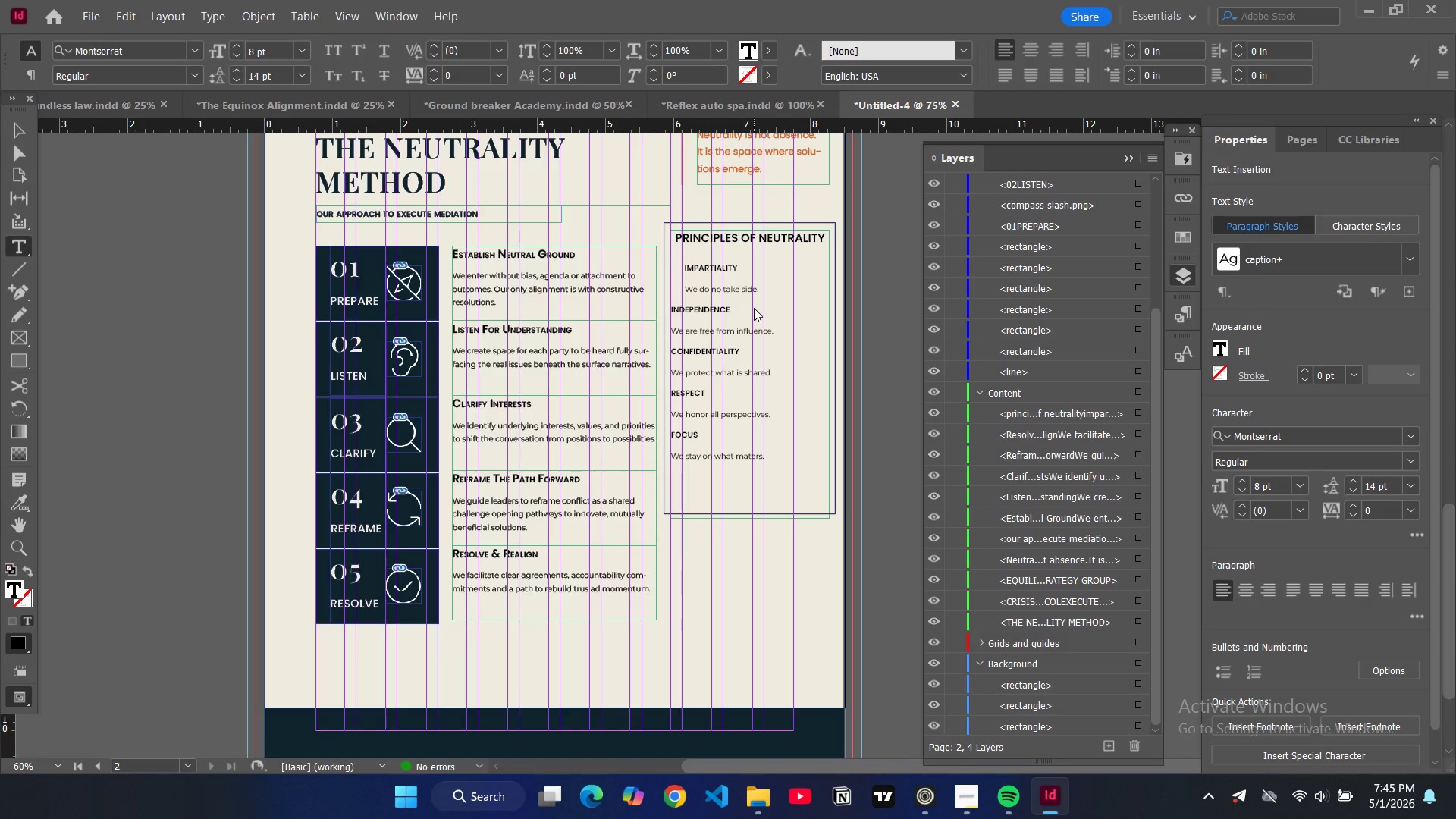 
key(Control+Z)
 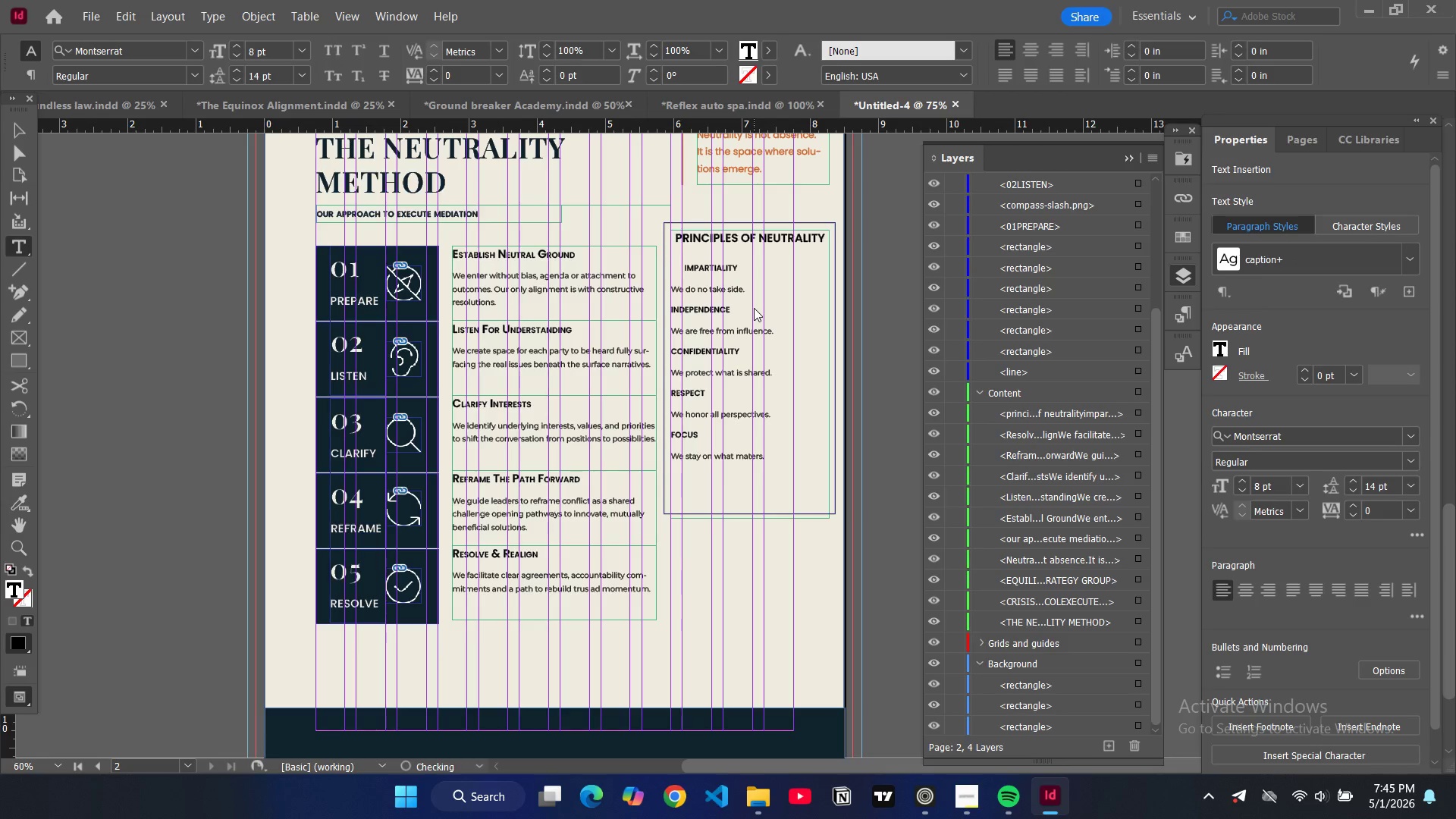 
key(Tab)
 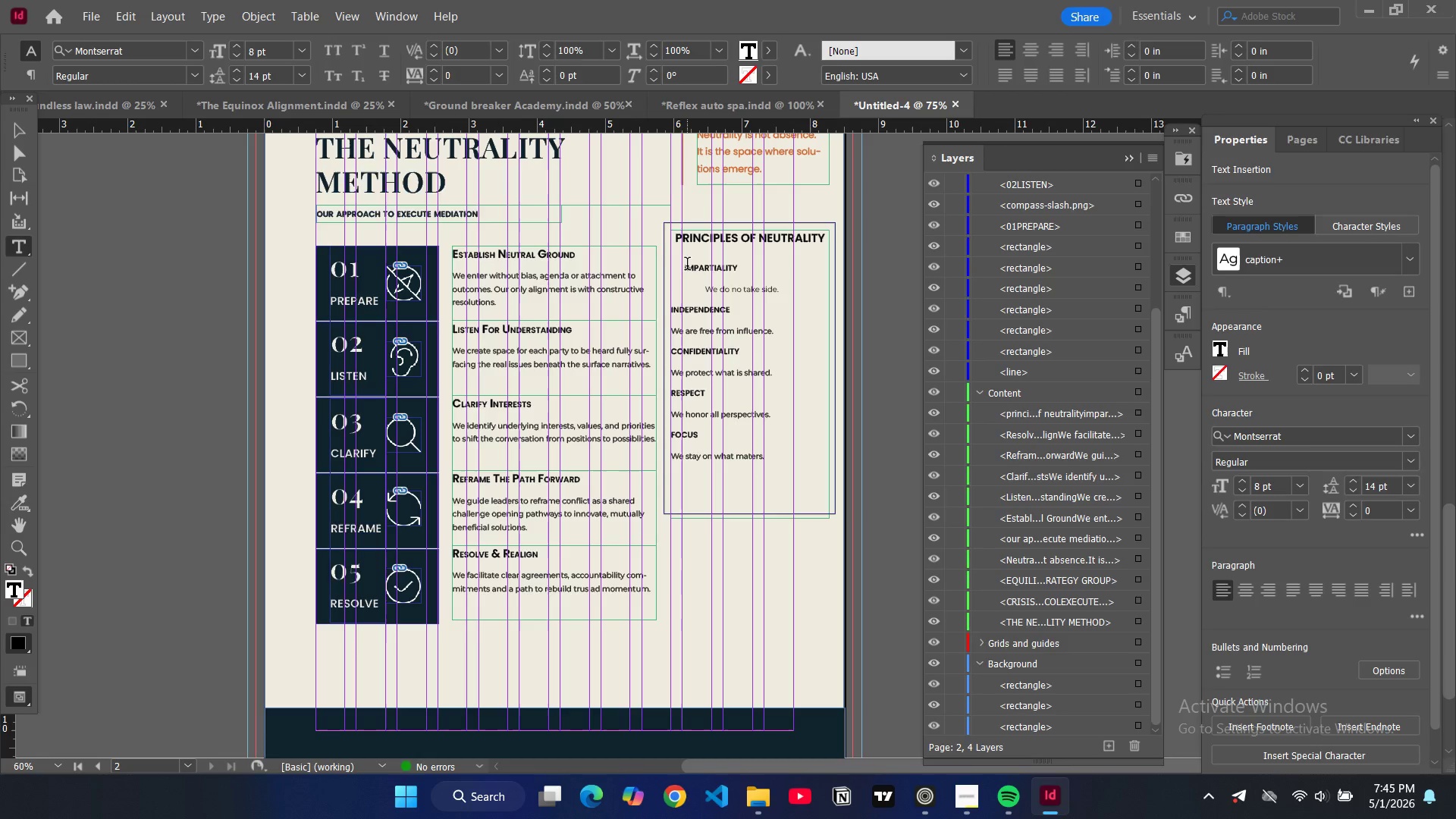 
left_click([686, 265])
 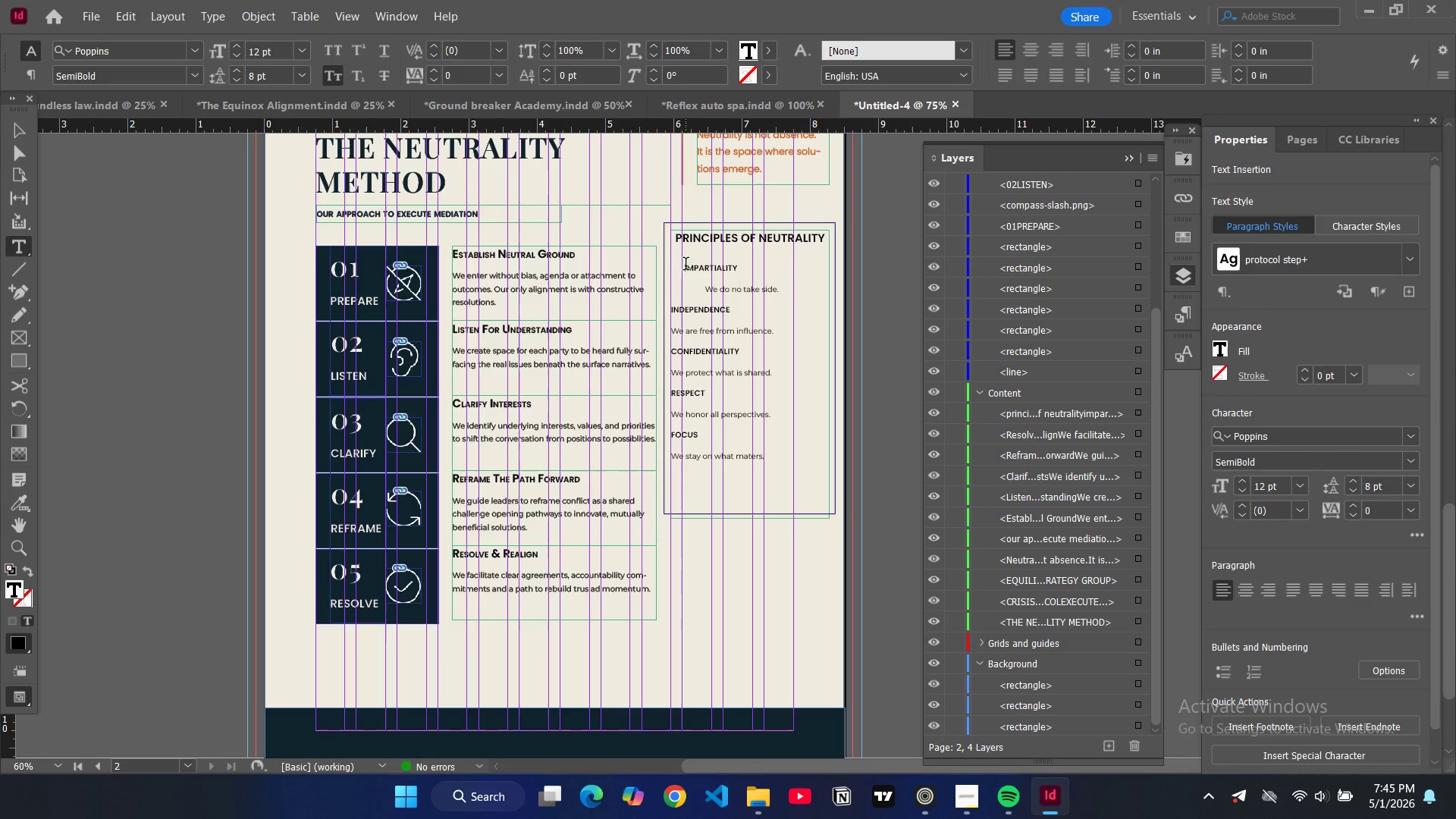 
key(Backspace)
 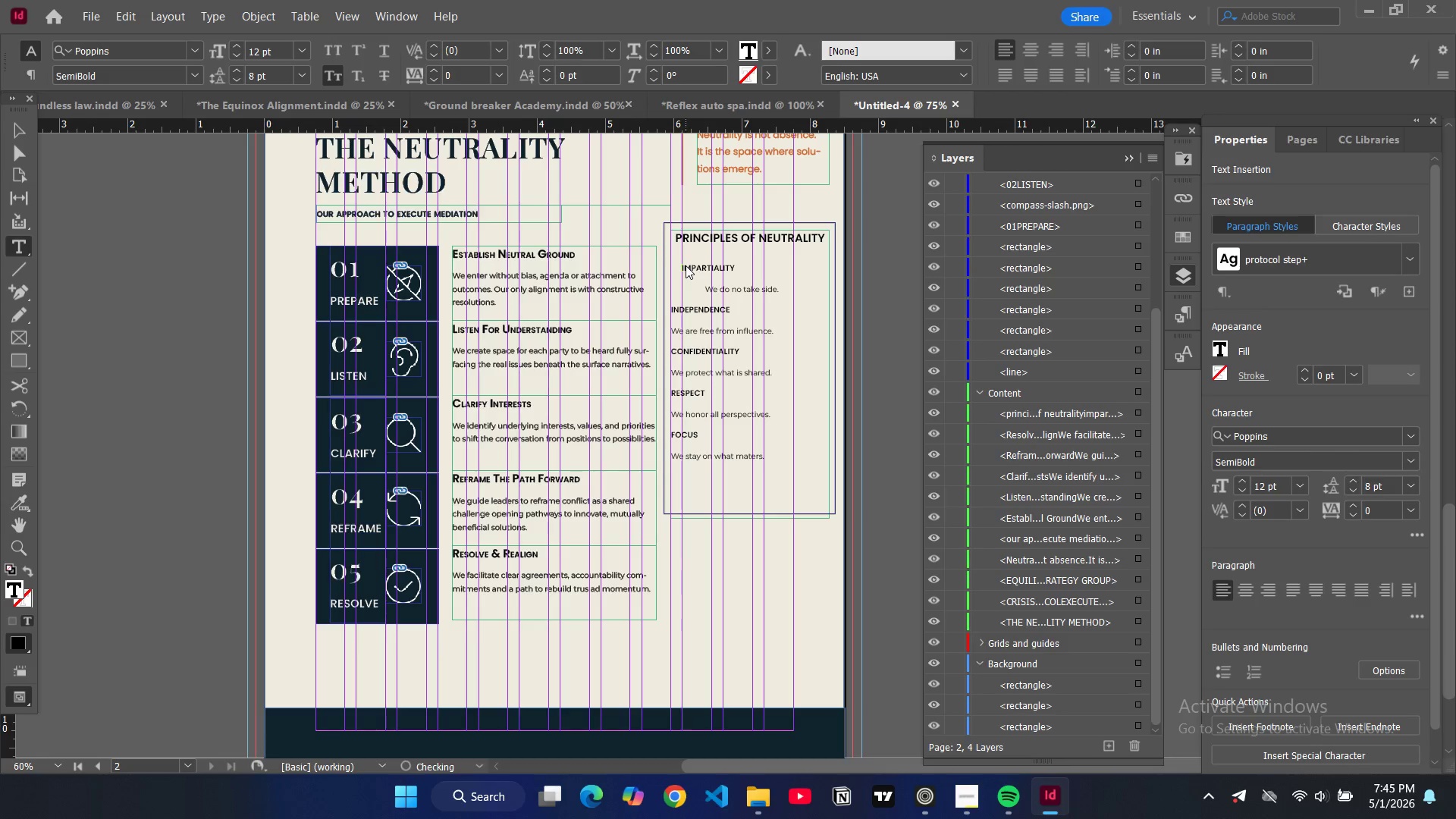 
key(Backspace)
 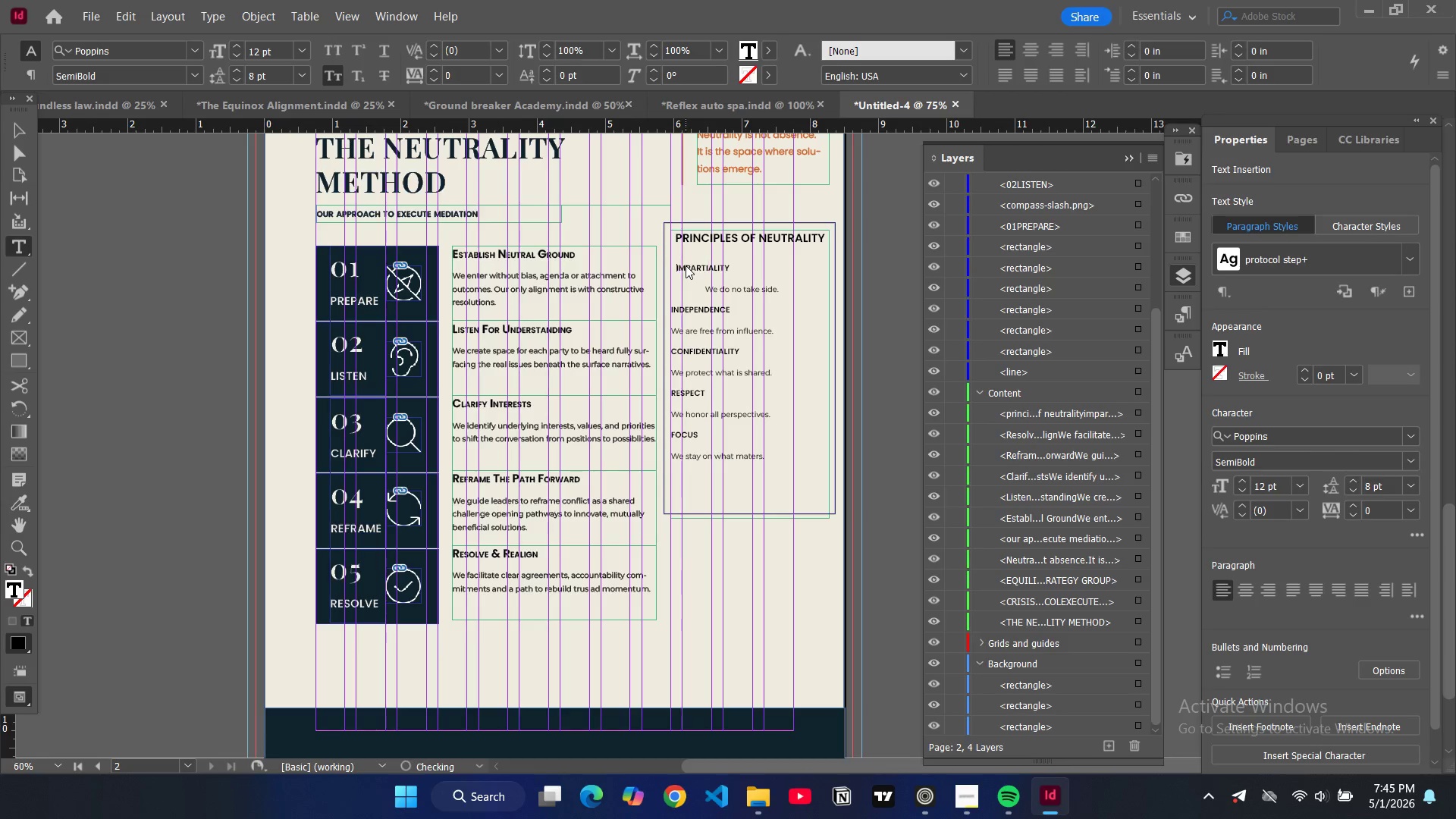 
key(Backspace)
 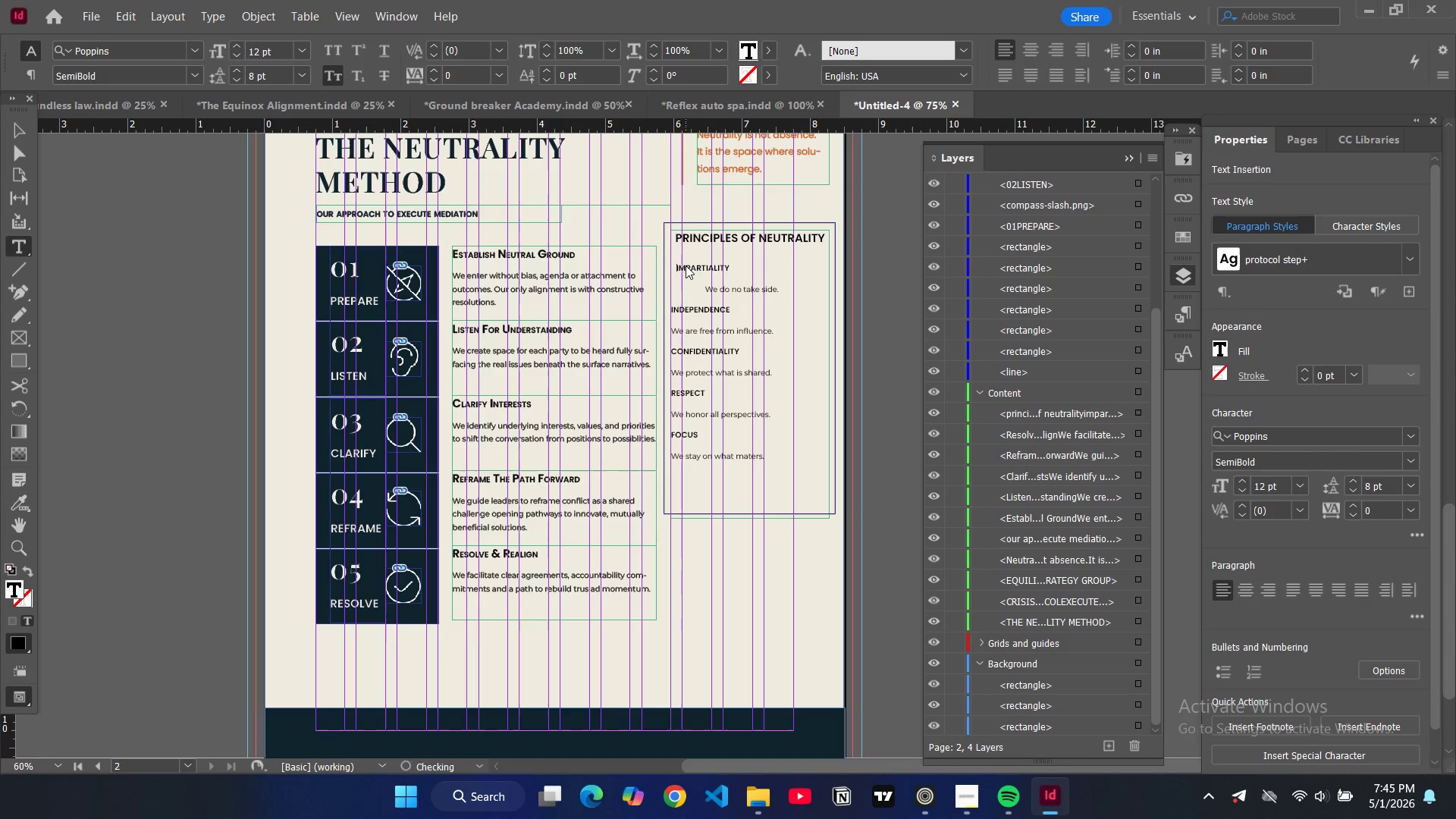 
key(Backspace)
 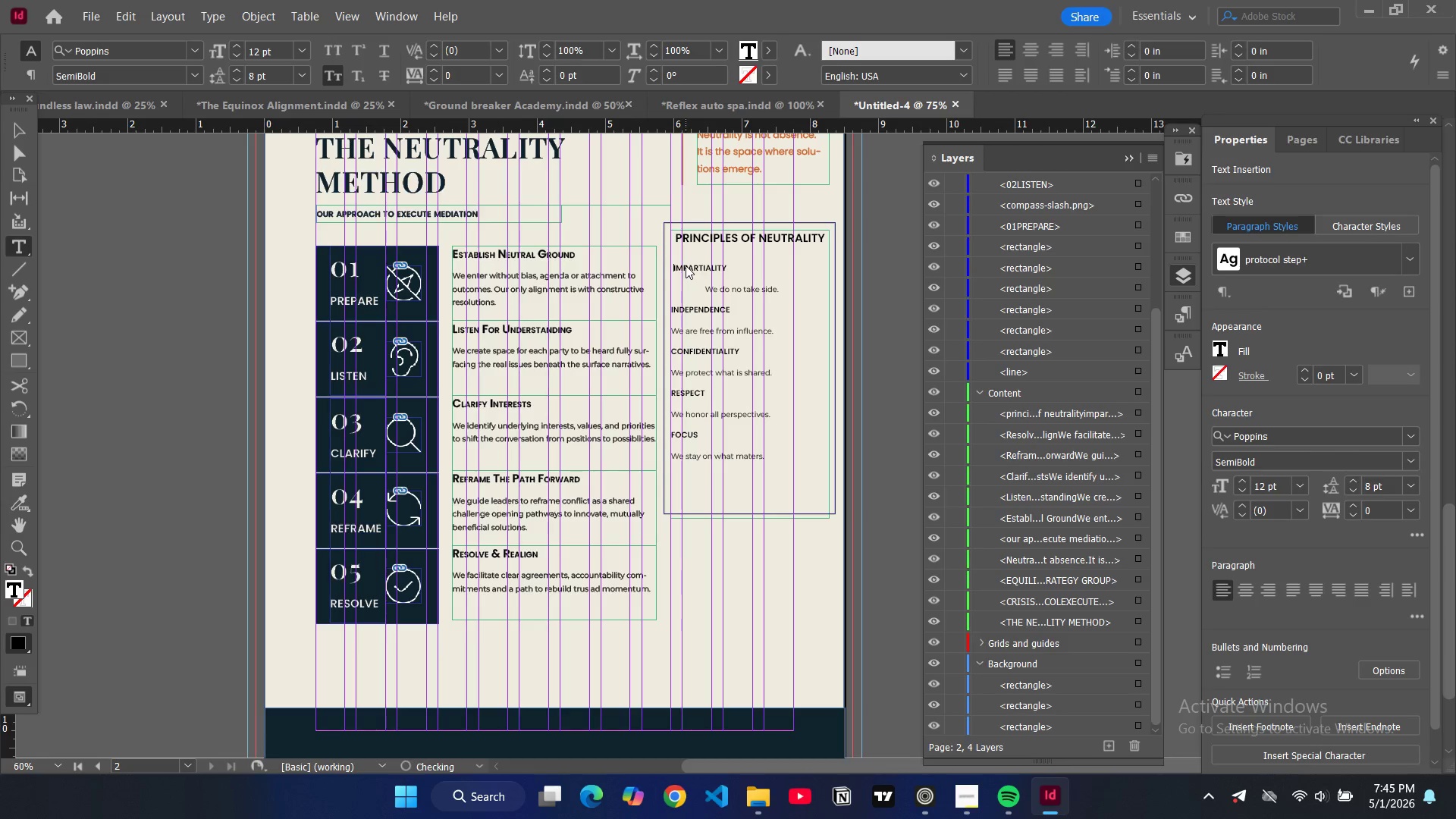 
key(Backspace)
 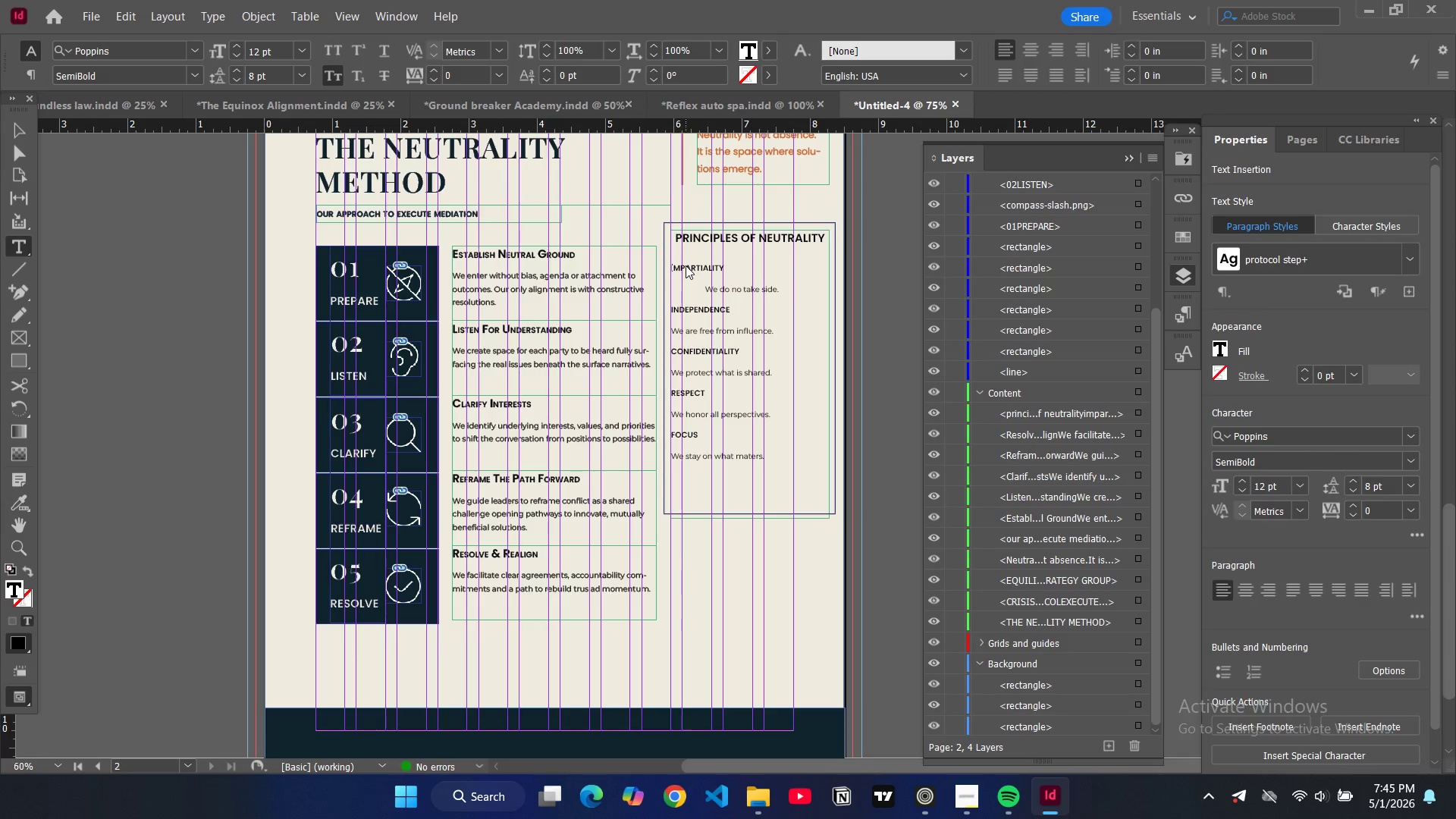 
key(Tab)
 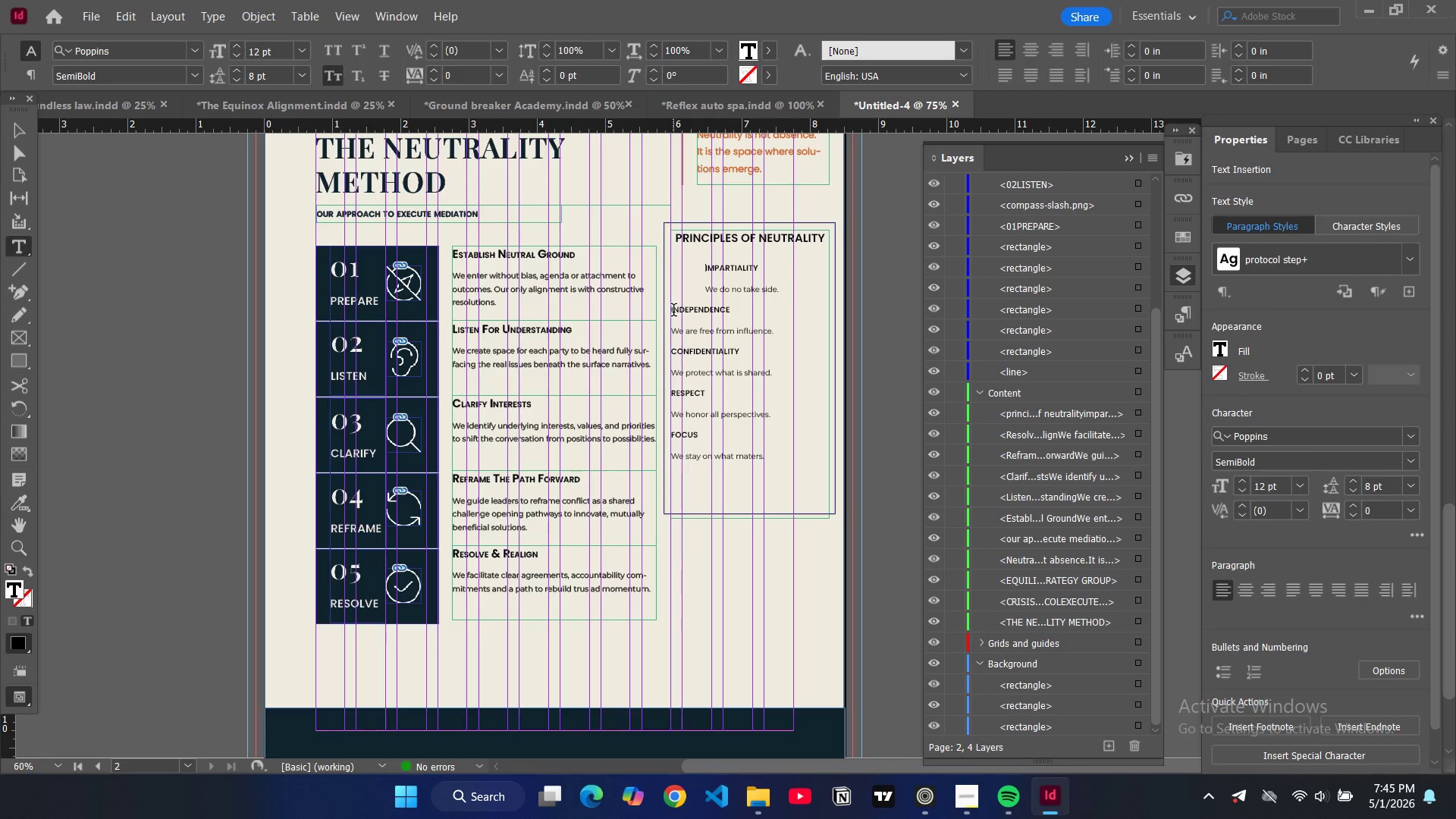 
left_click([670, 310])
 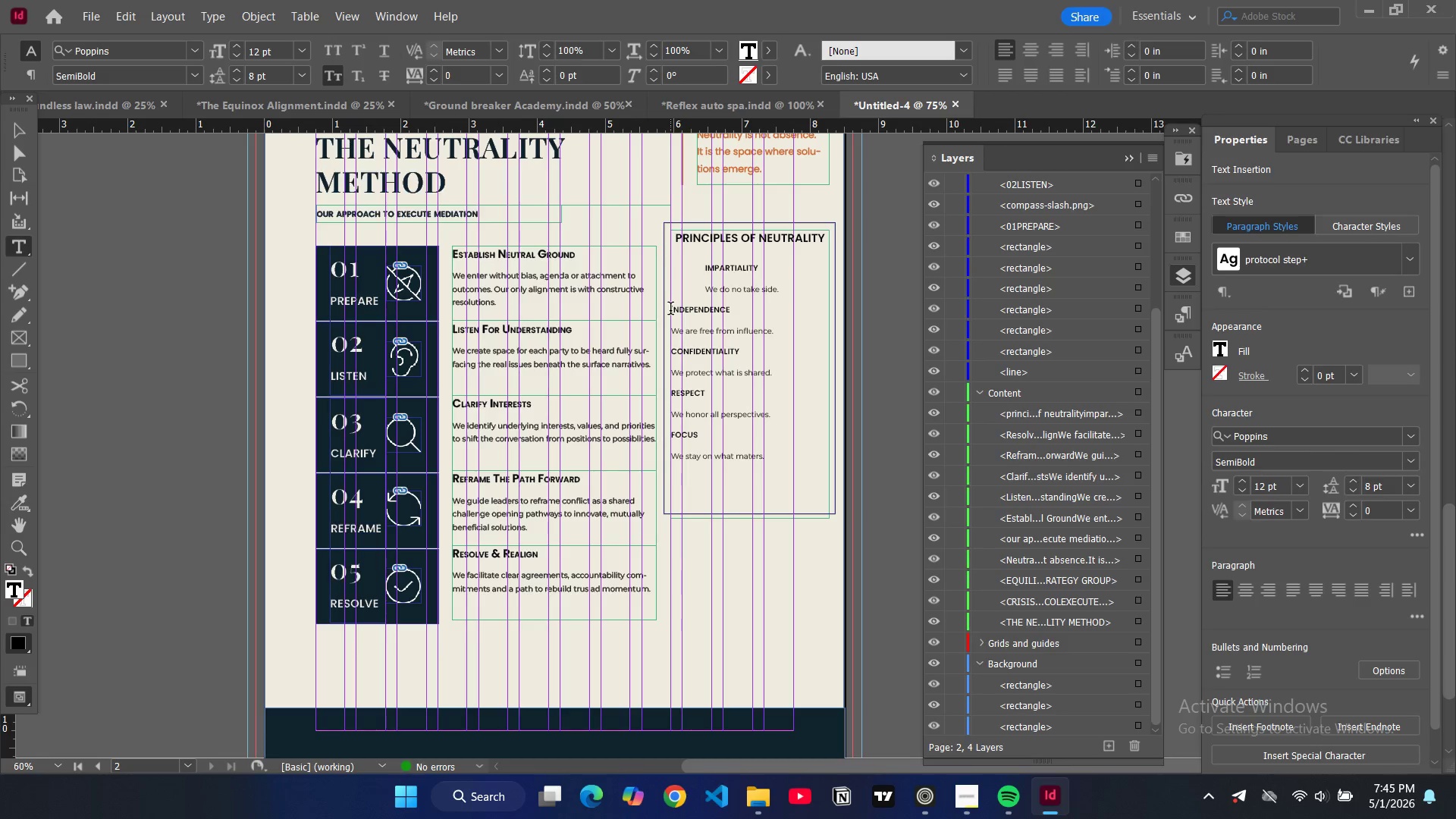 
left_click_drag(start_coordinate=[670, 310], to_coordinate=[770, 466])
 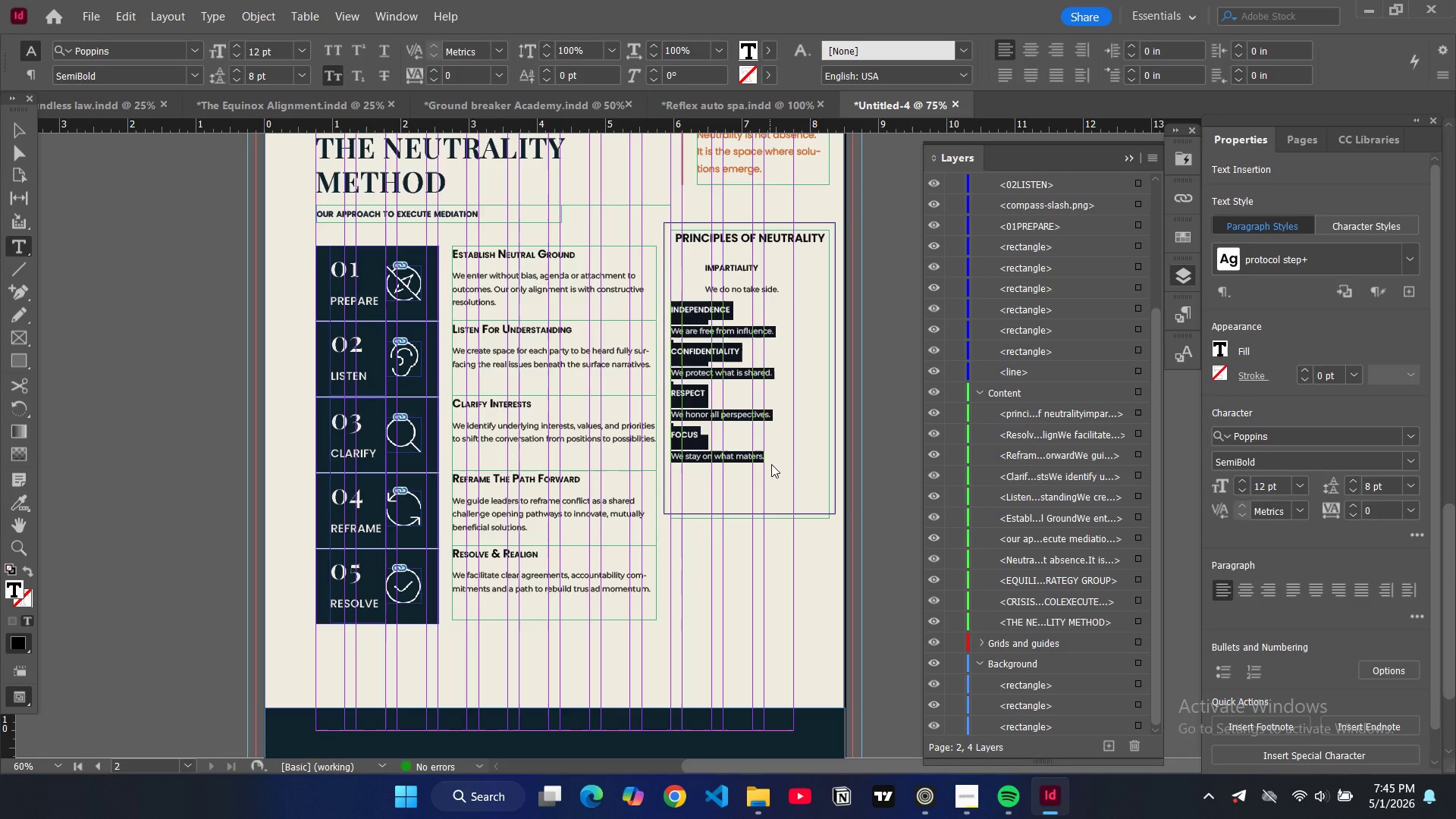 
key(Tab)
 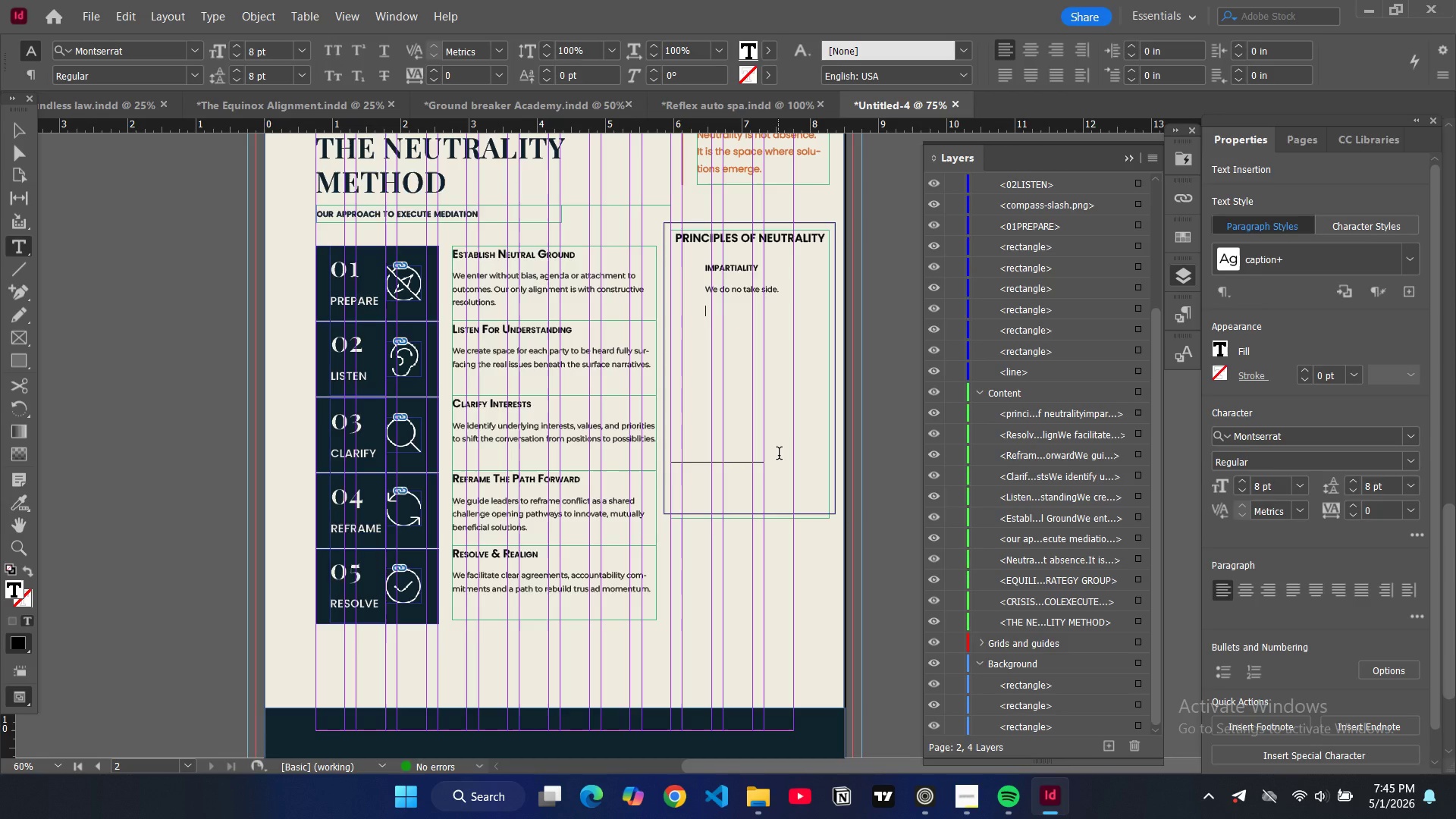 
key(Control+Z)
 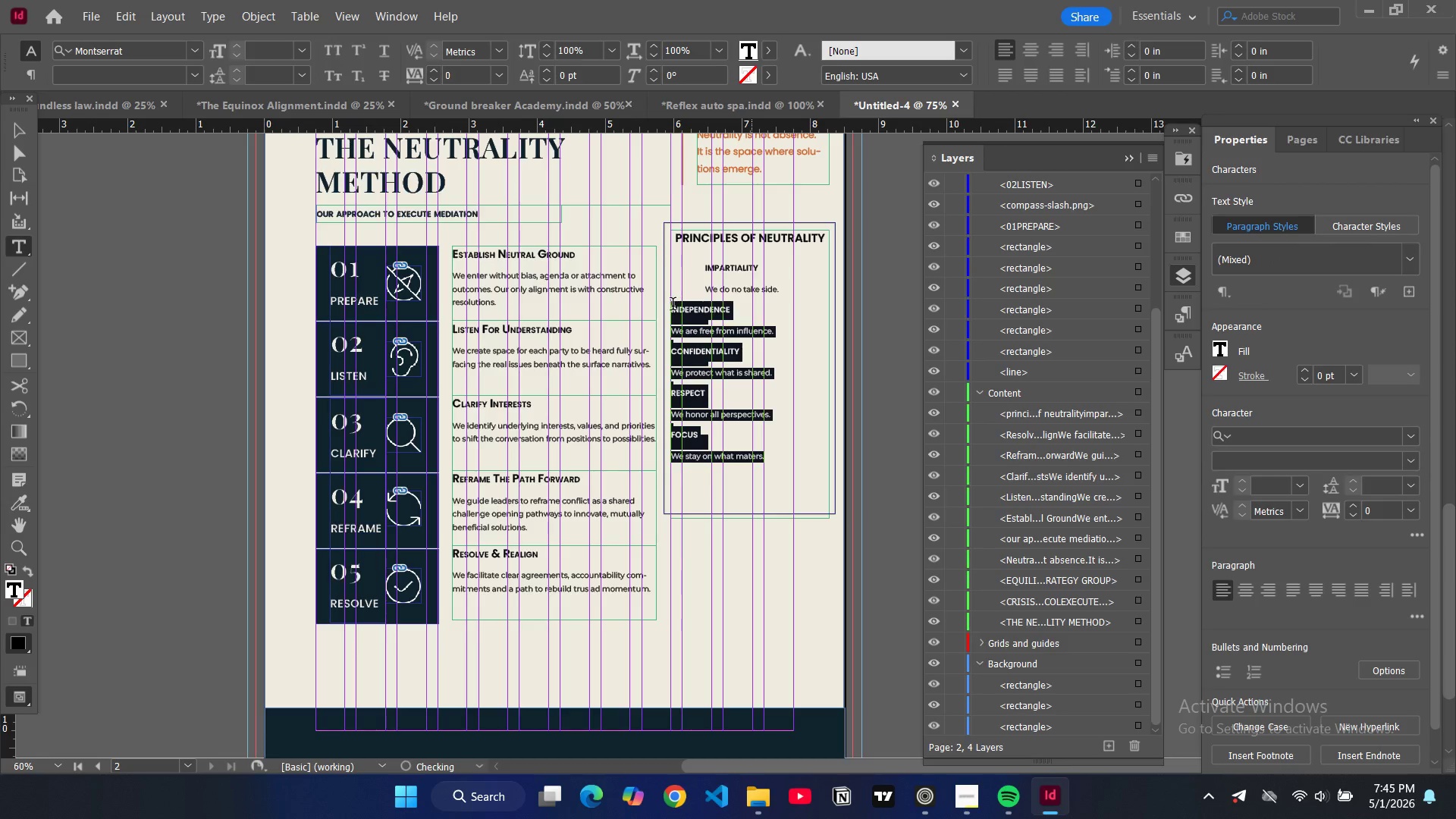 
left_click([672, 307])
 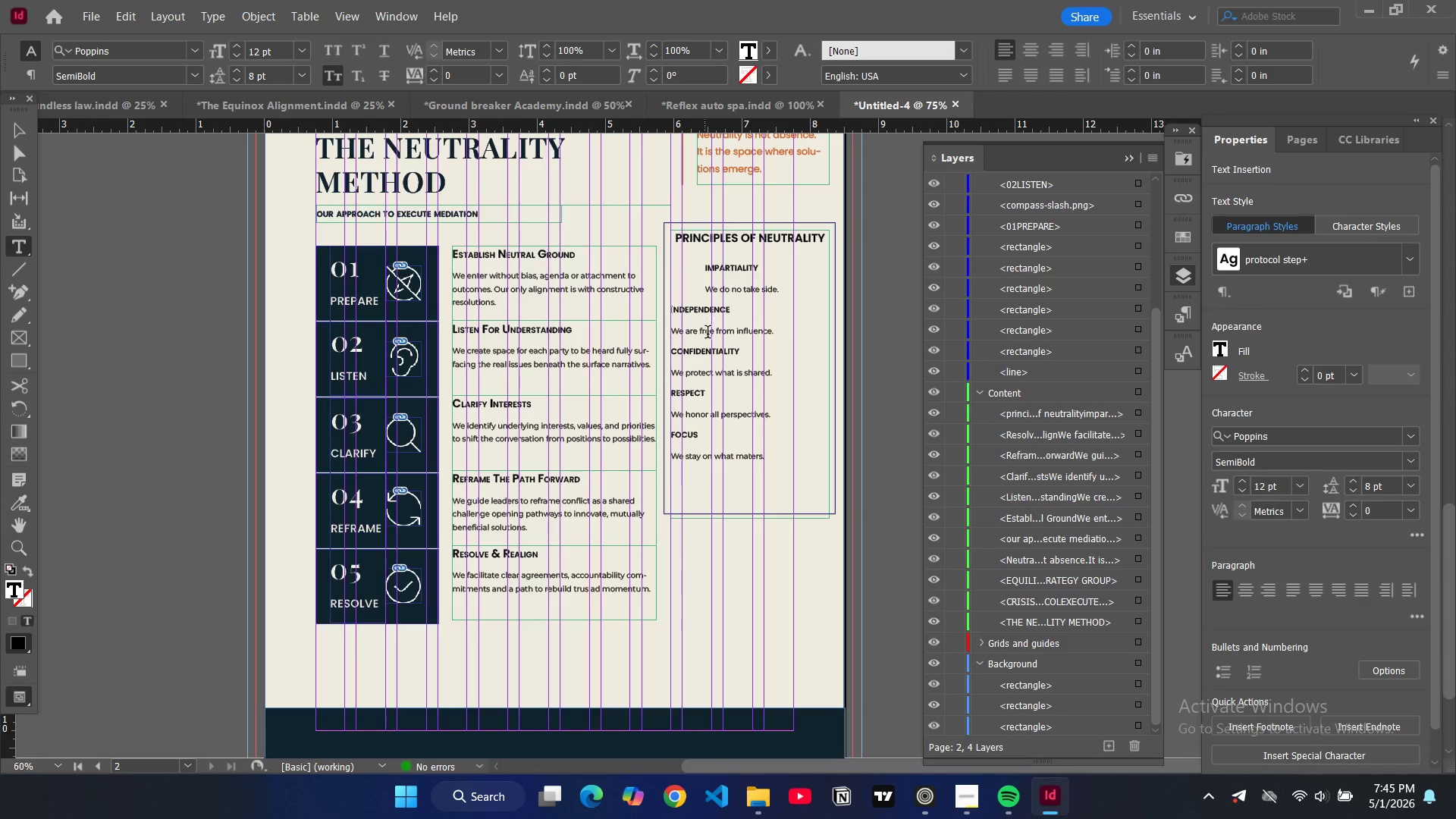 
key(Tab)
 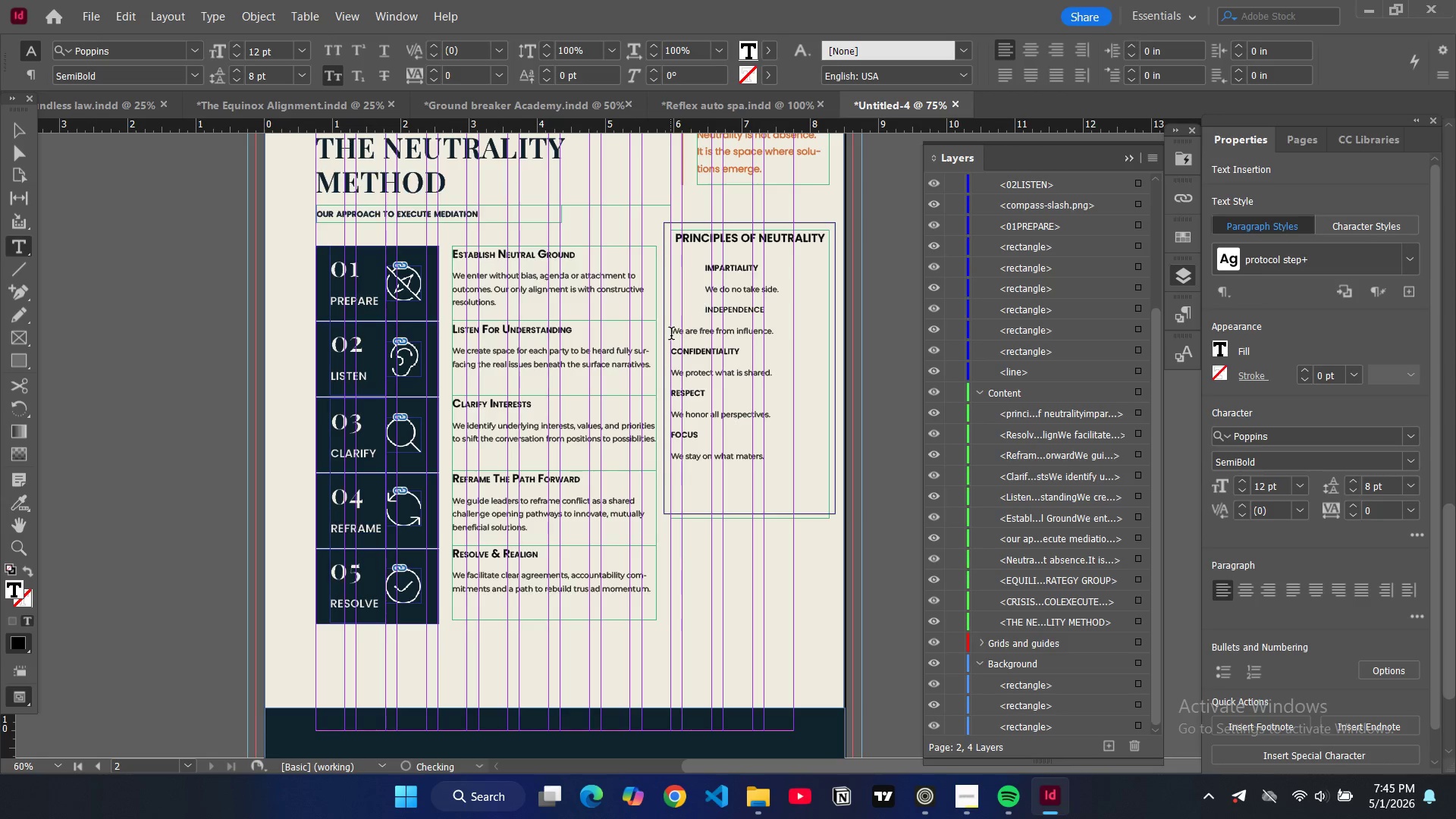 
left_click([672, 335])
 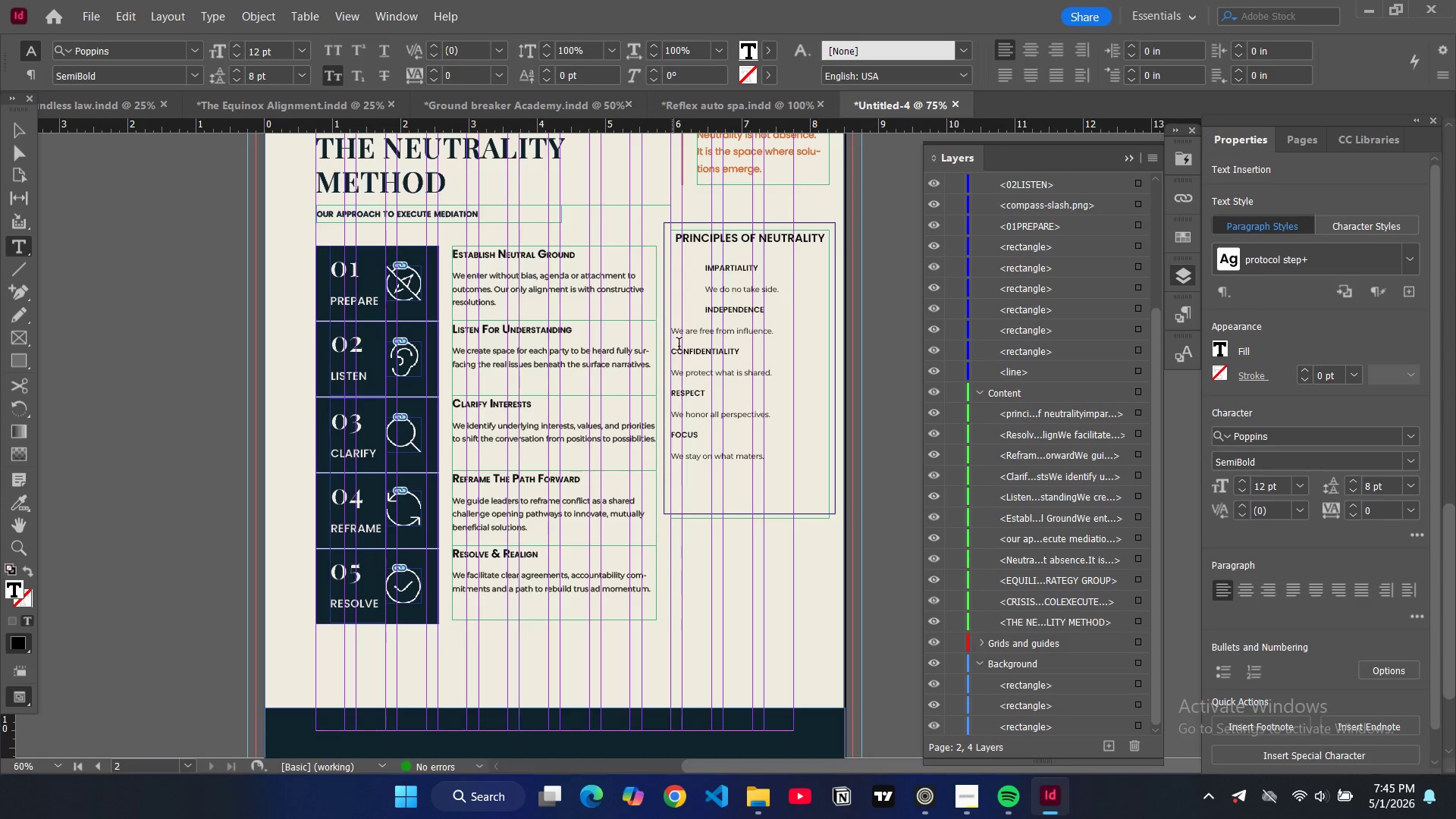 
key(Tab)
 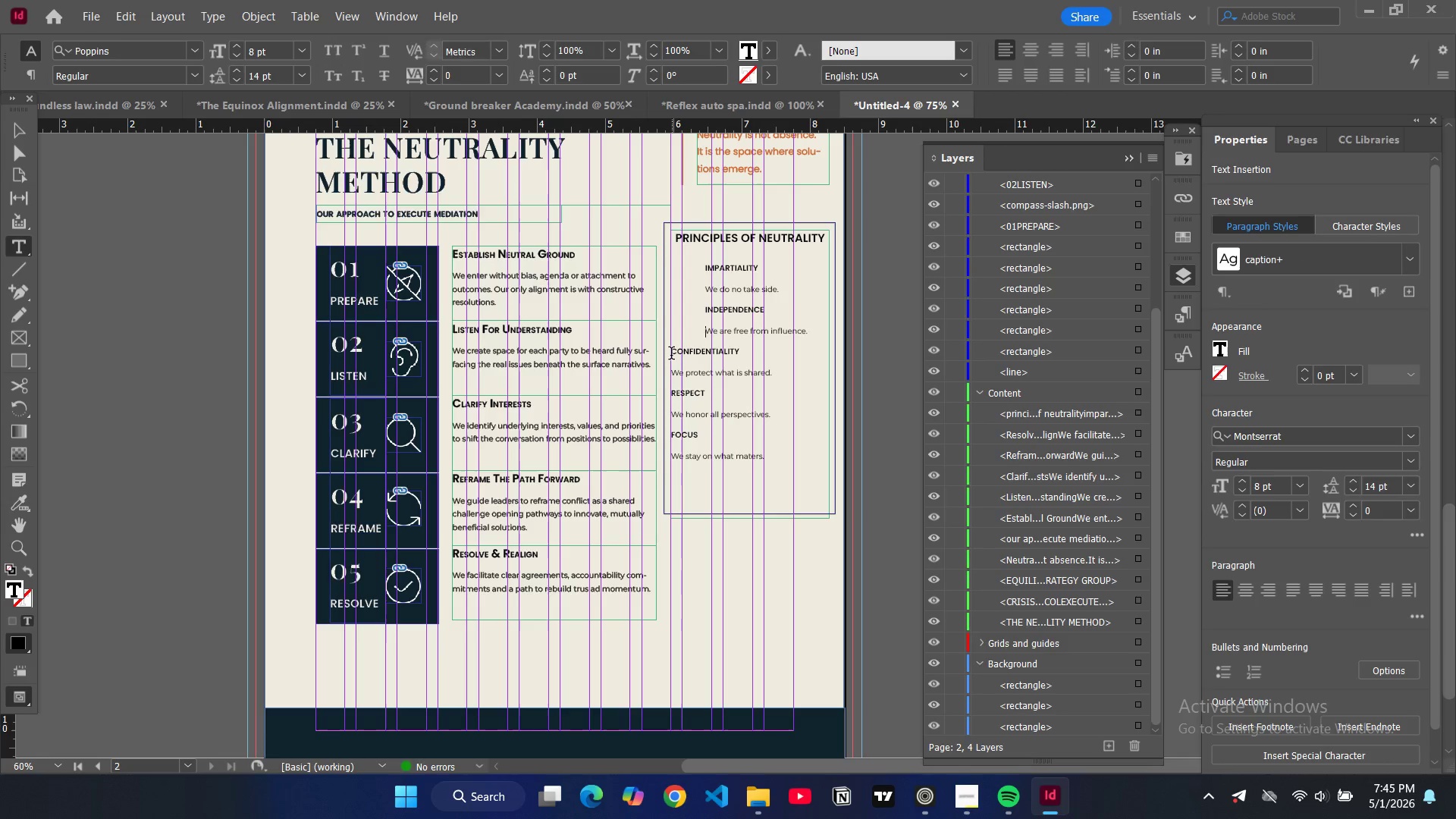 
left_click([671, 355])
 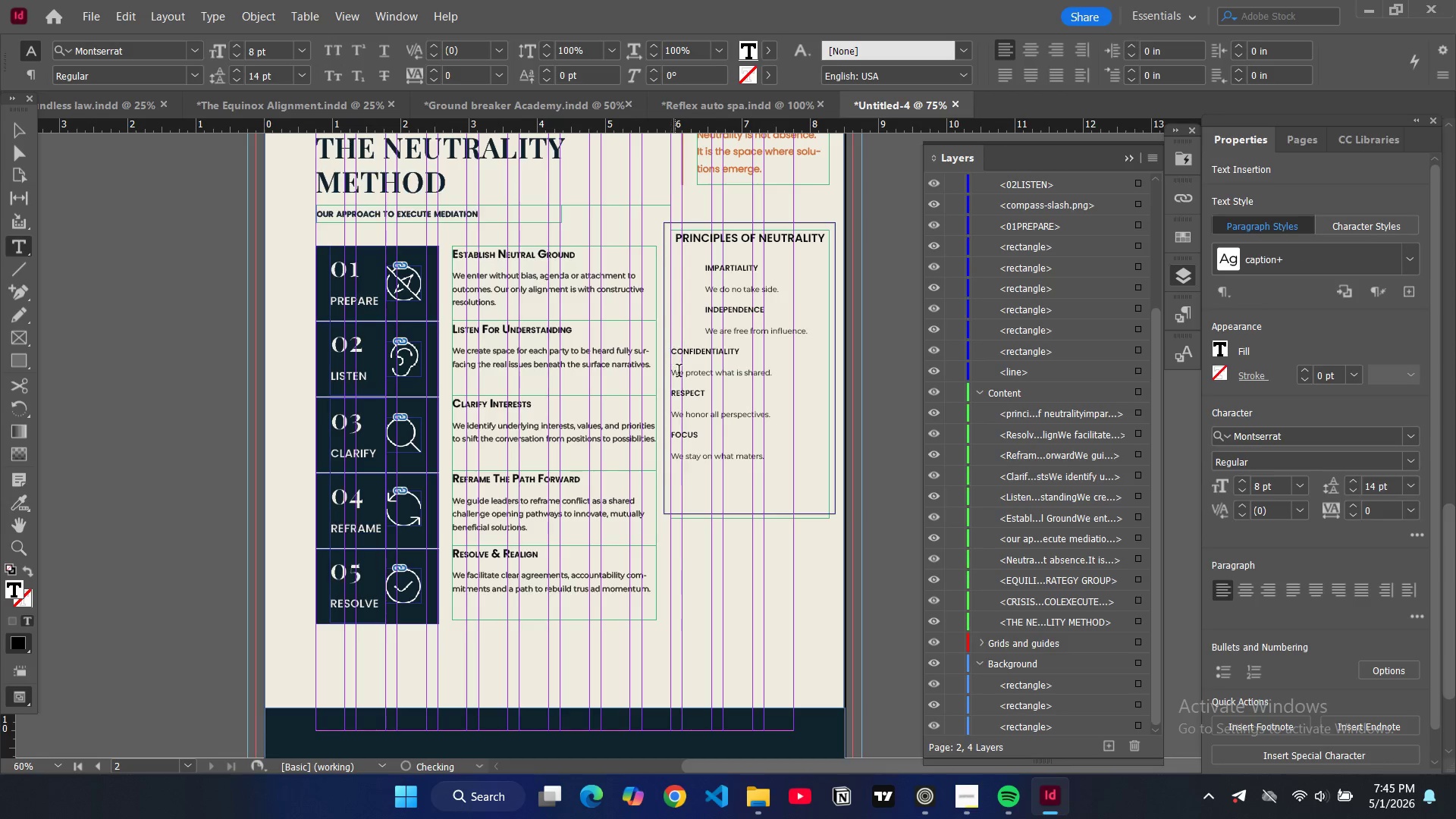 
key(Tab)
 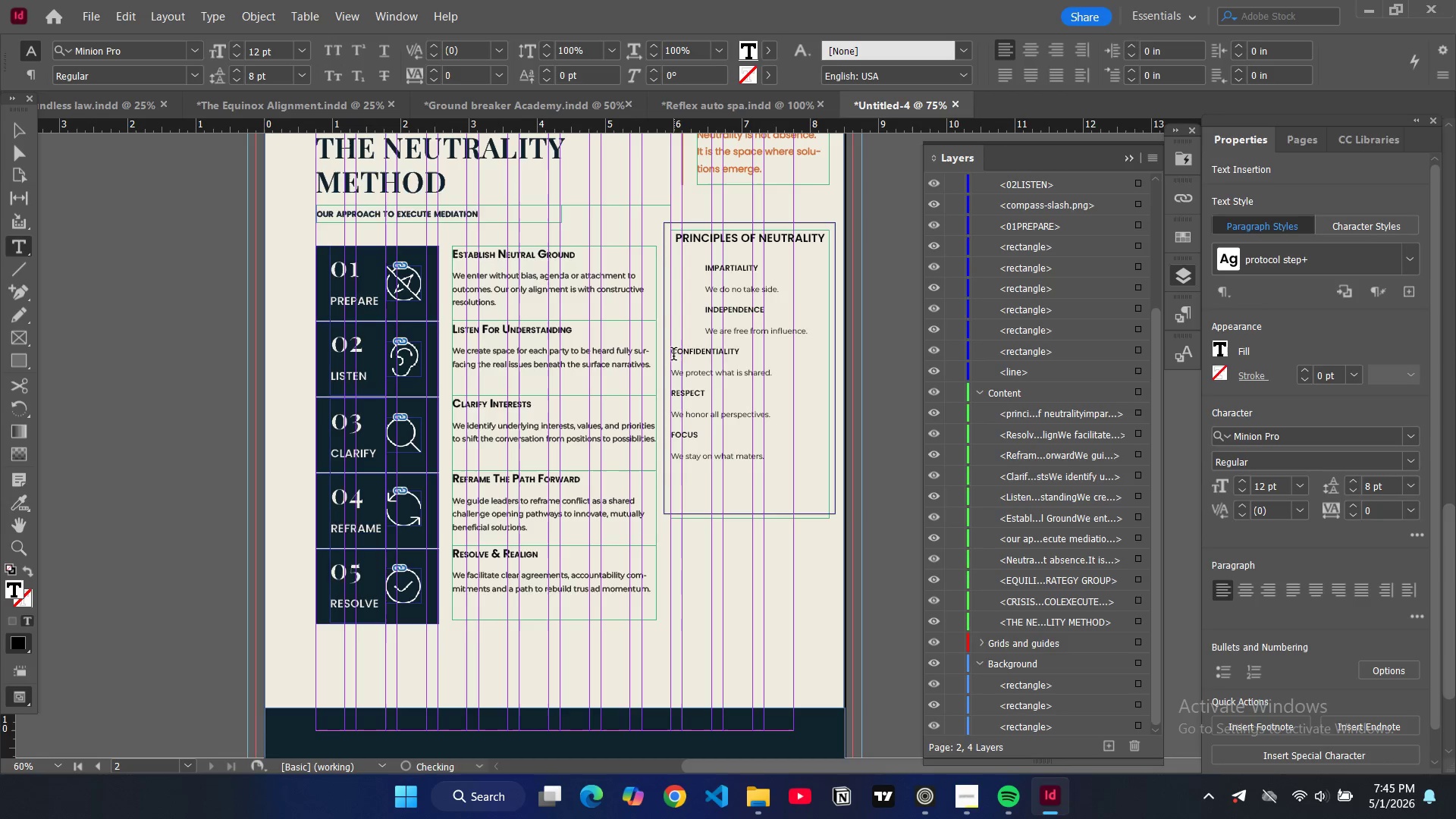 
left_click([673, 355])
 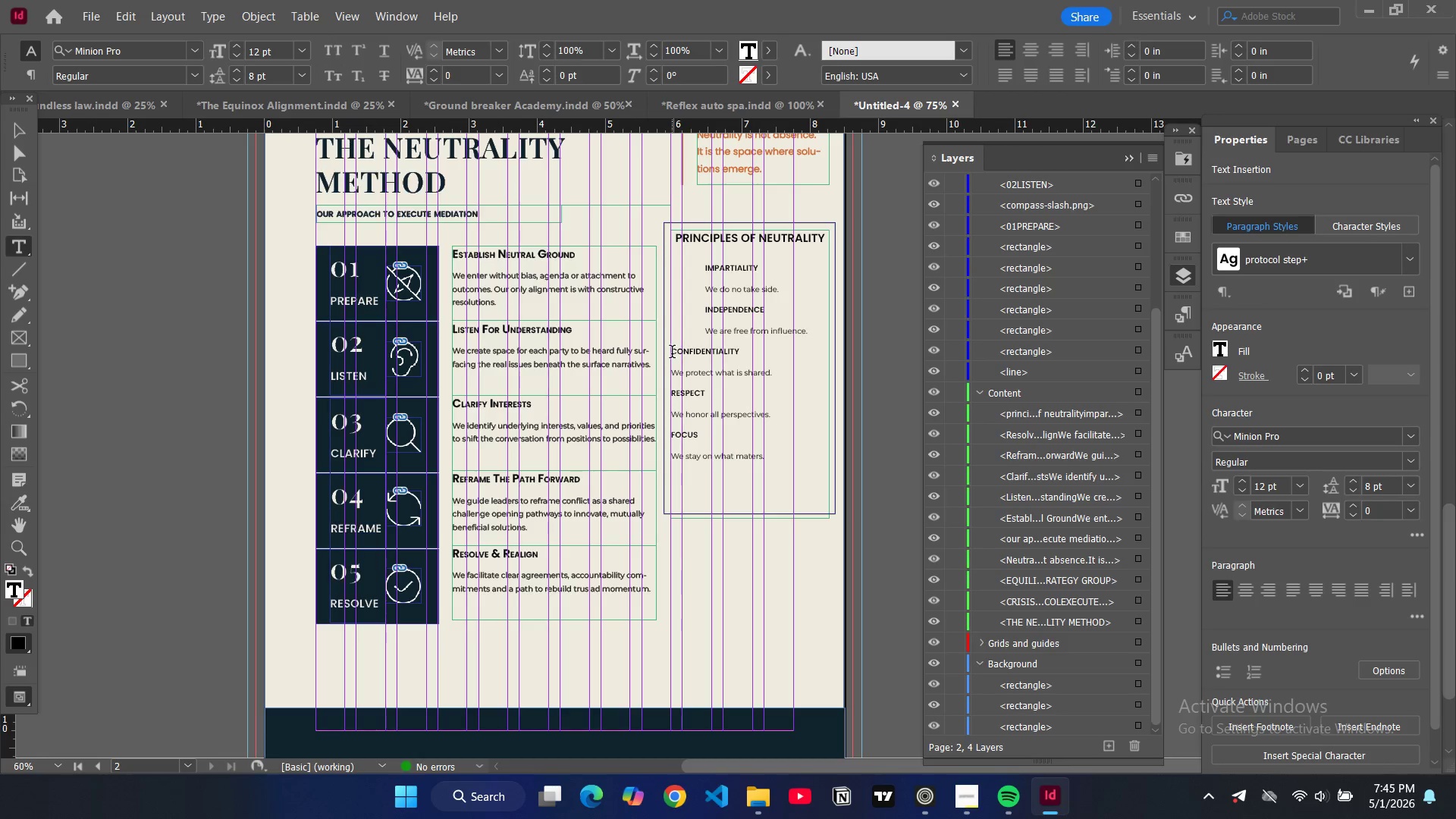 
left_click([672, 353])
 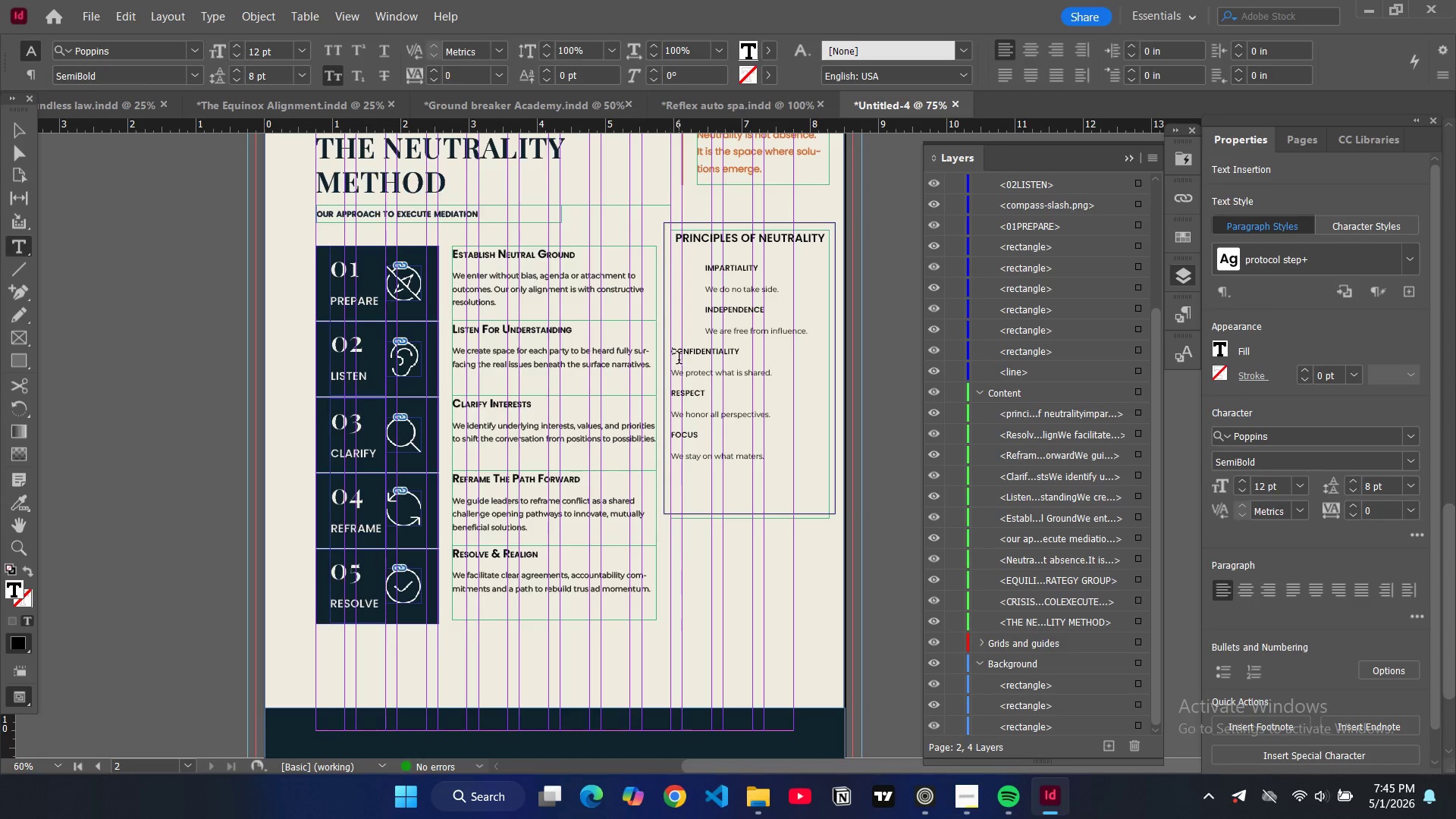 
key(Tab)
 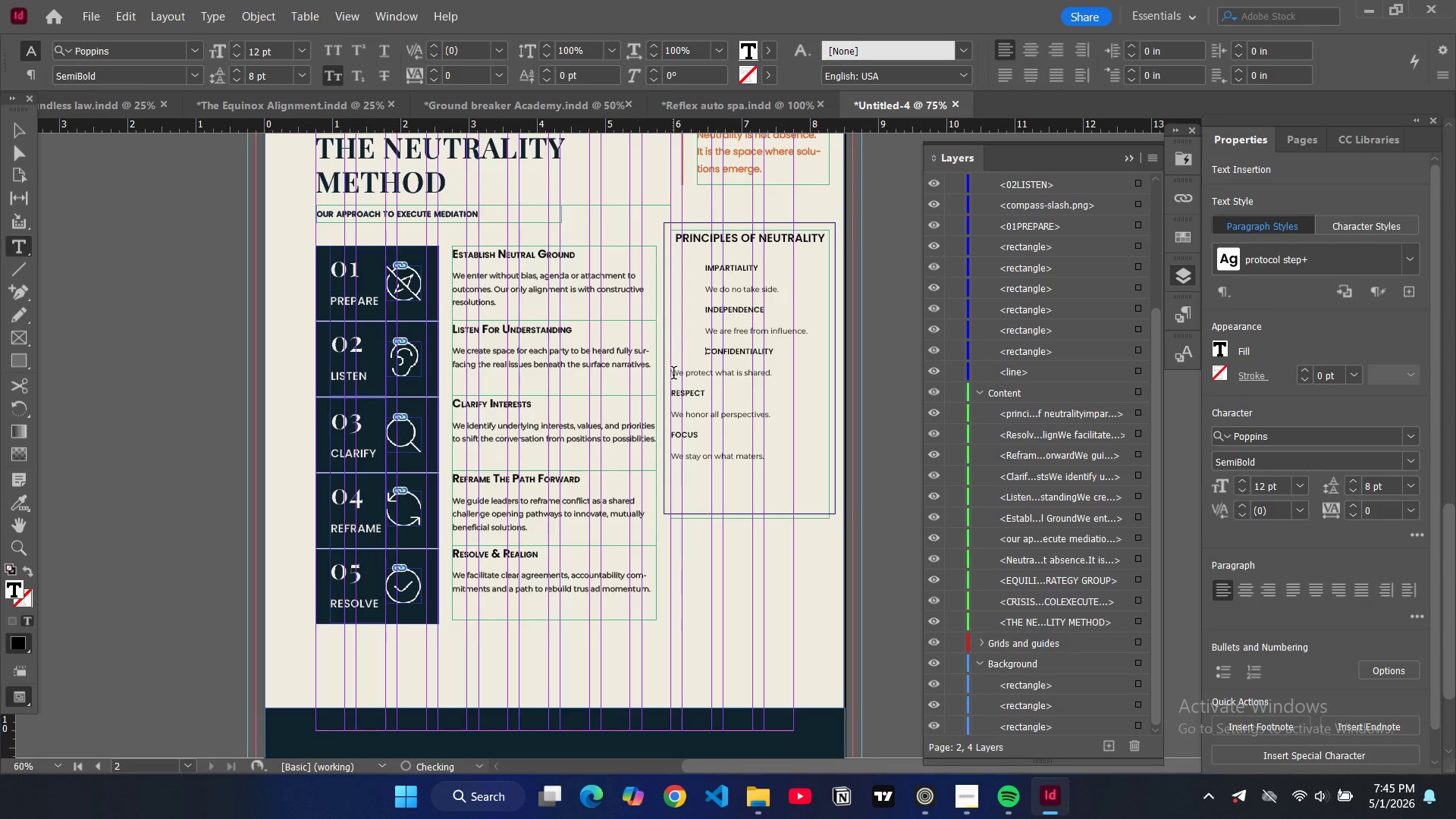 
left_click([673, 375])
 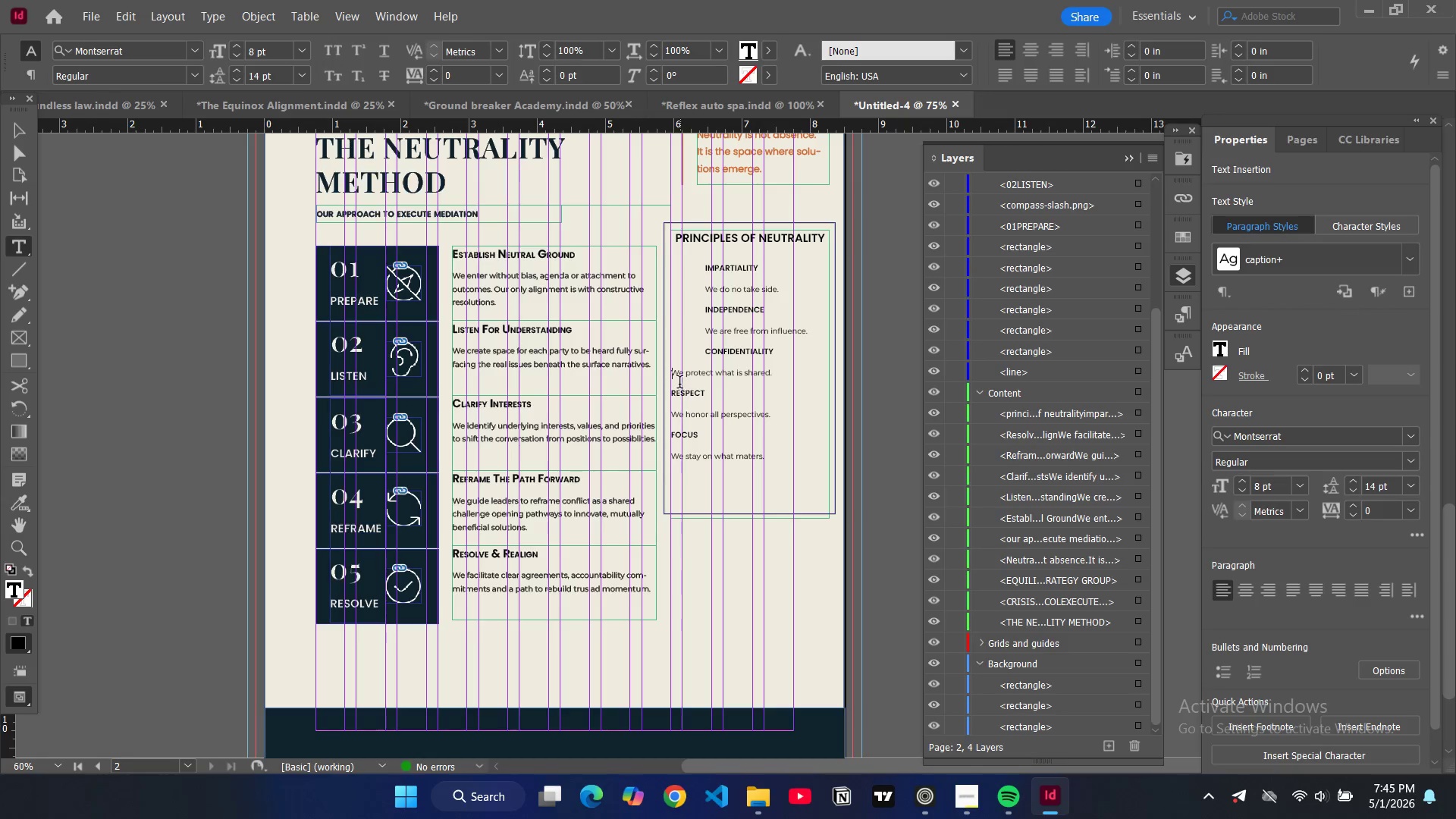 
key(Tab)
 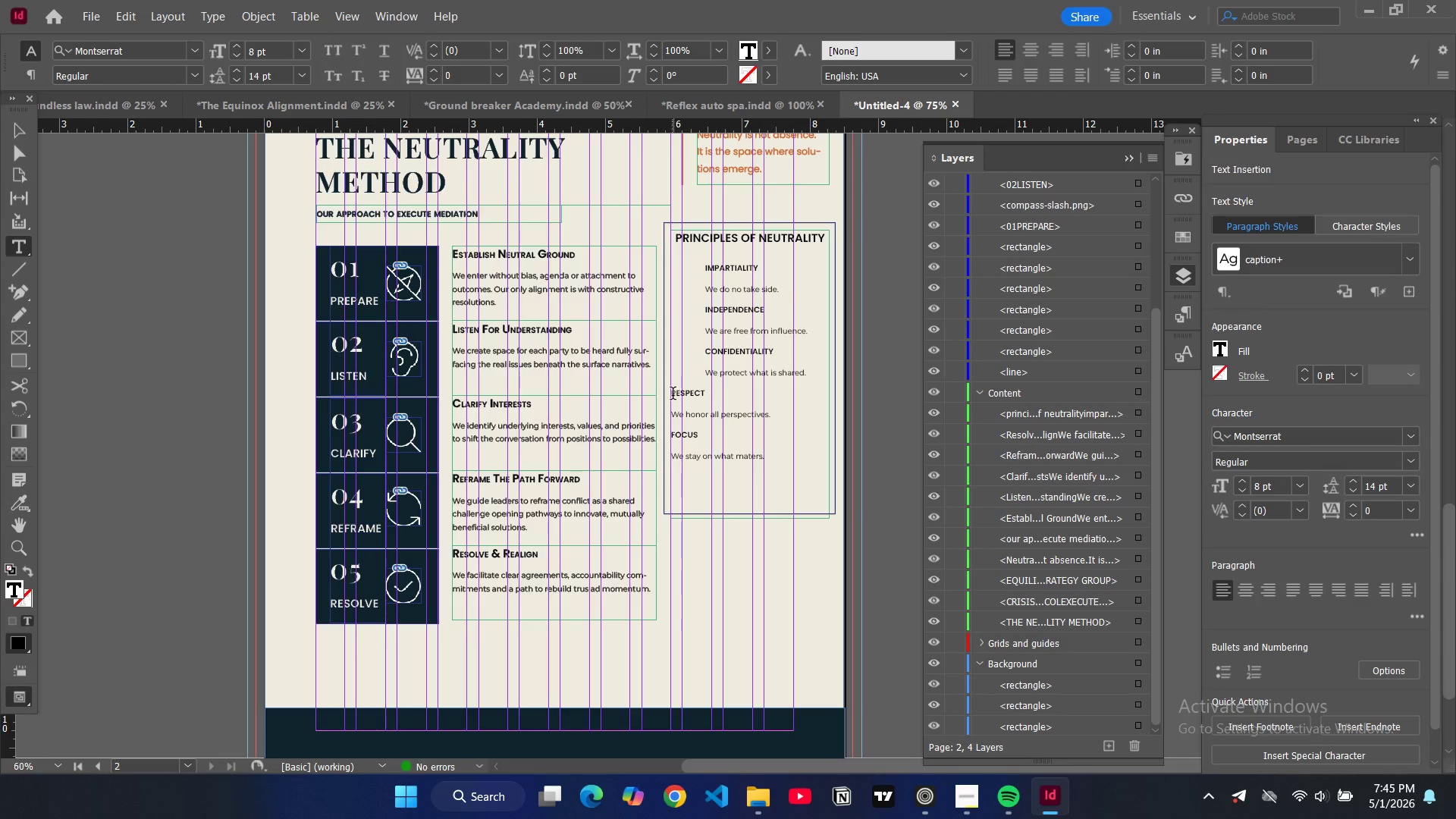 
left_click([673, 395])
 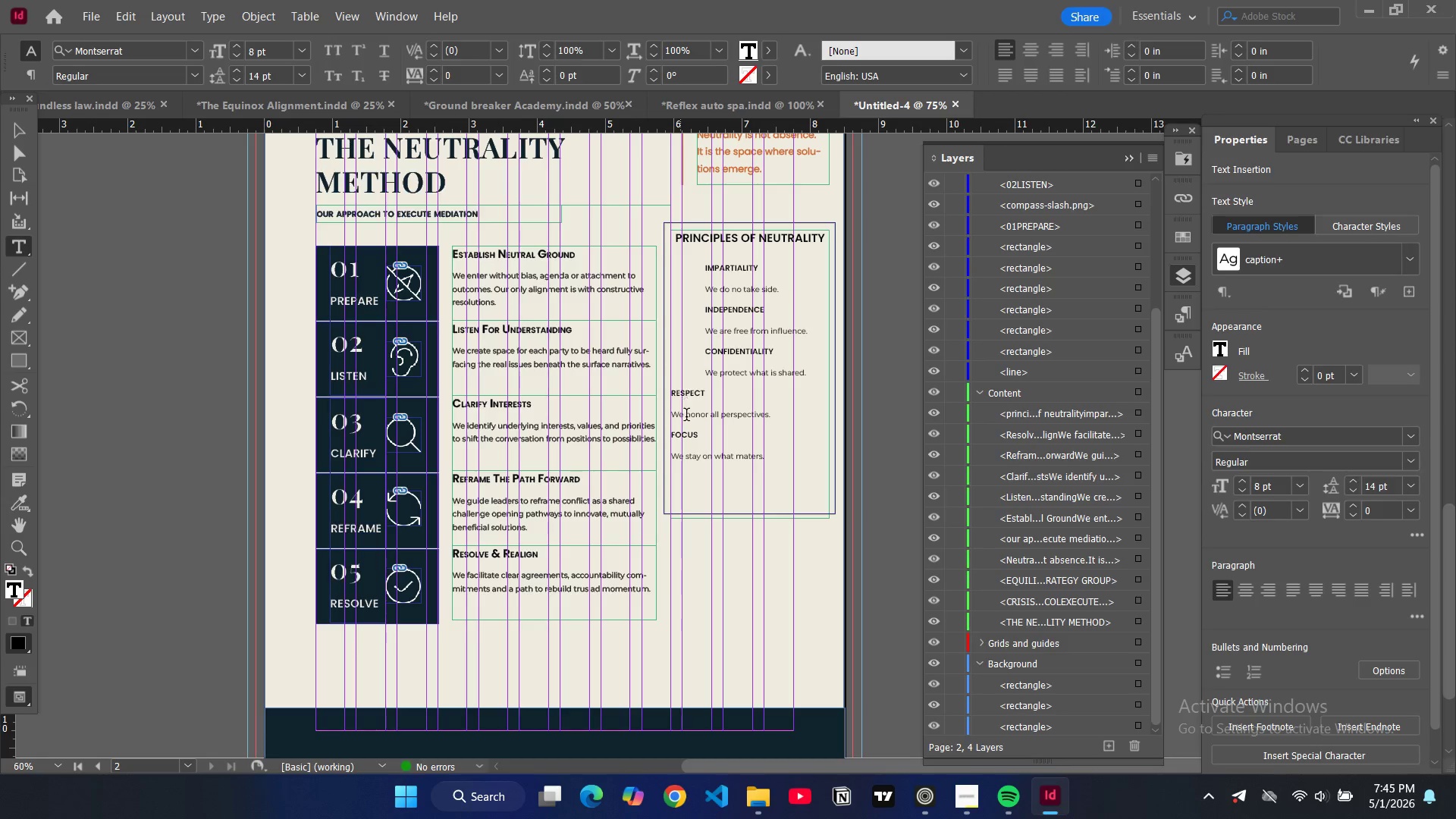 
key(Tab)
 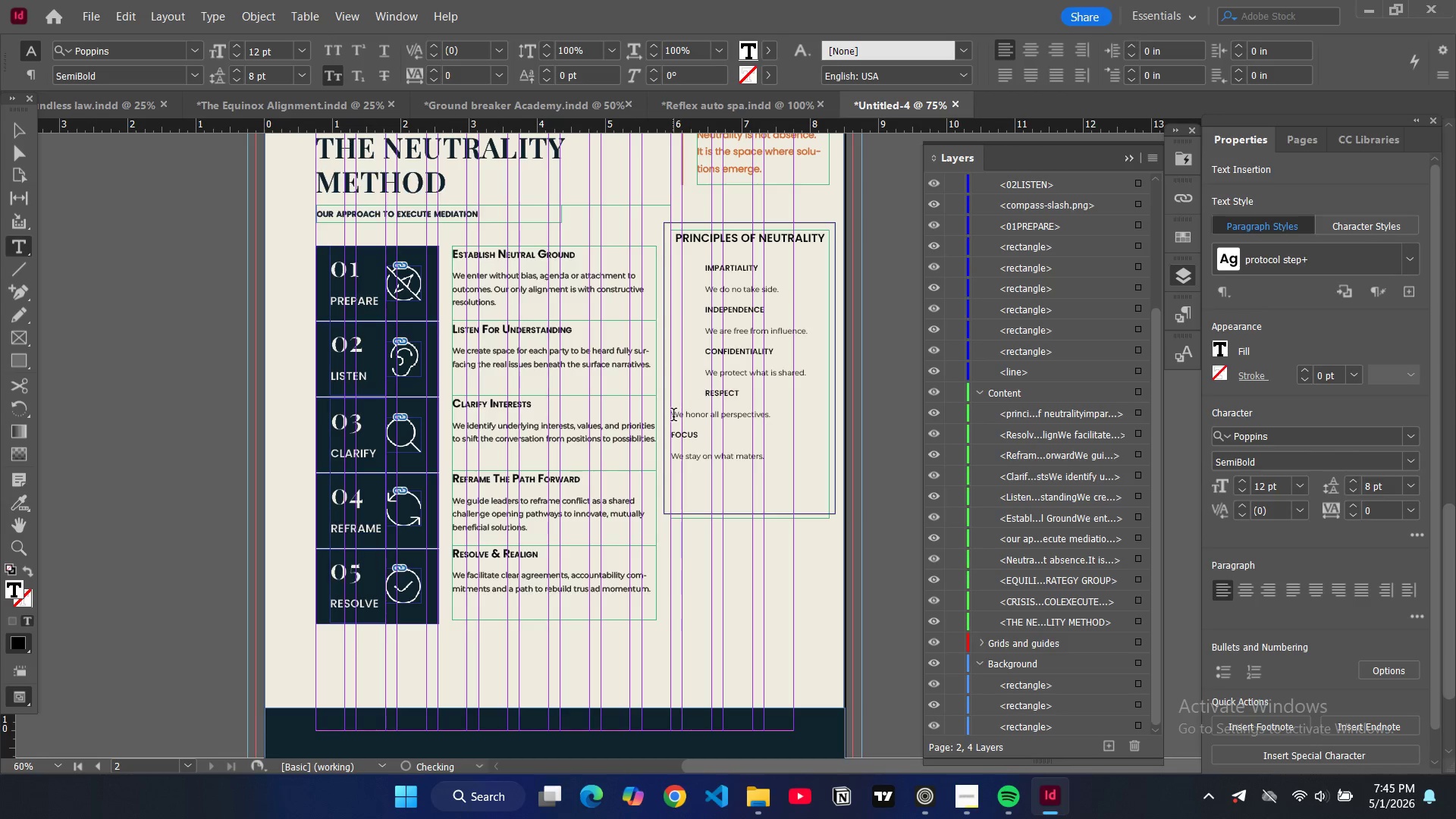 
left_click([673, 416])
 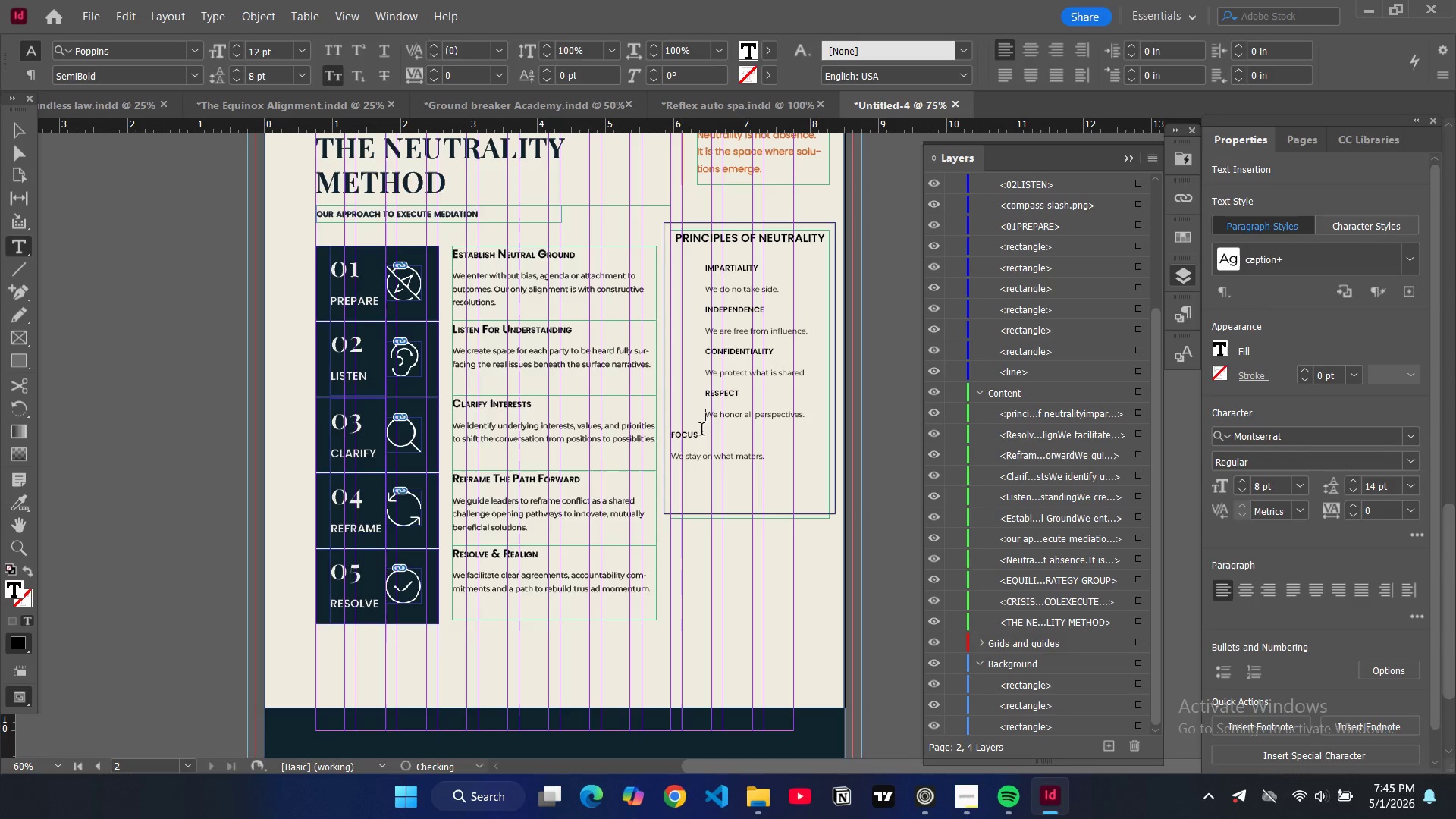 
key(Tab)
 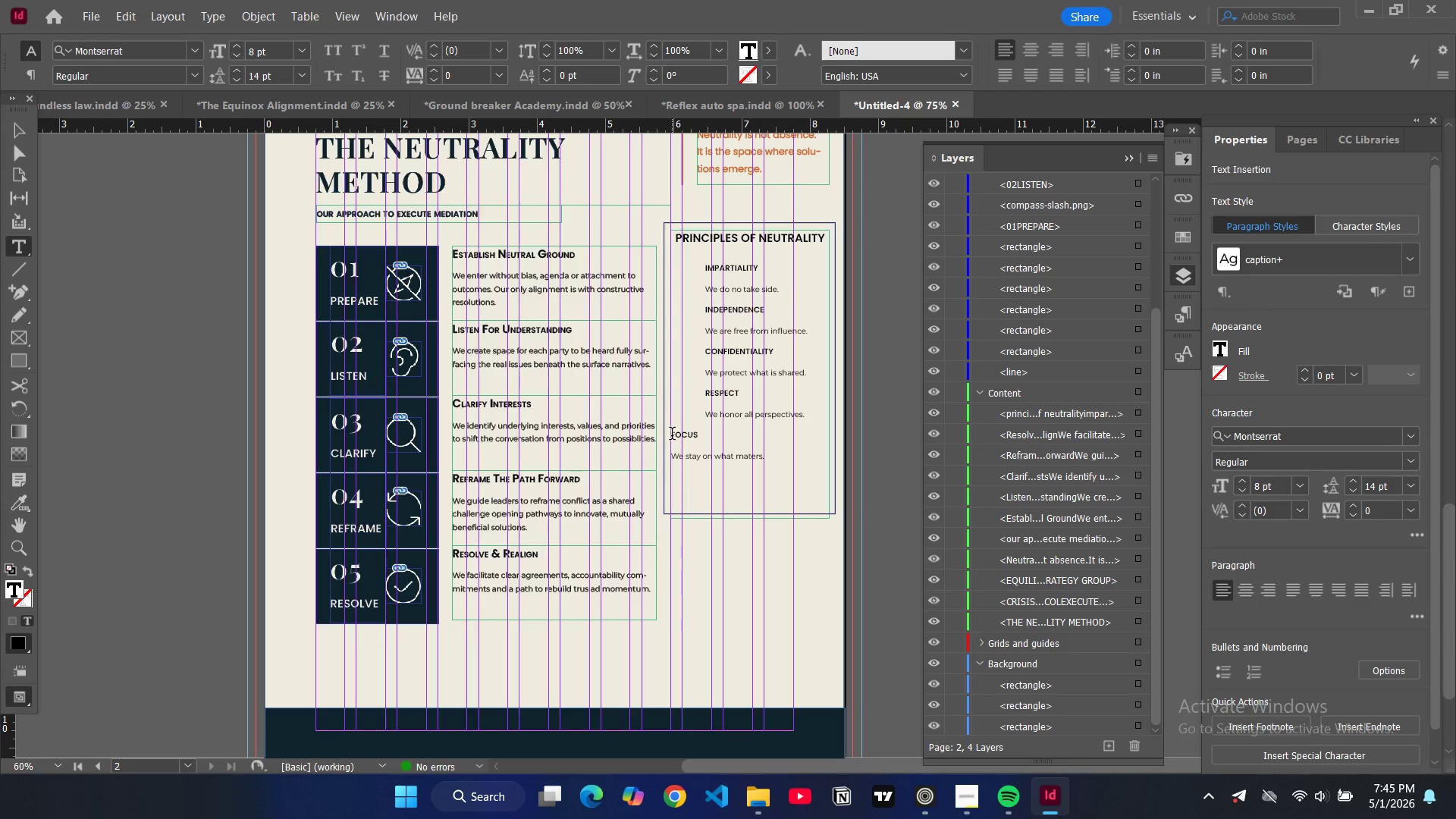 
left_click([672, 435])
 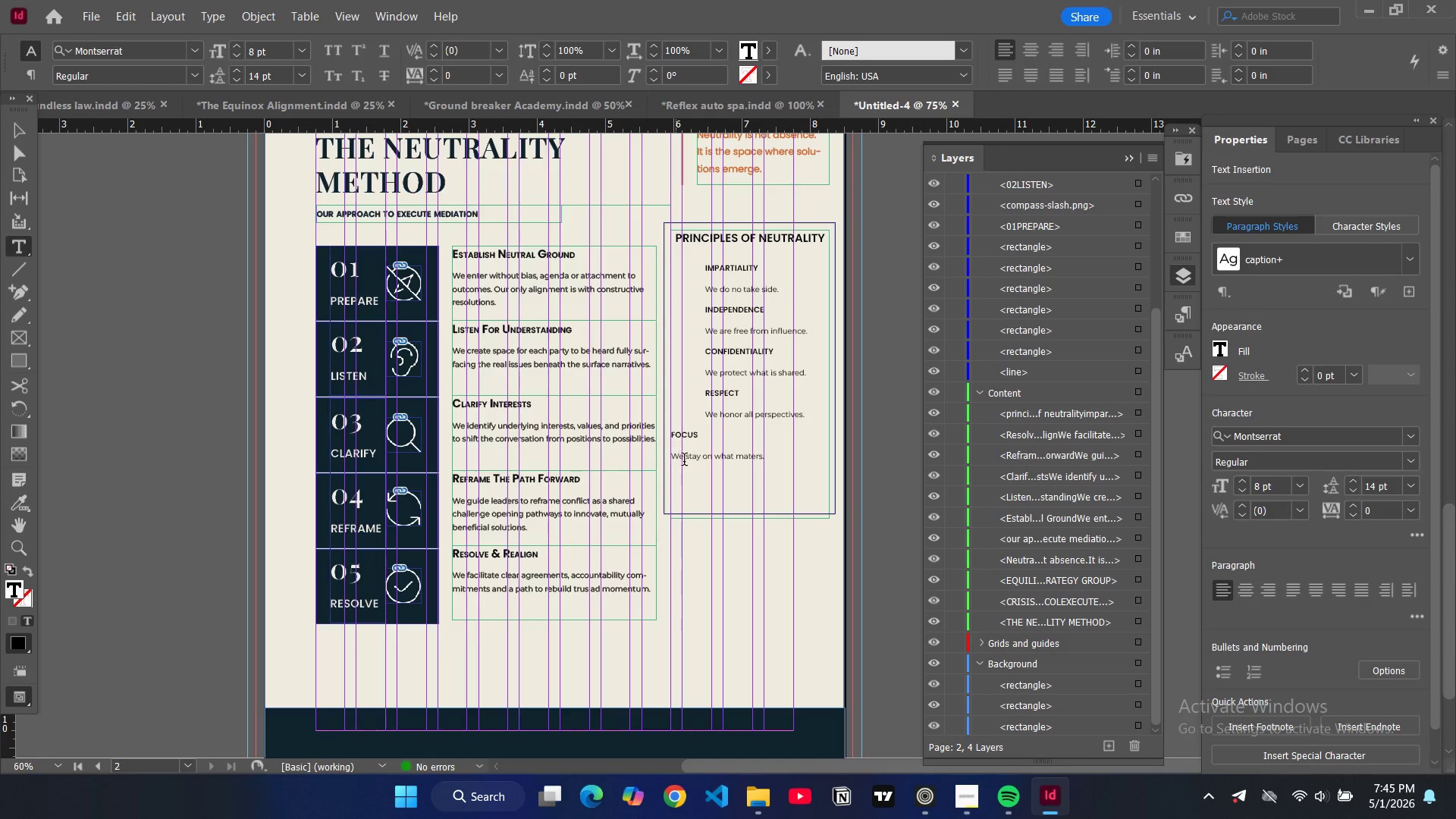 
key(Tab)
 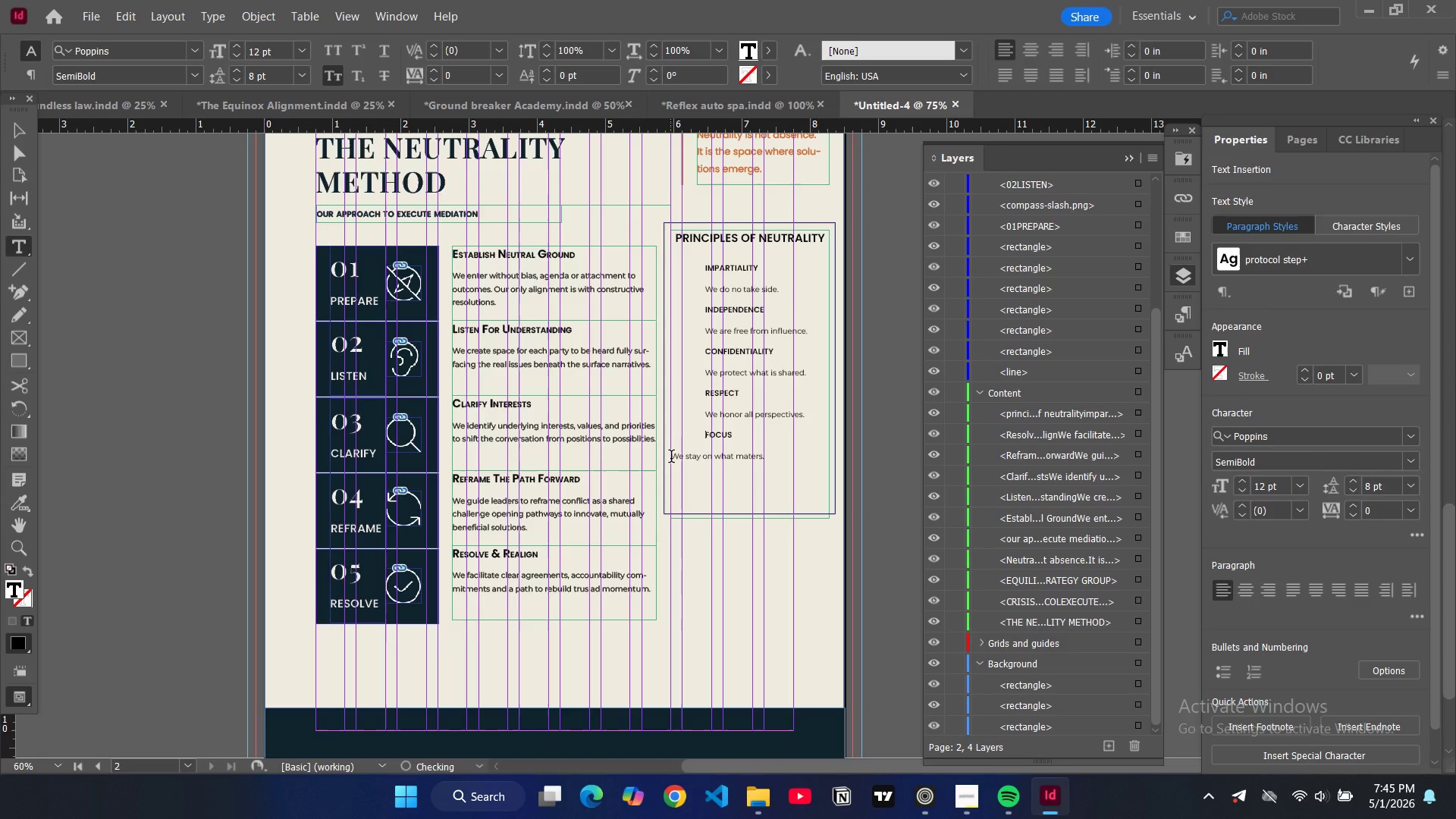 
left_click([671, 458])
 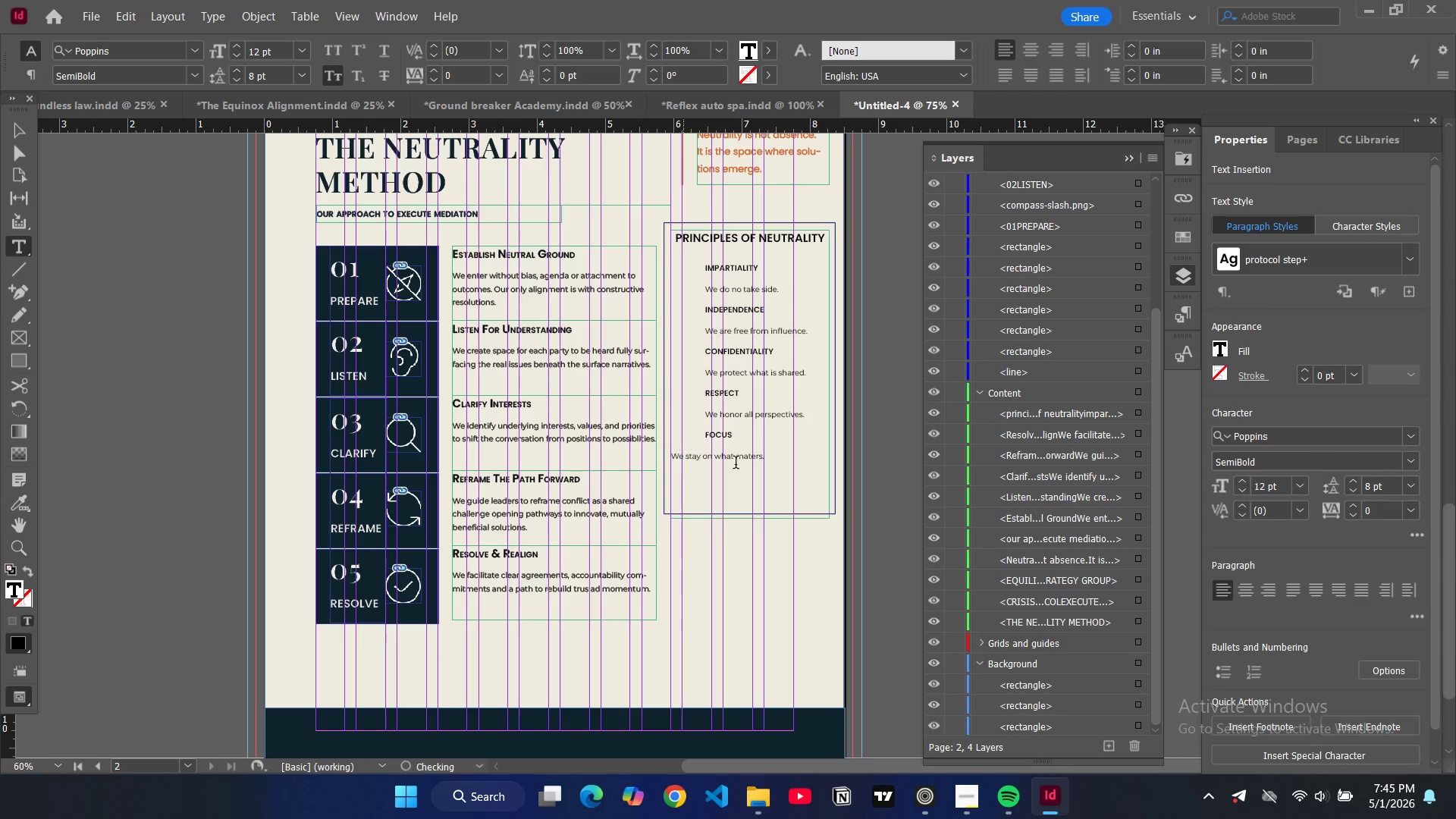 
key(Tab)
 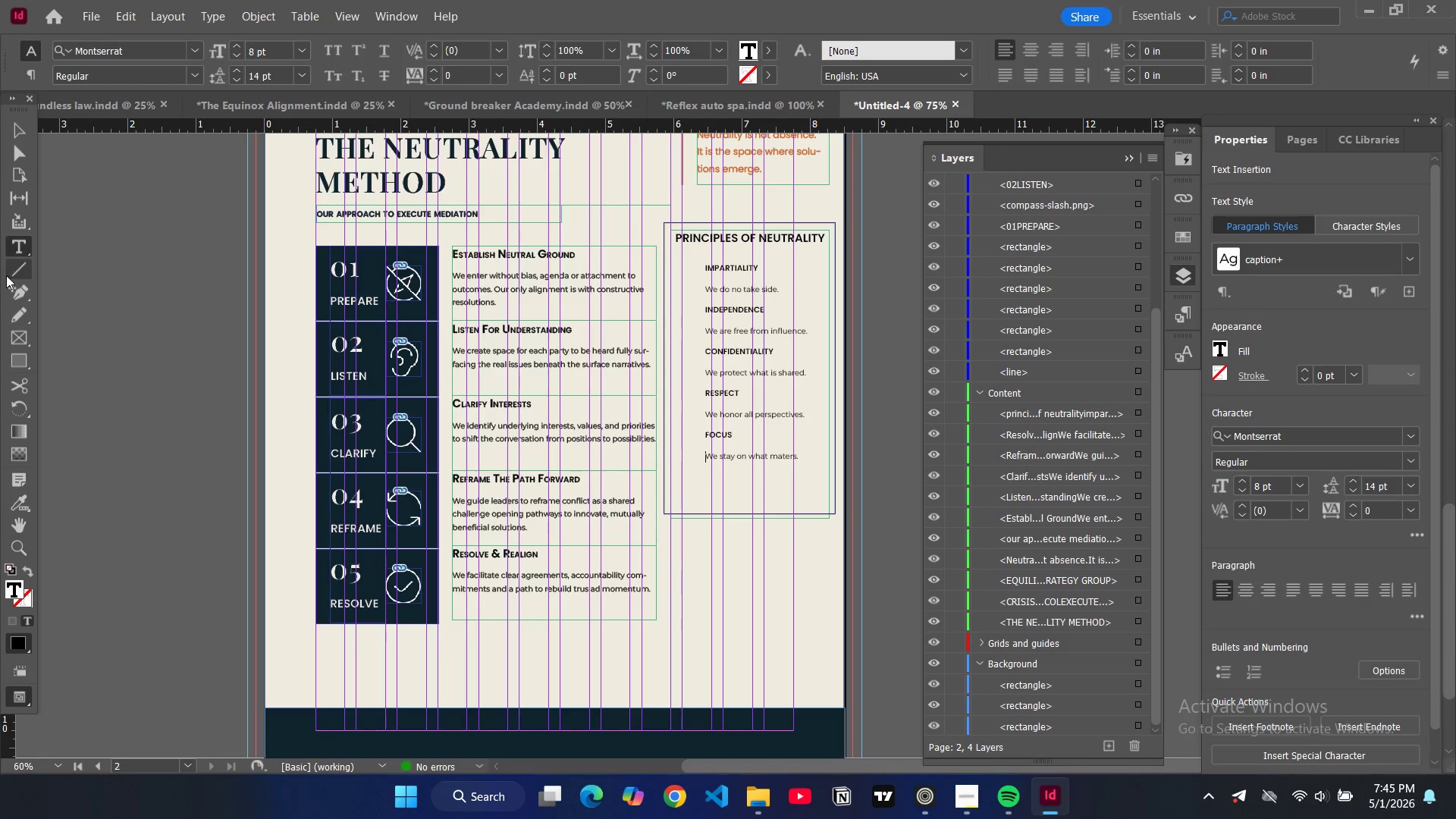 
left_click([14, 269])
 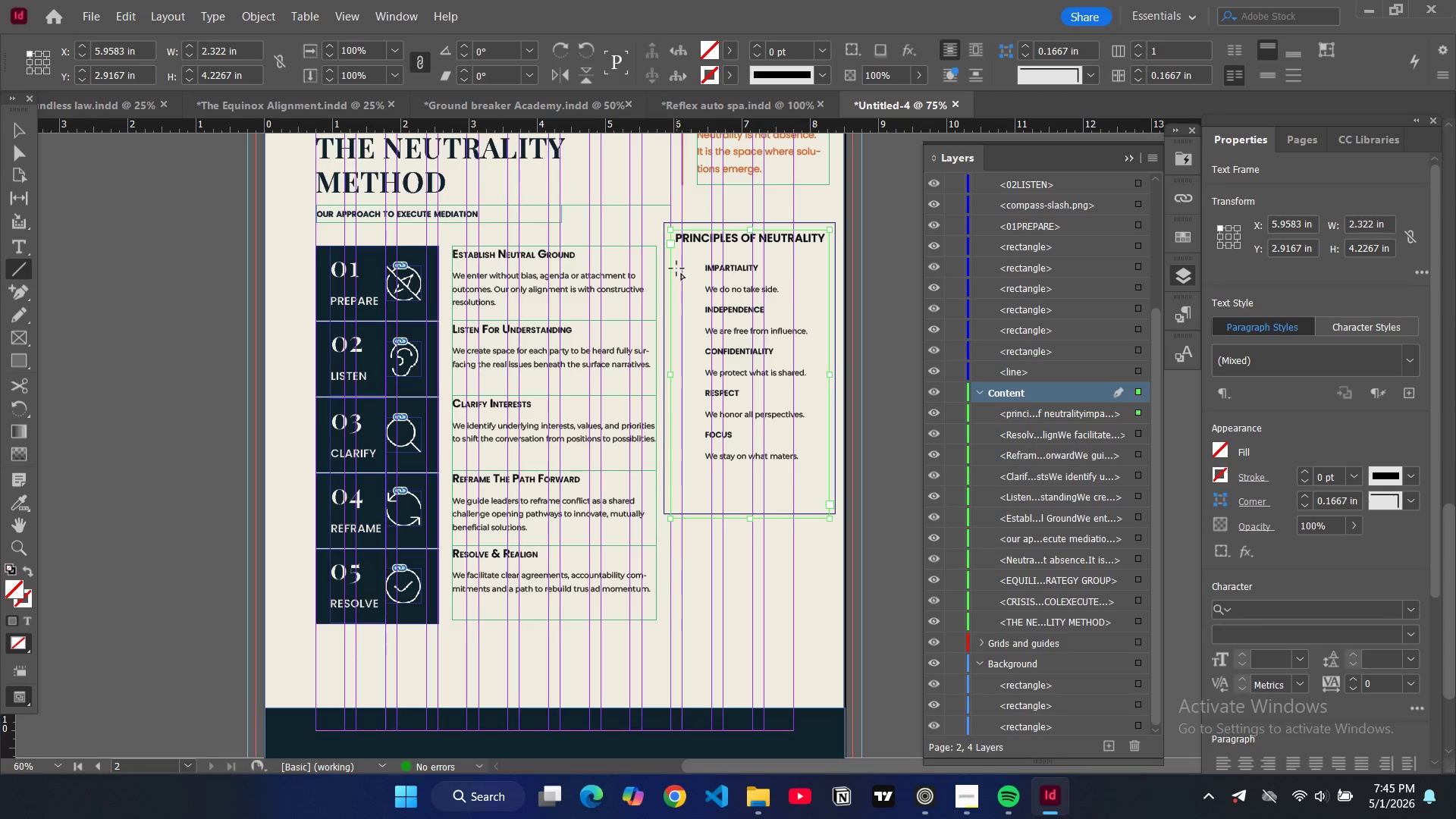 
left_click_drag(start_coordinate=[670, 268], to_coordinate=[698, 268])
 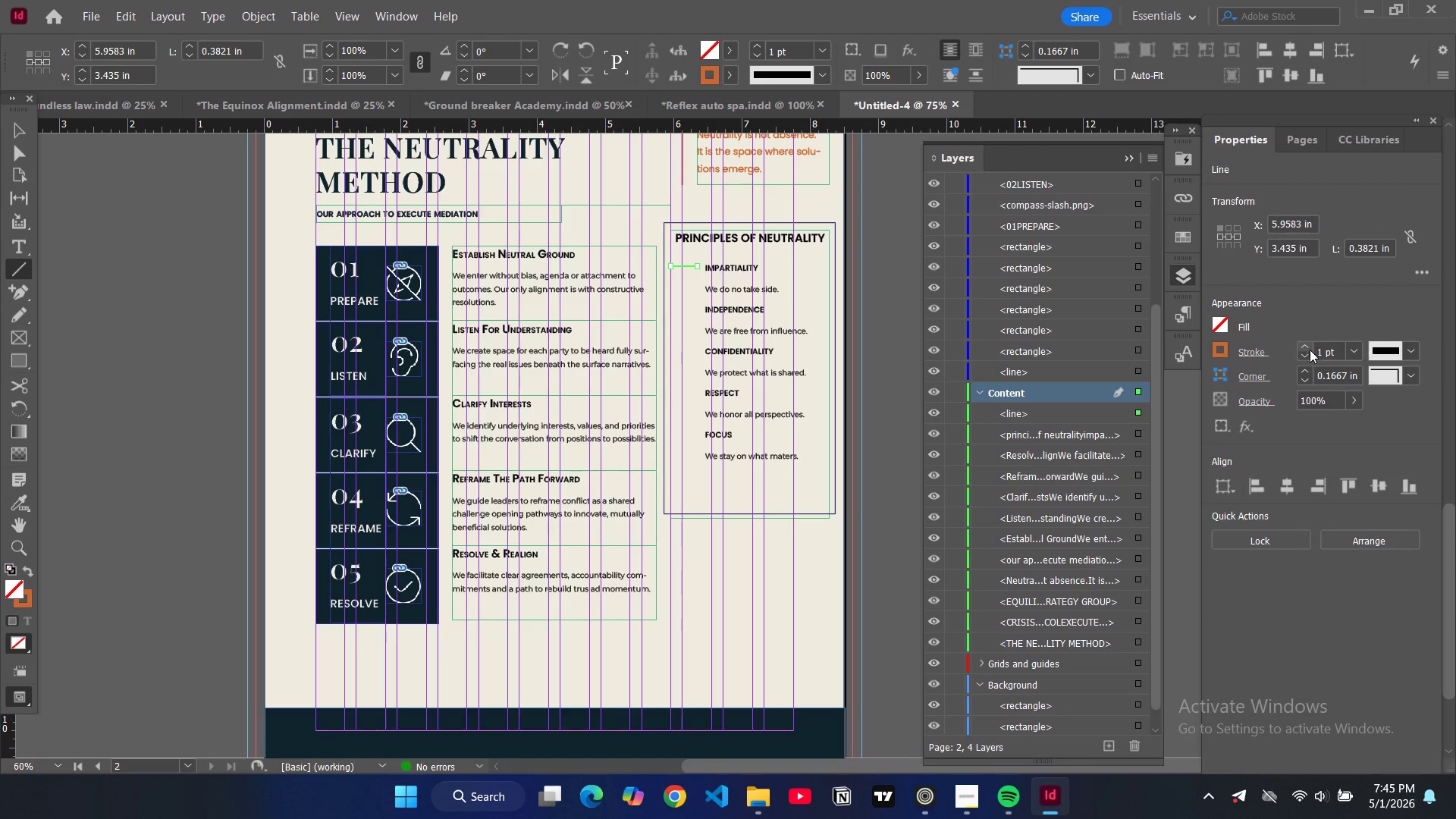 
left_click([1304, 342])
 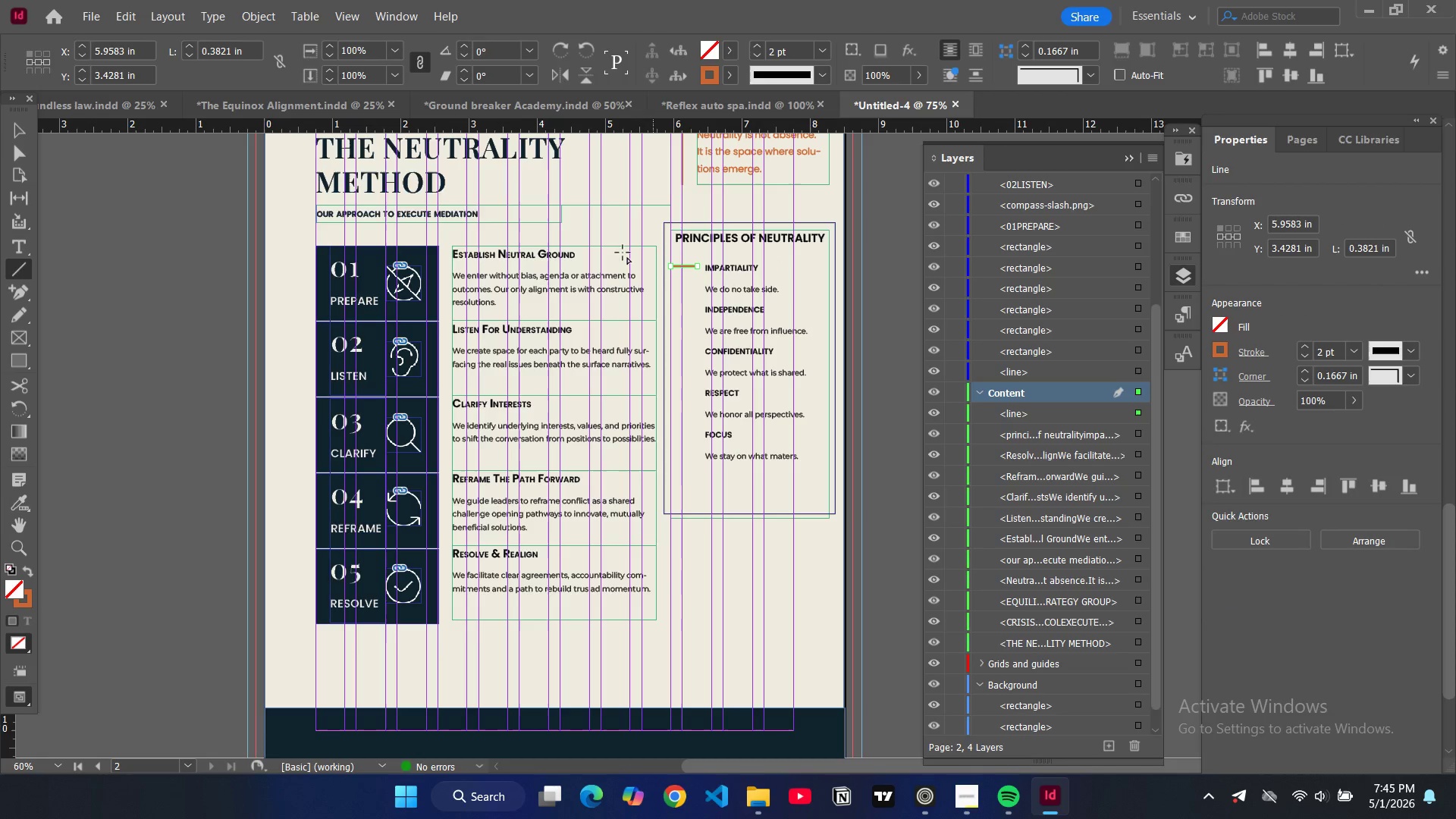 
left_click([24, 133])
 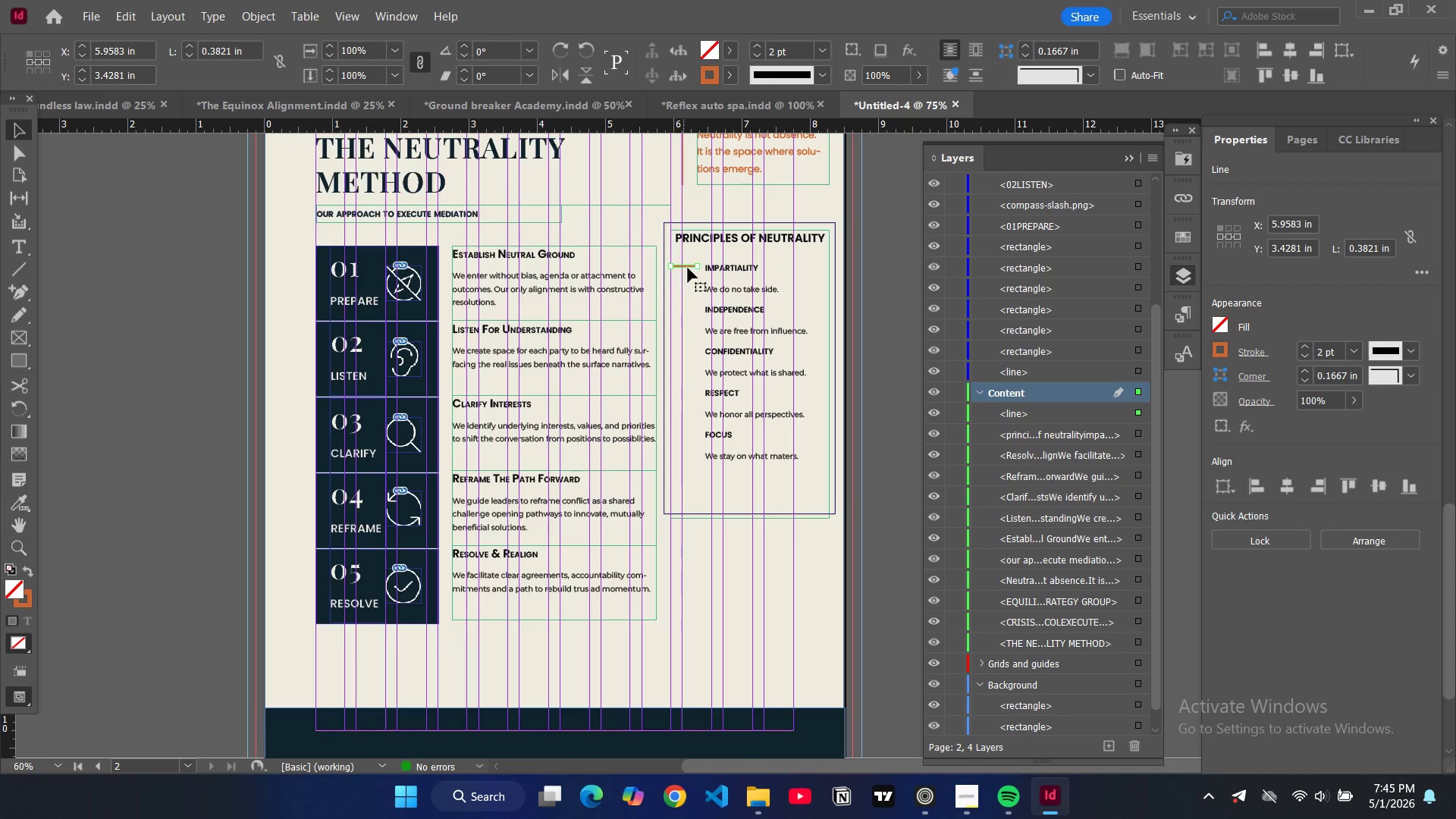 
left_click_drag(start_coordinate=[686, 267], to_coordinate=[688, 271])
 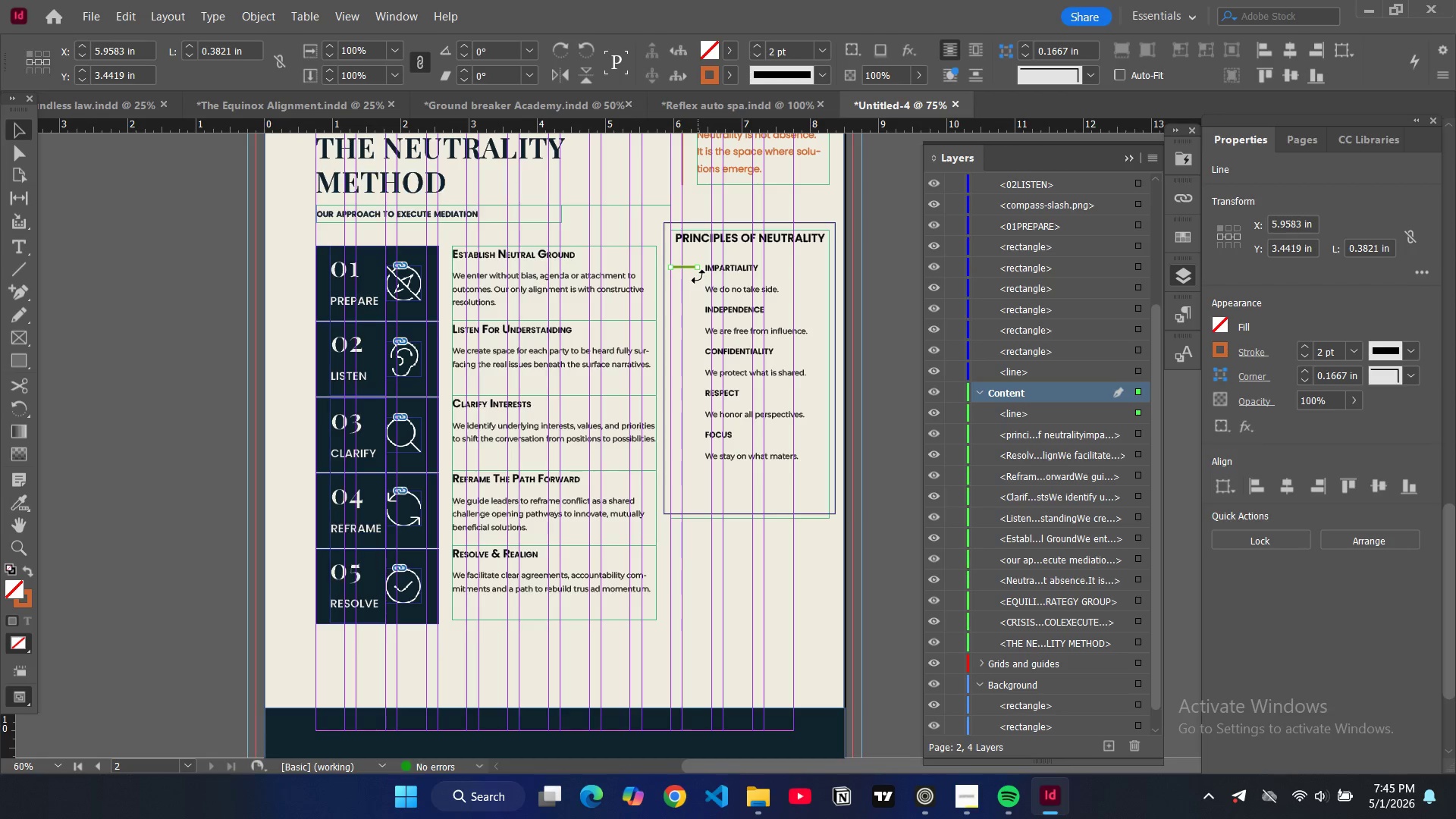 
key(Control+C)
 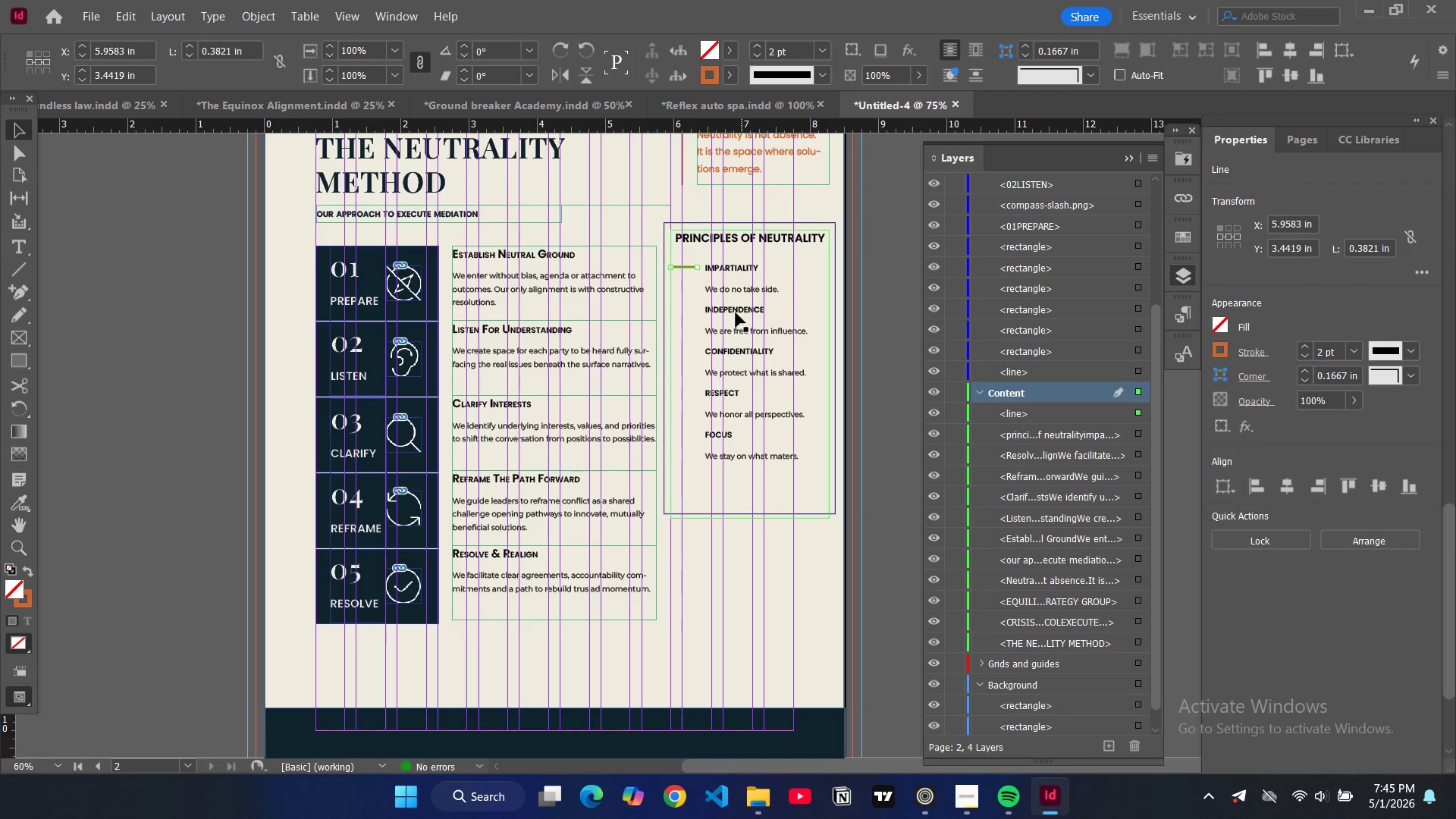 
key(Control+V)
 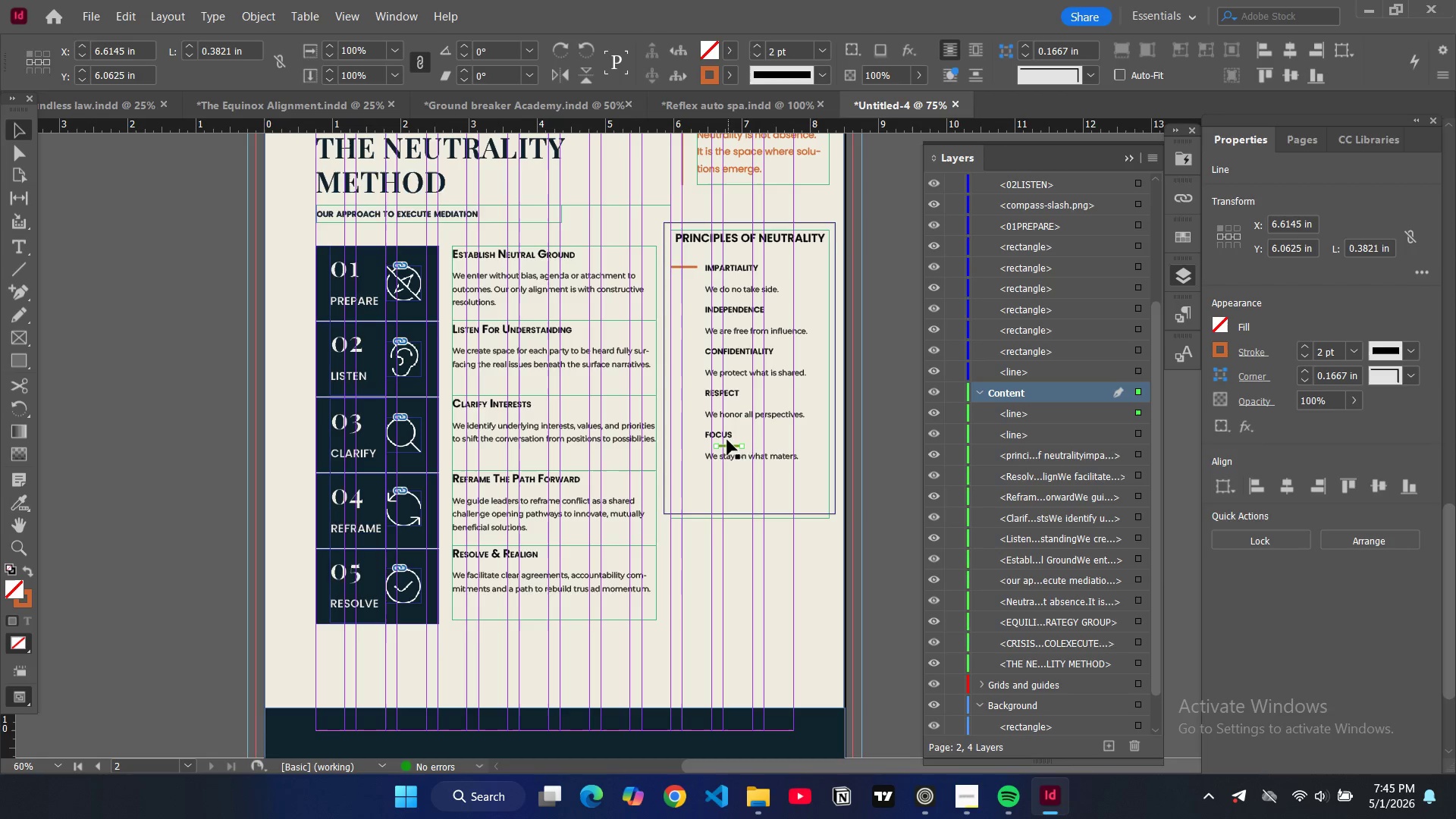 
left_click_drag(start_coordinate=[730, 444], to_coordinate=[688, 310])
 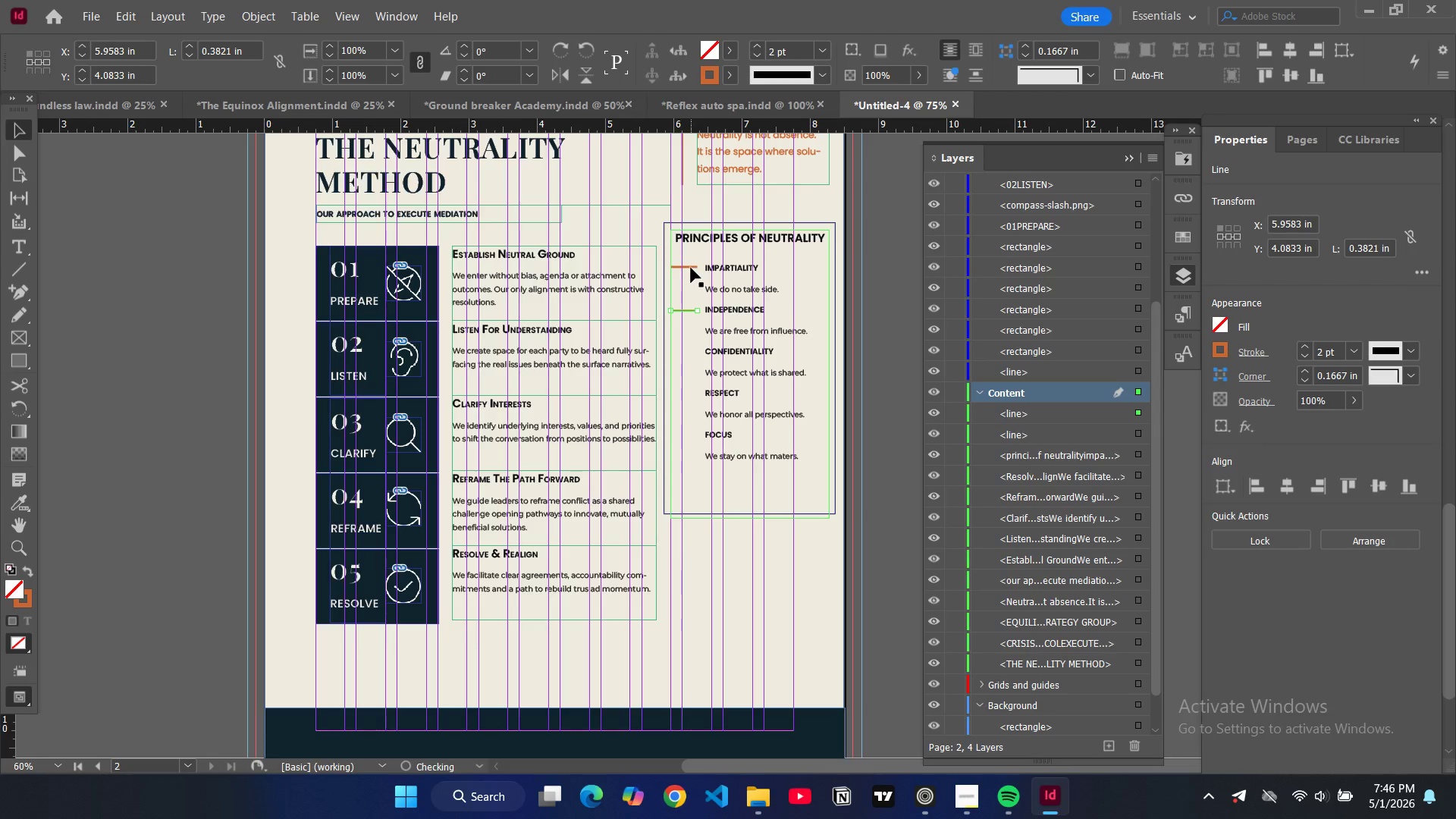 
left_click([691, 268])
 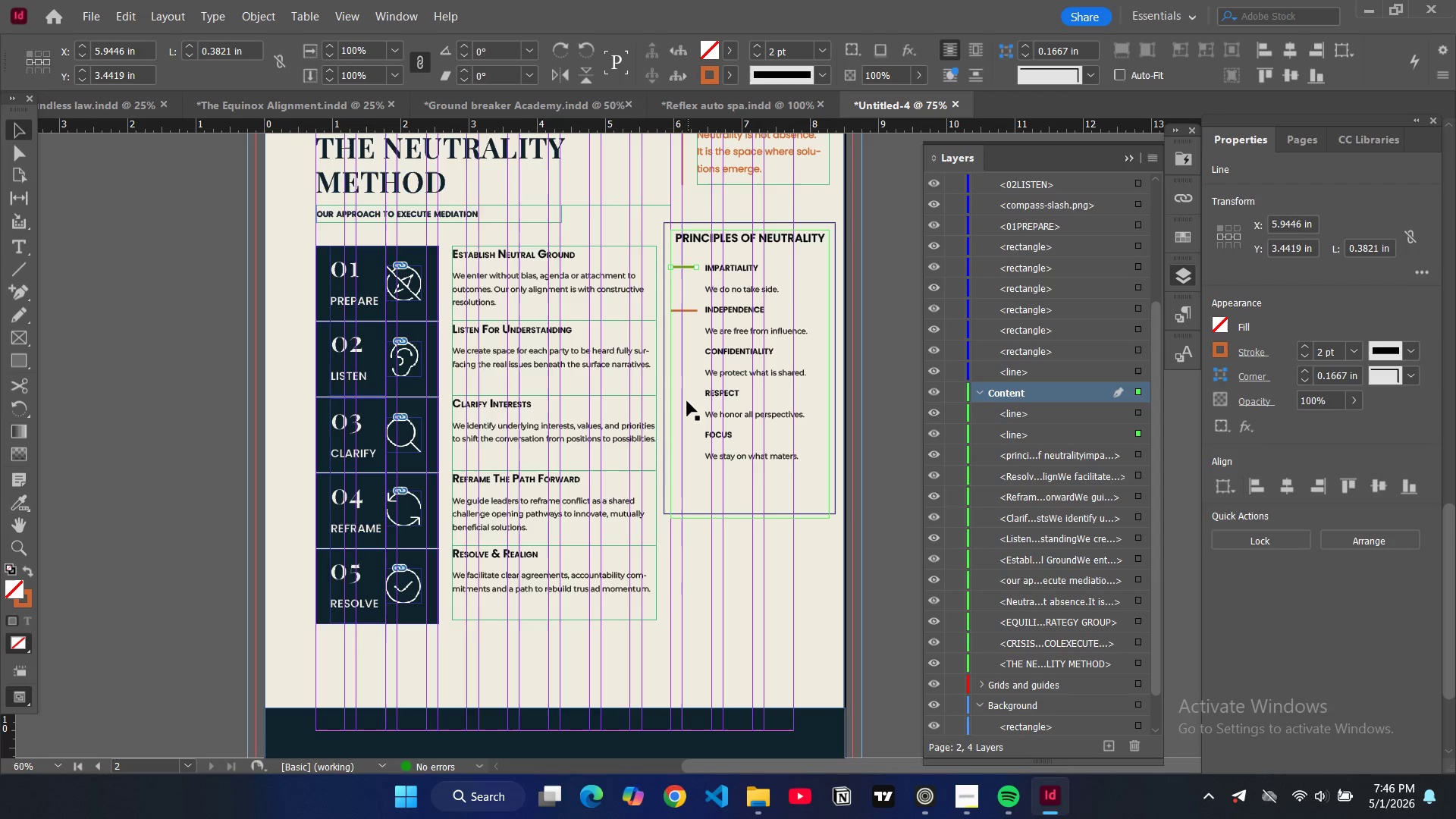 
wait(5.83)
 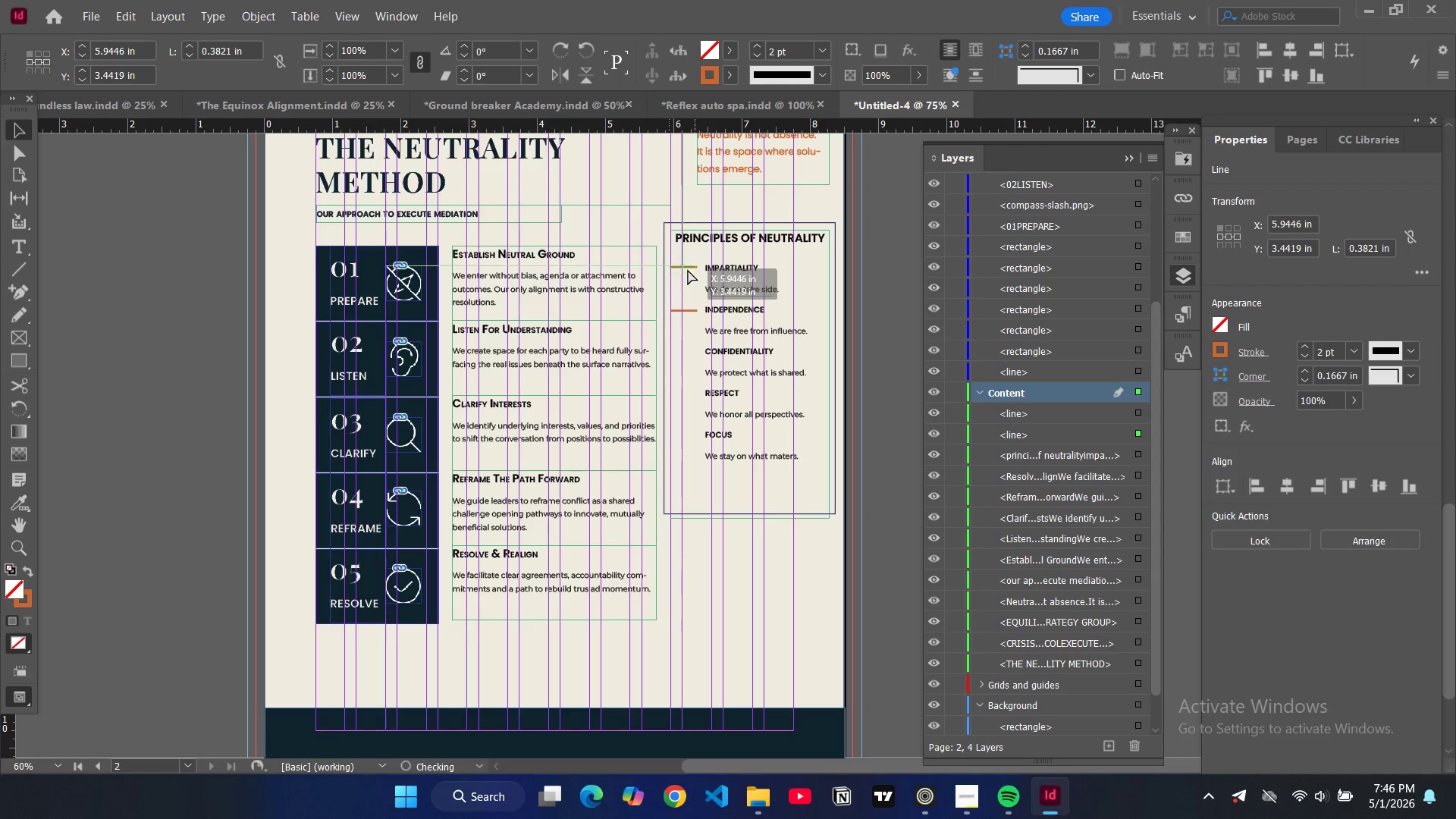 
key(Control+V)
 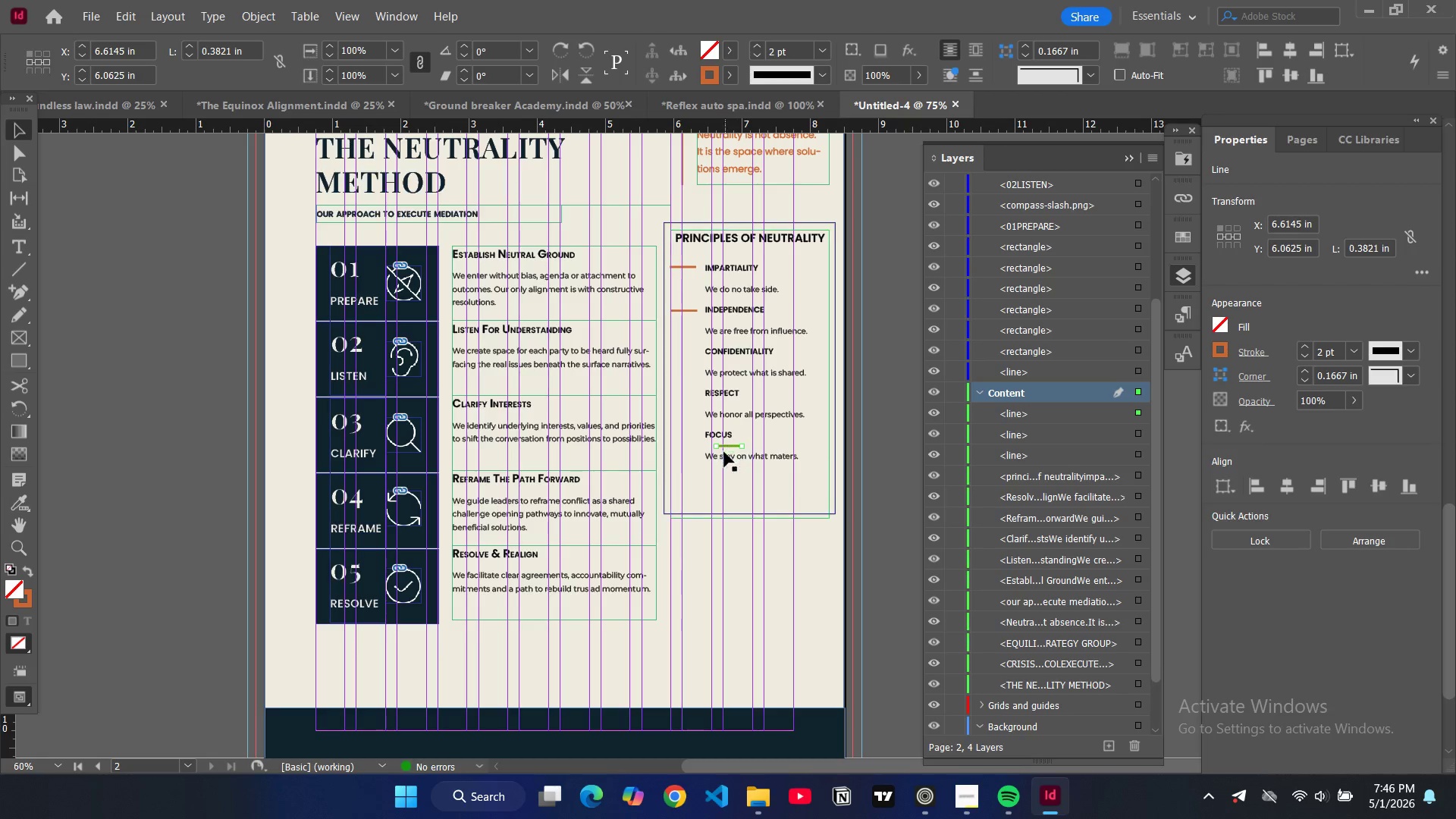 
left_click_drag(start_coordinate=[730, 447], to_coordinate=[688, 352])
 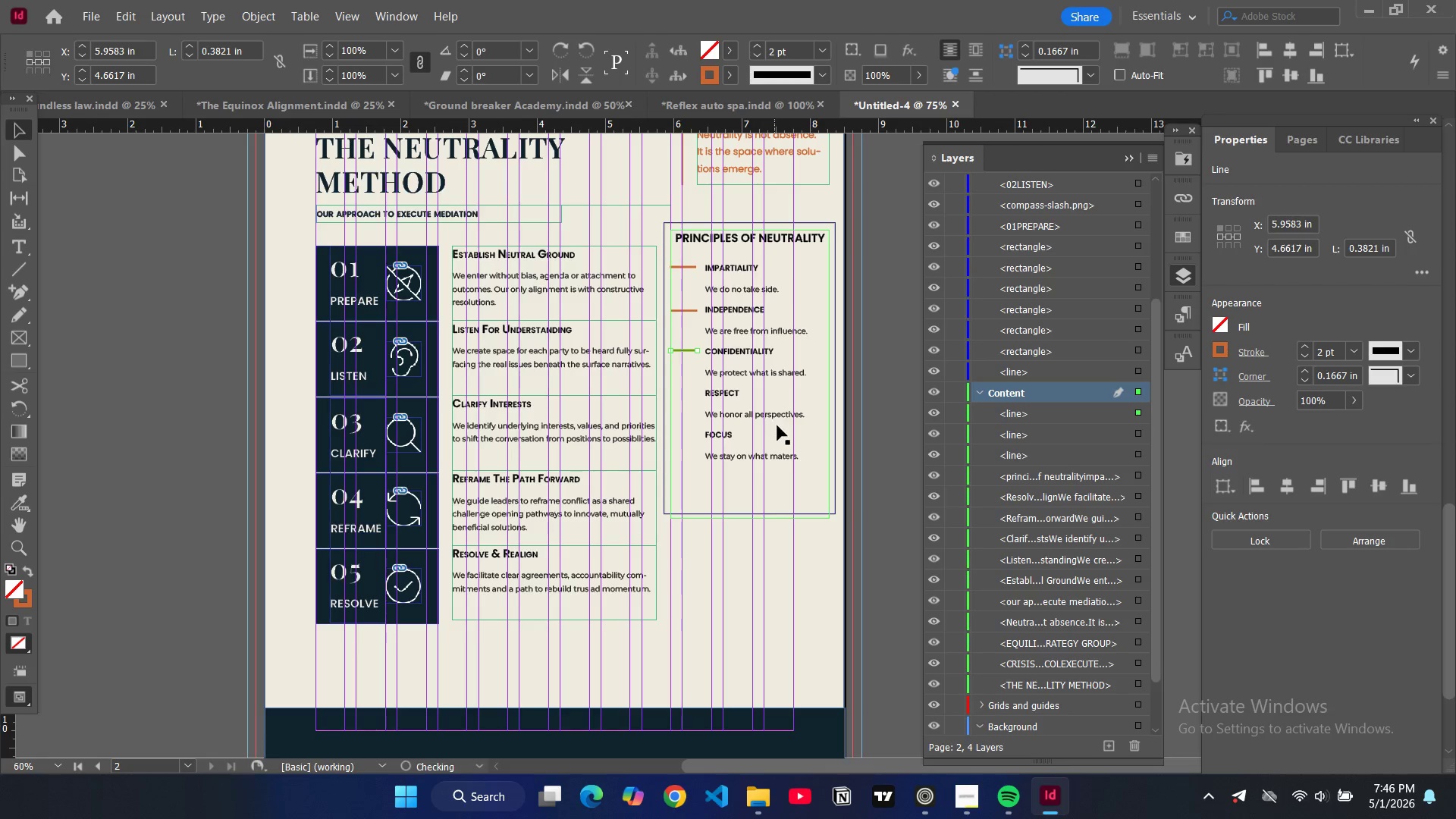 
key(Control+V)
 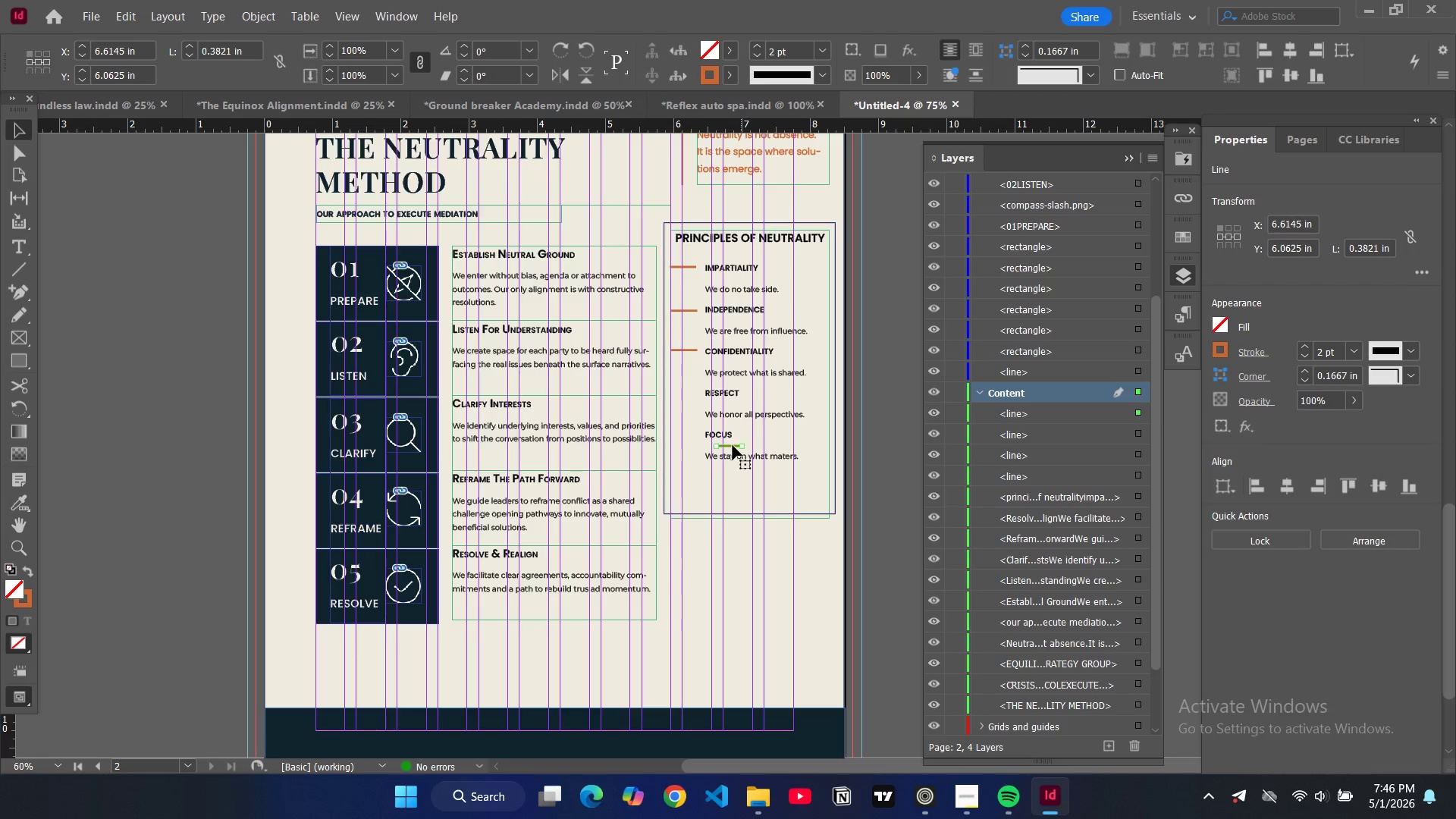 
left_click_drag(start_coordinate=[732, 446], to_coordinate=[689, 394])
 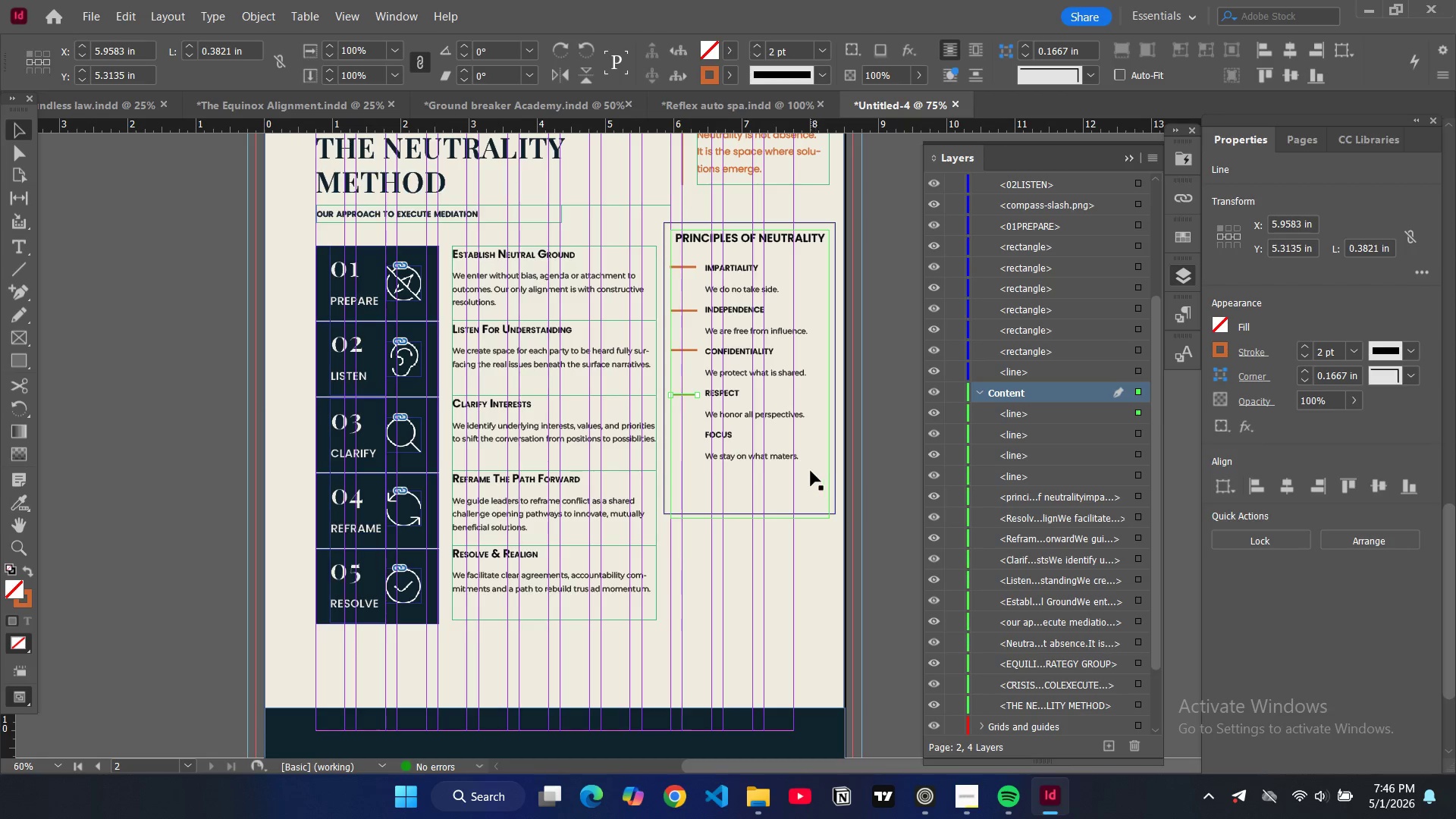 
key(Control+V)
 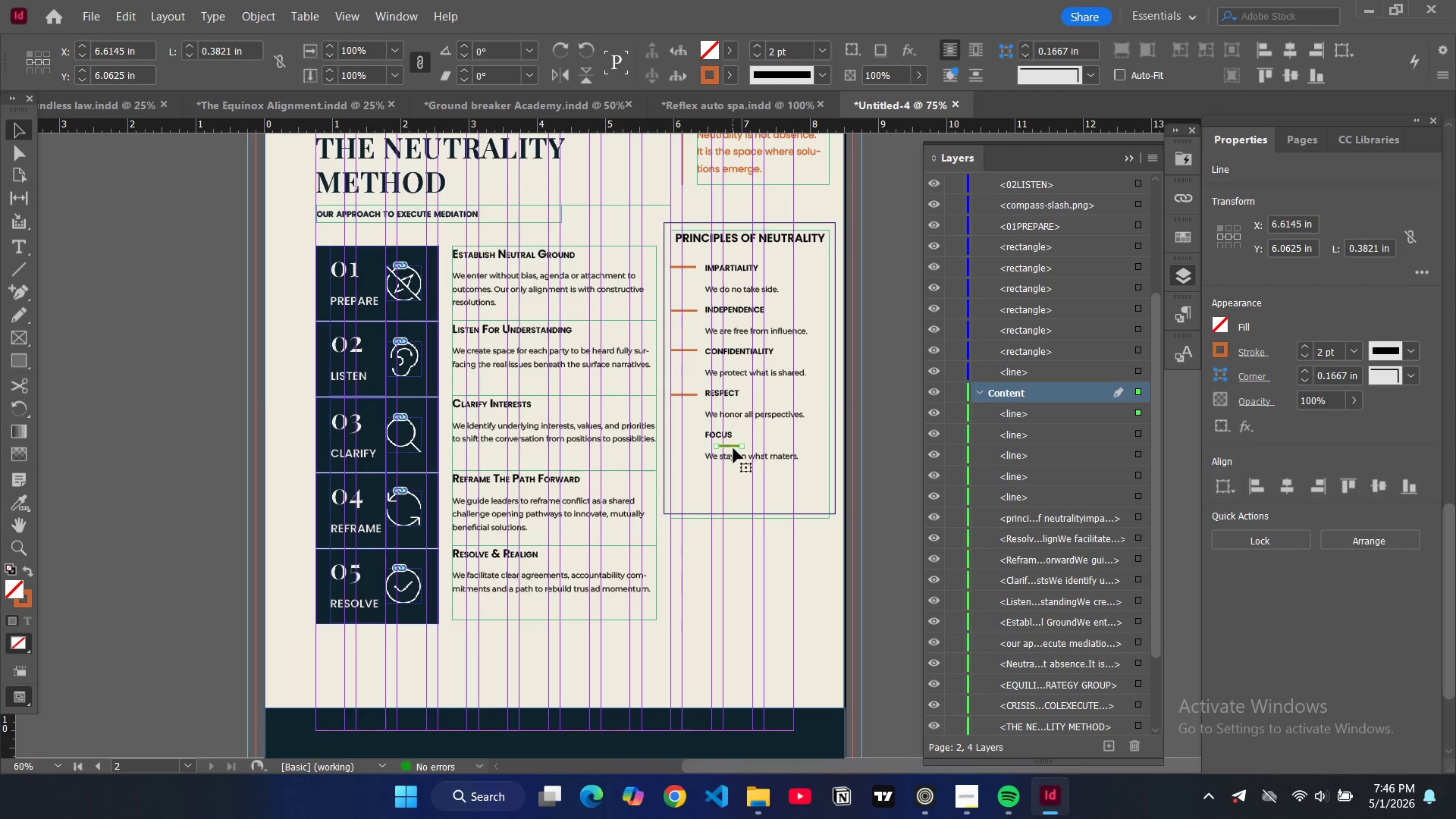 
left_click_drag(start_coordinate=[733, 447], to_coordinate=[689, 438])
 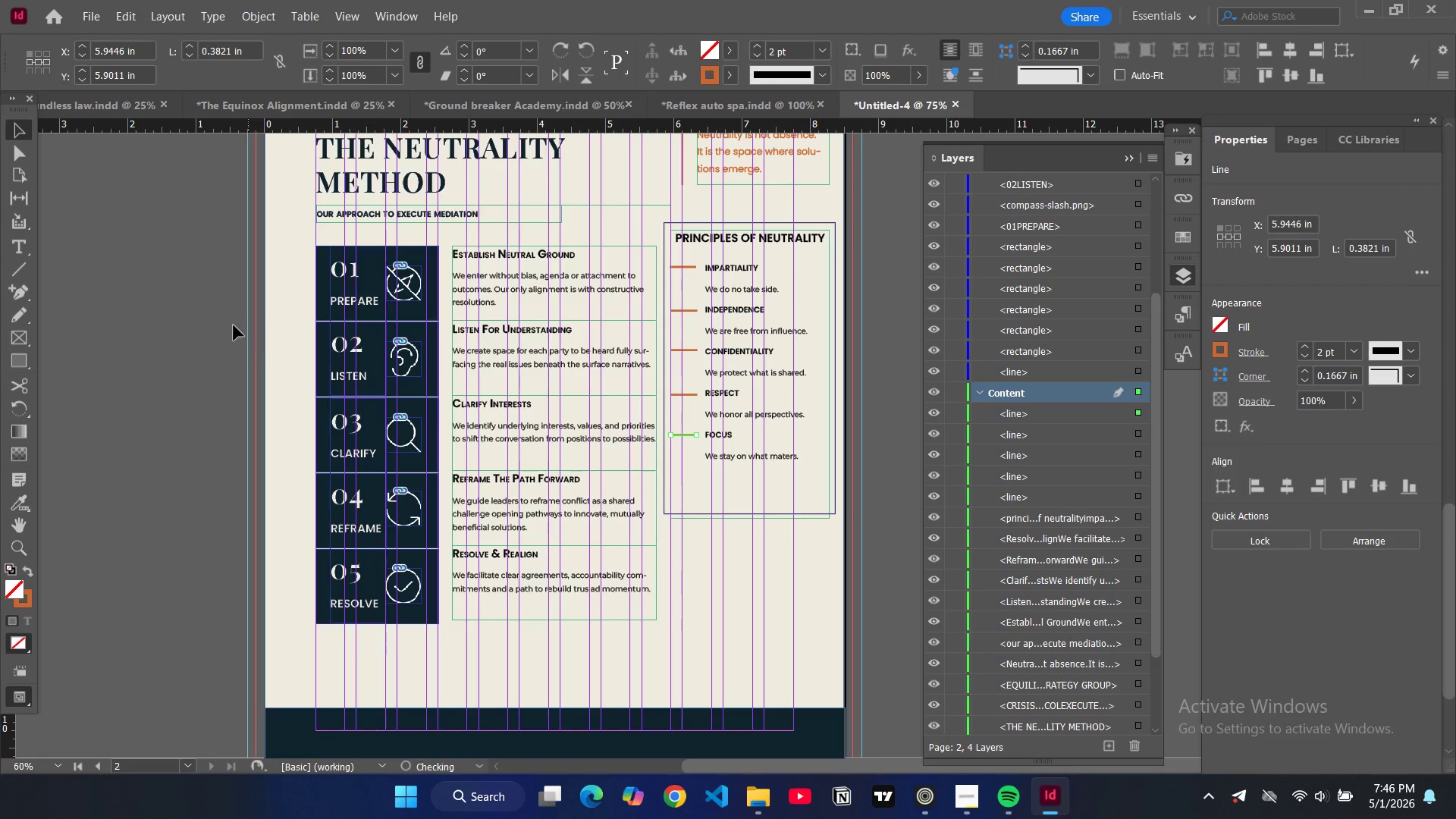 
left_click([217, 322])
 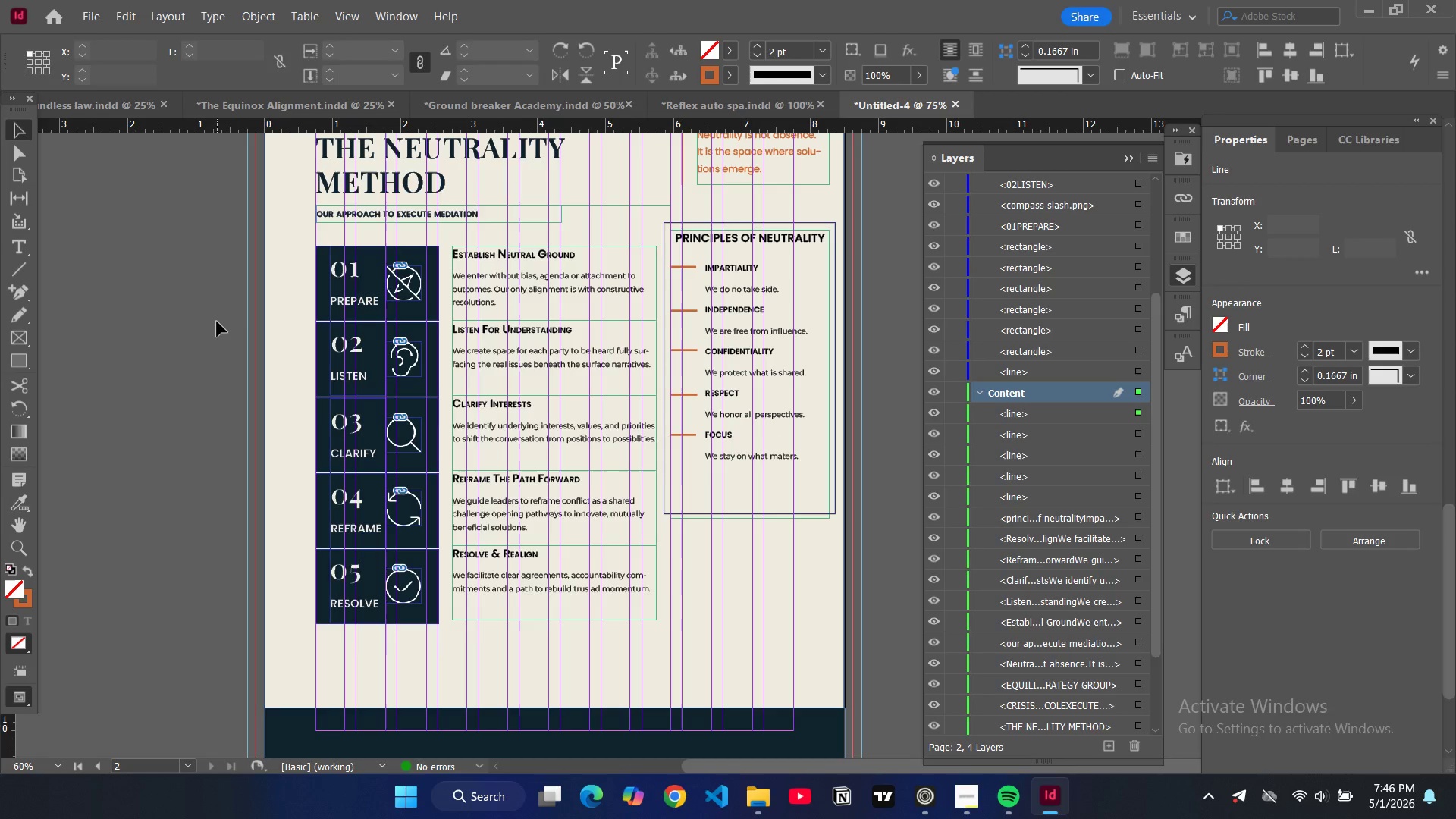 
key(W)
 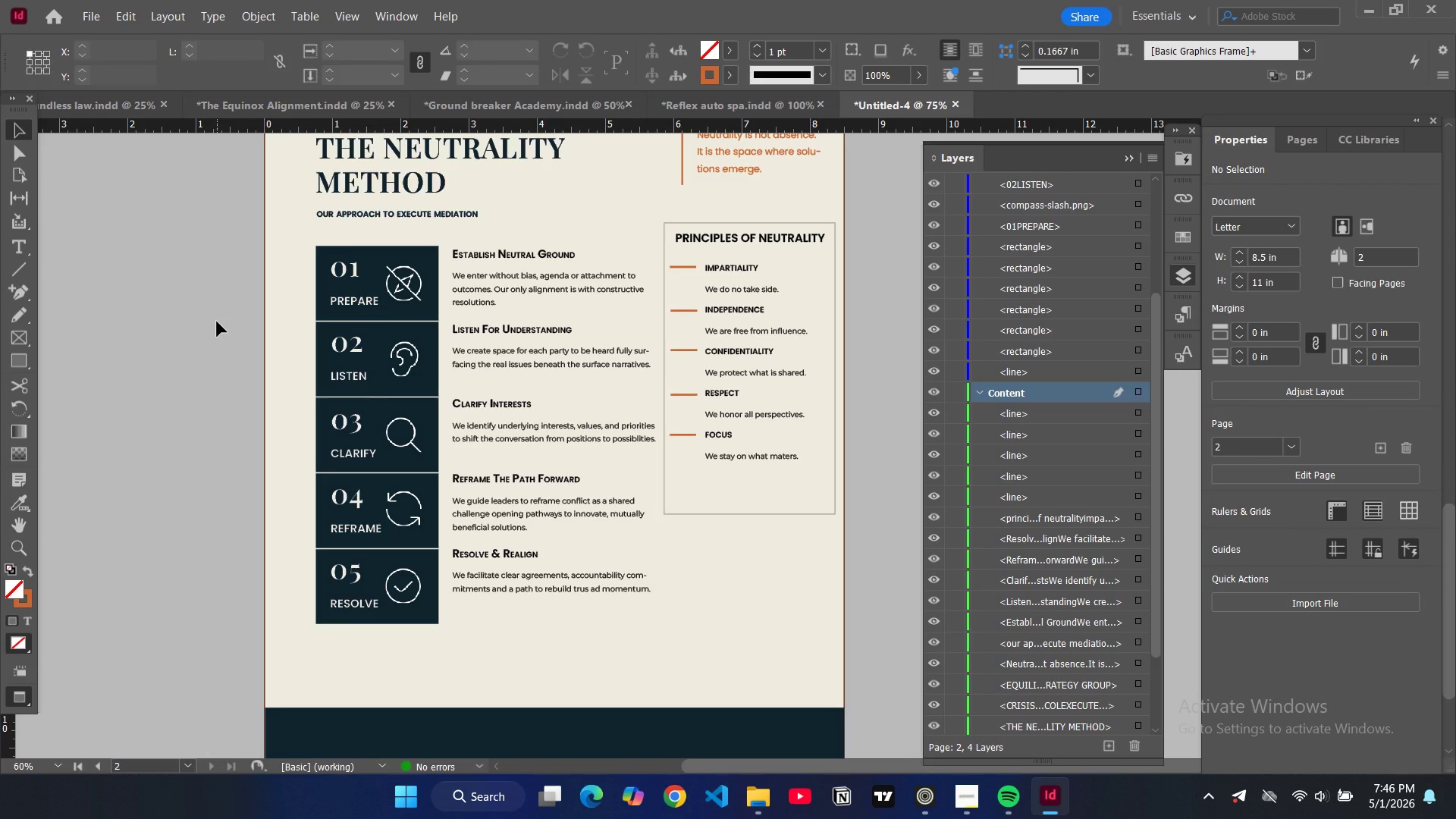 
key(W)
 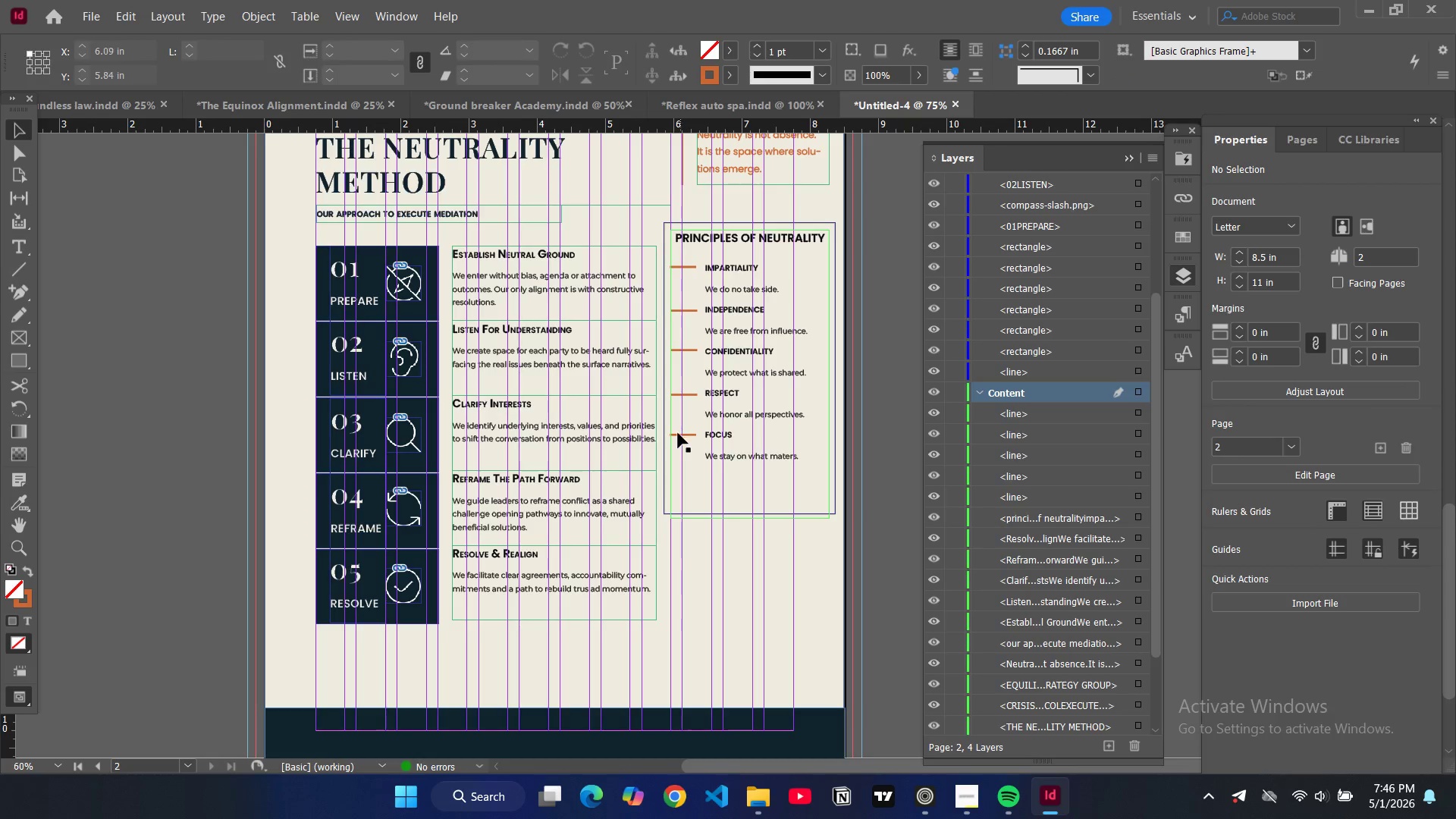 
left_click([676, 435])
 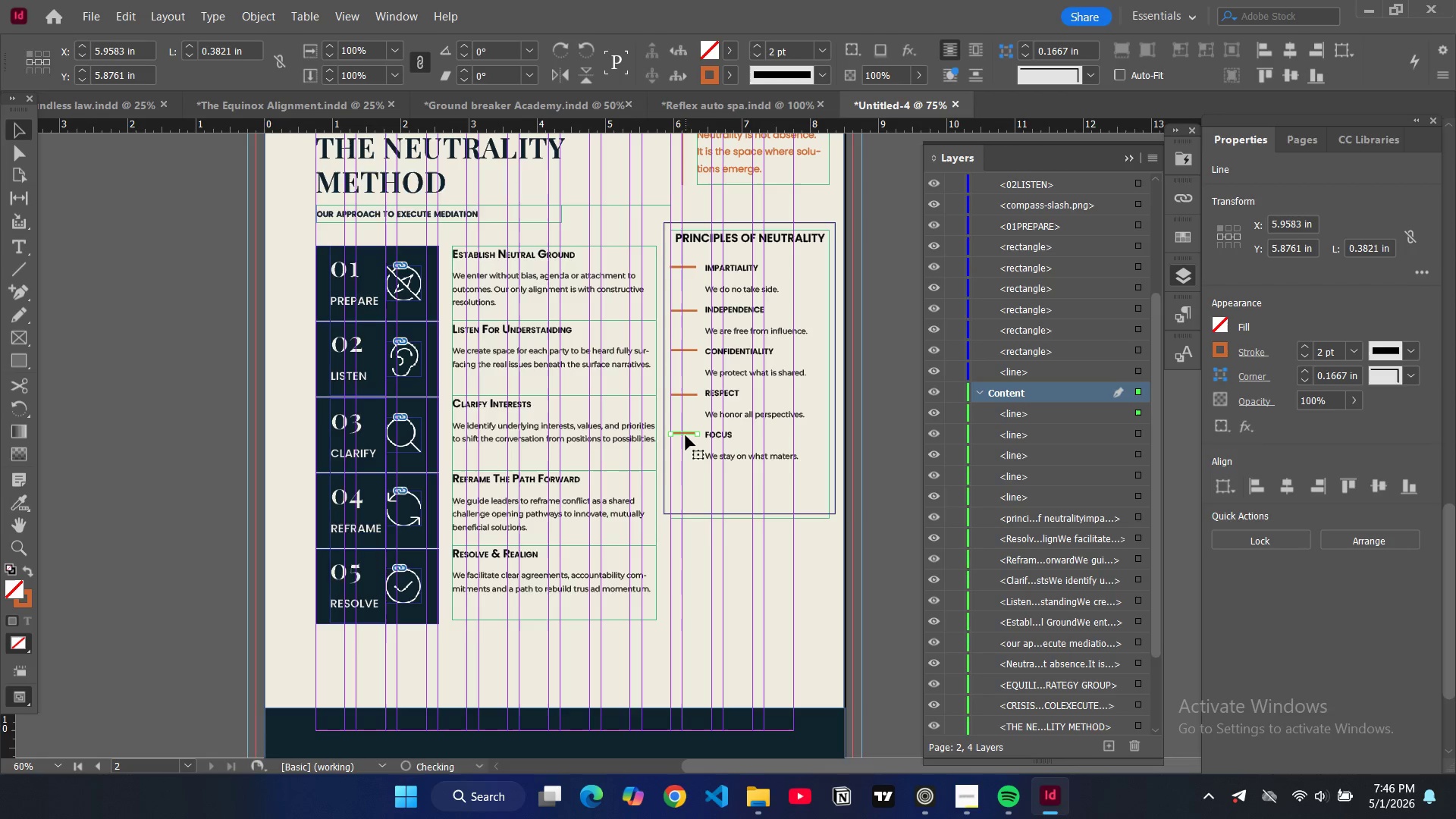 
left_click([202, 356])
 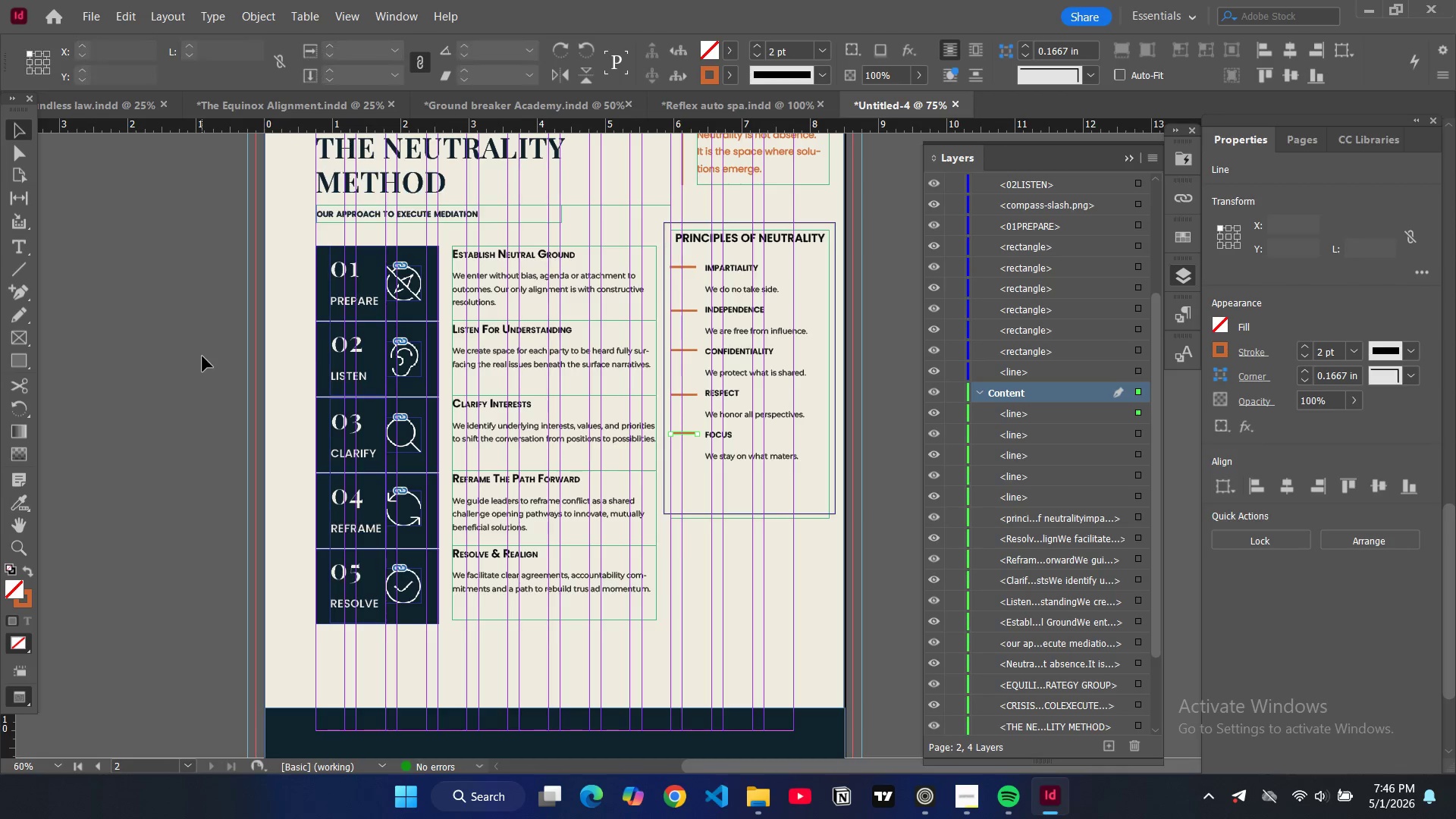 
key(W)
 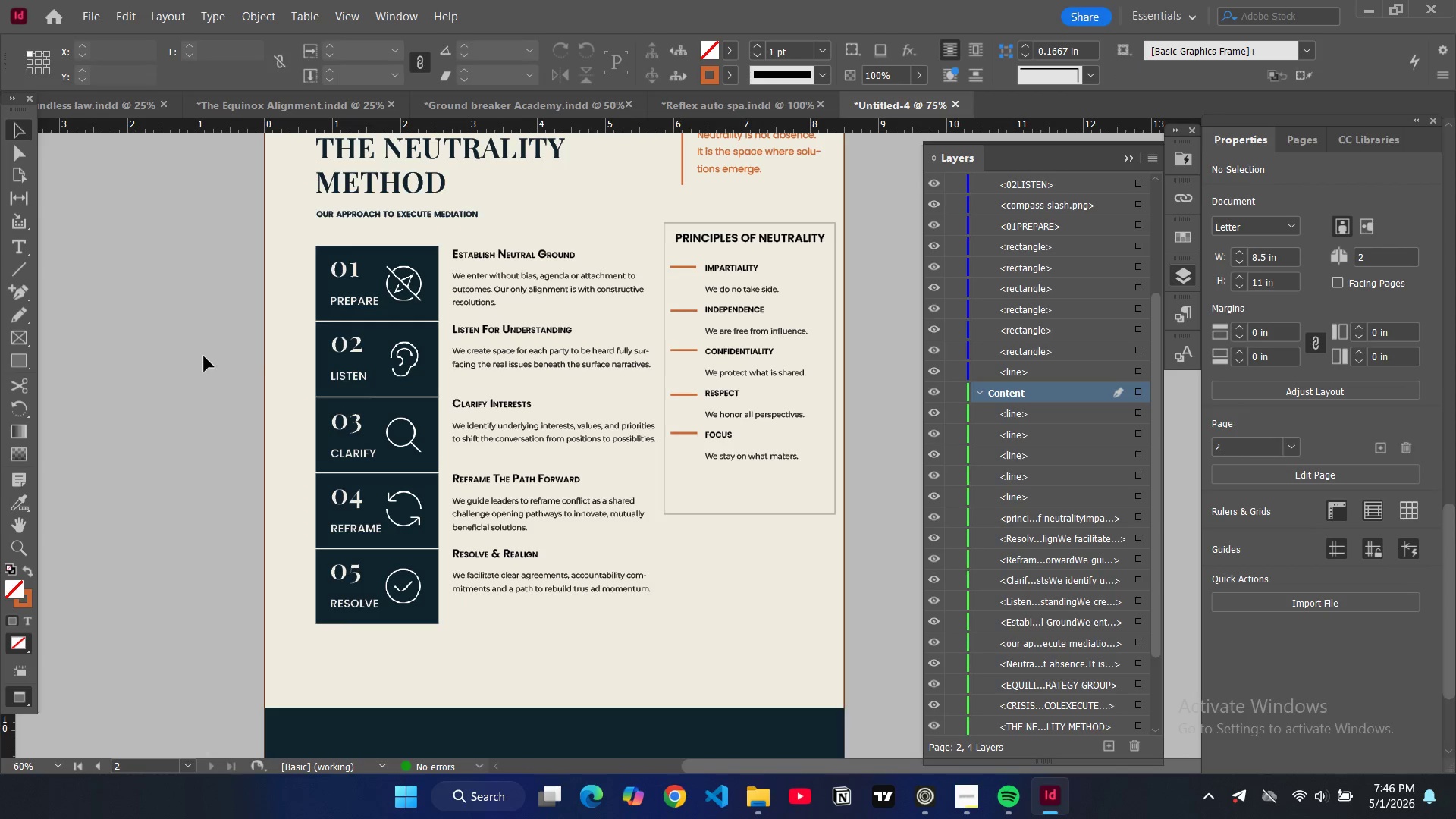 
key(W)
 